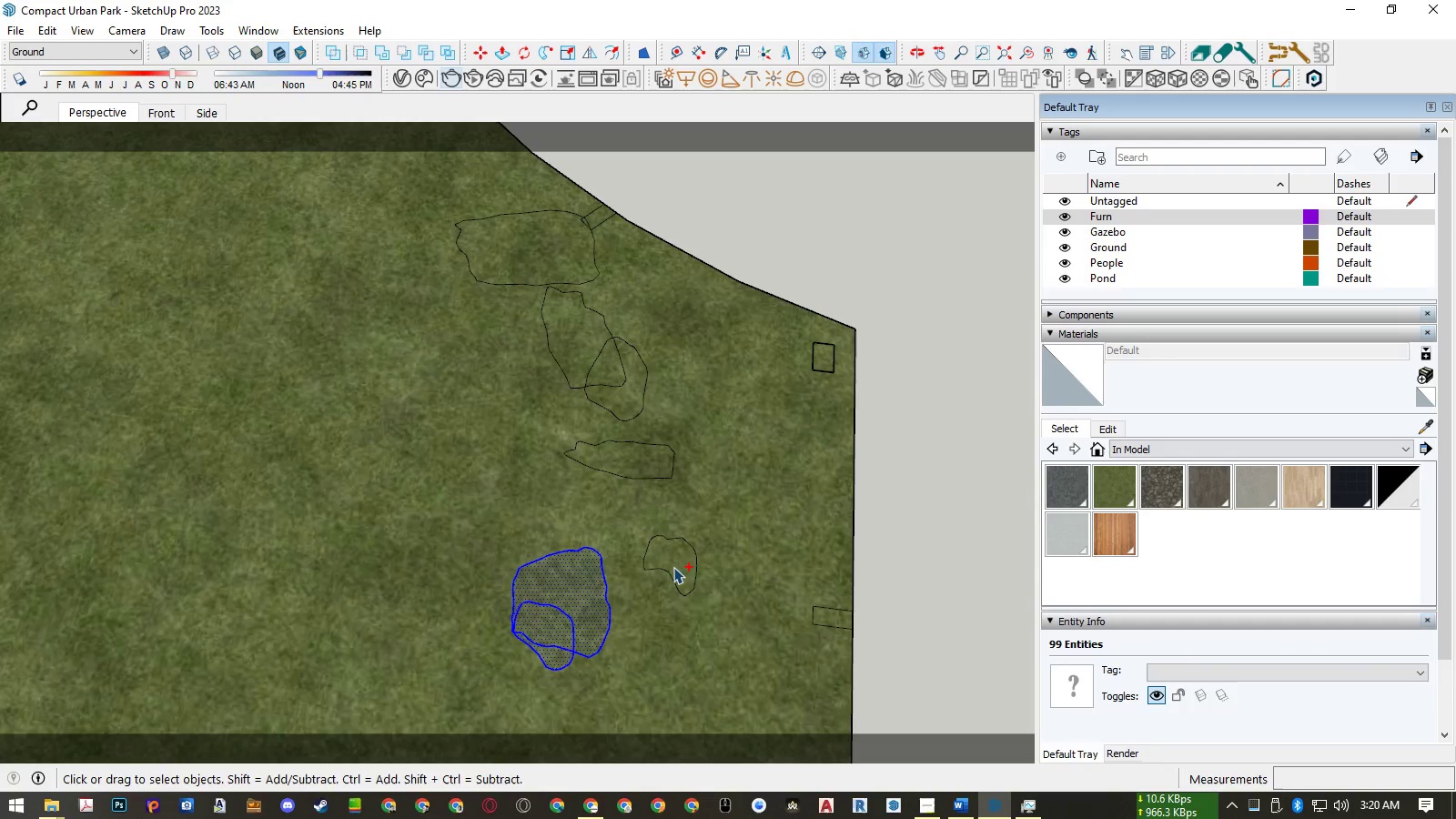 
hold_key(key=ControlLeft, duration=1.51)
left_click([673, 567])
 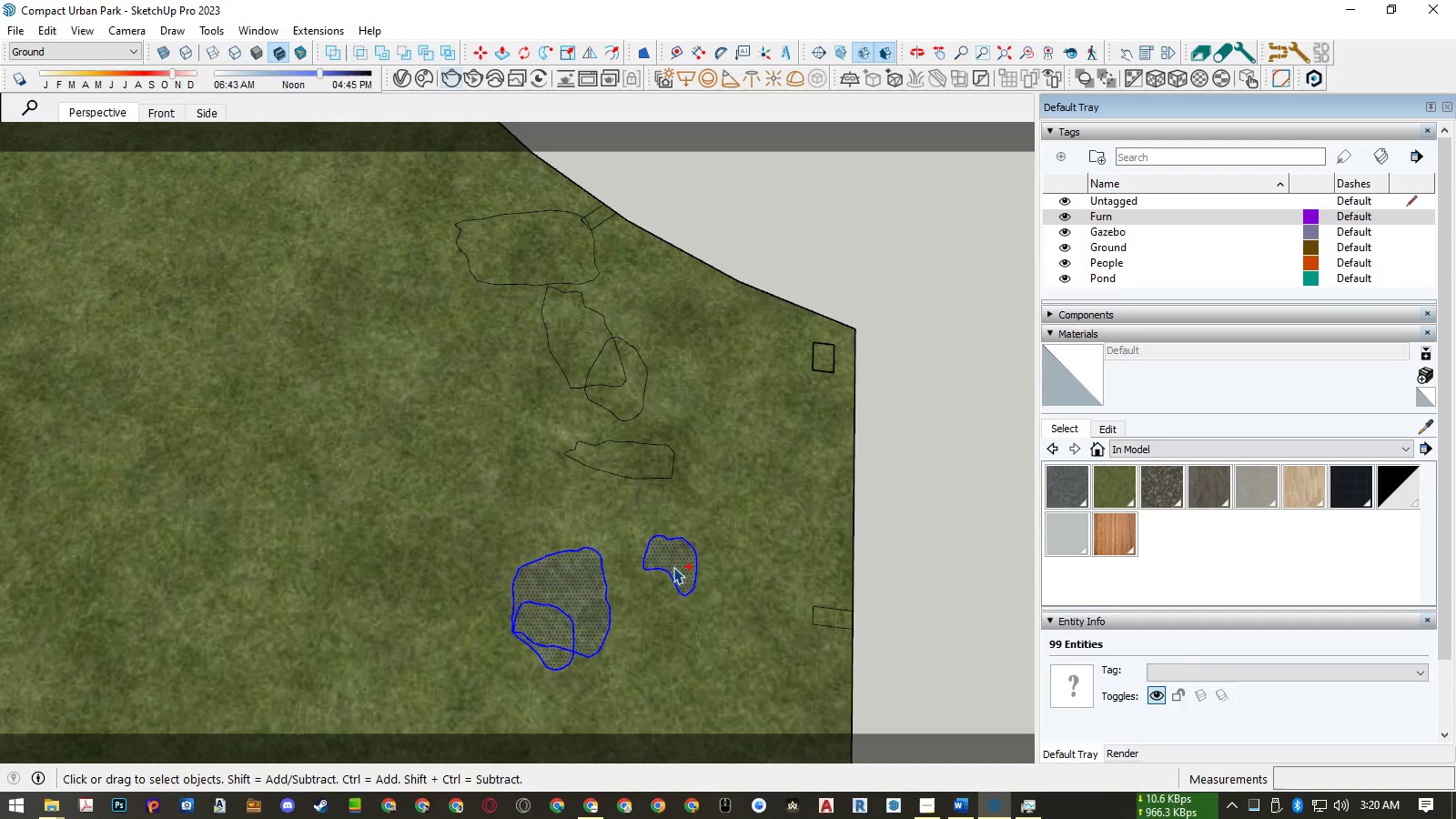 
double_click([673, 567])
 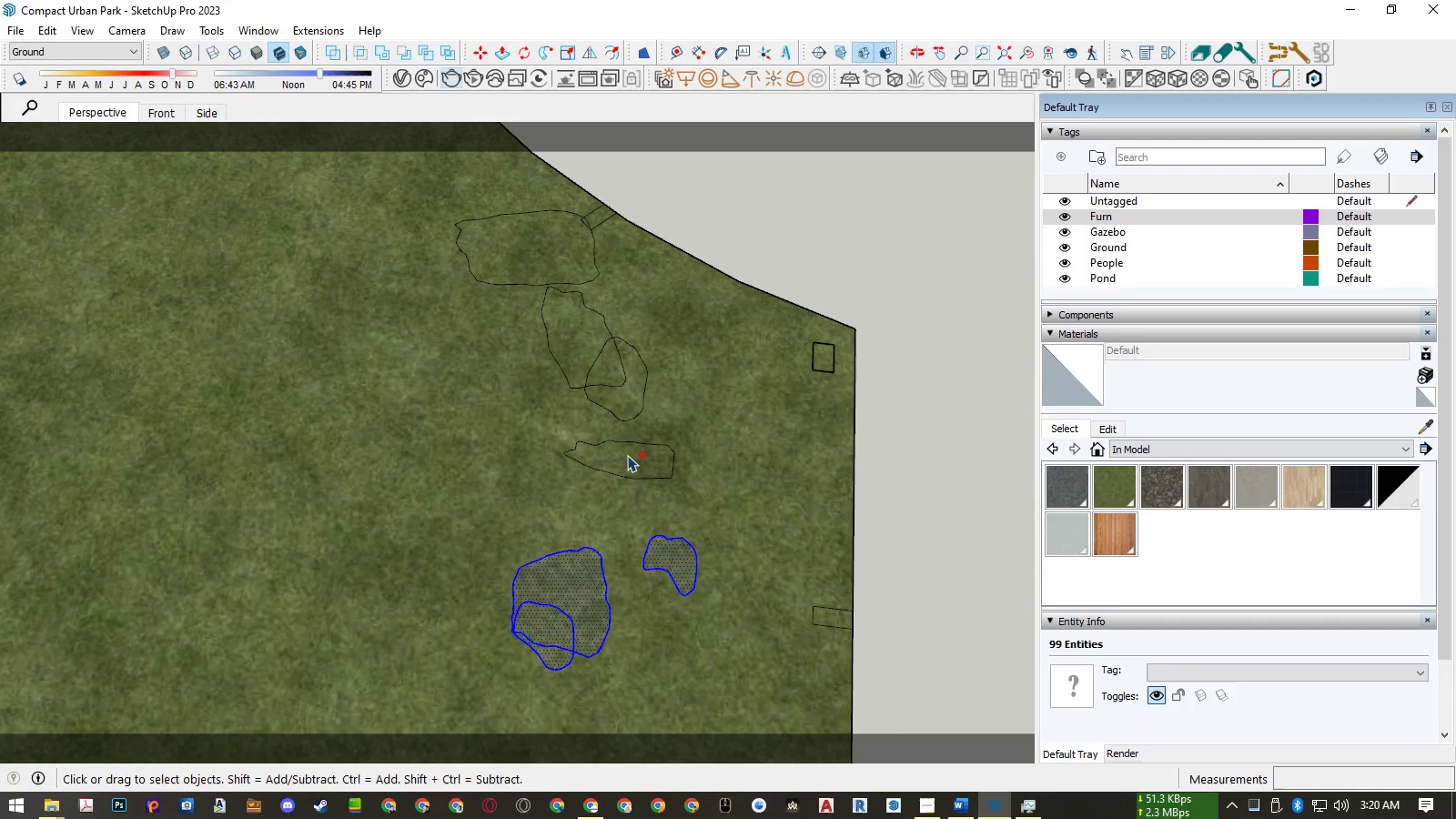 
triple_click([627, 455])
 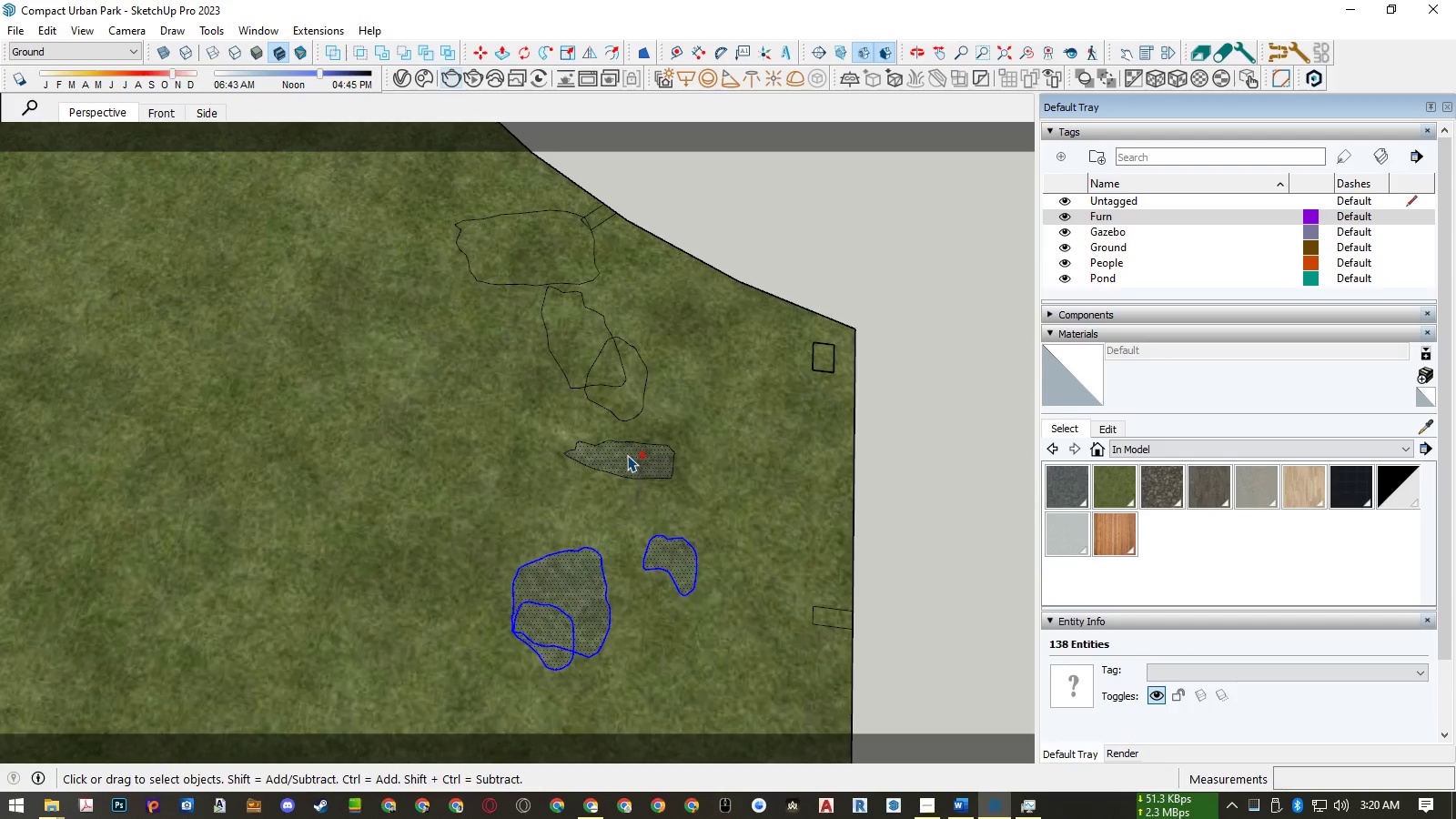 
triple_click([627, 455])
 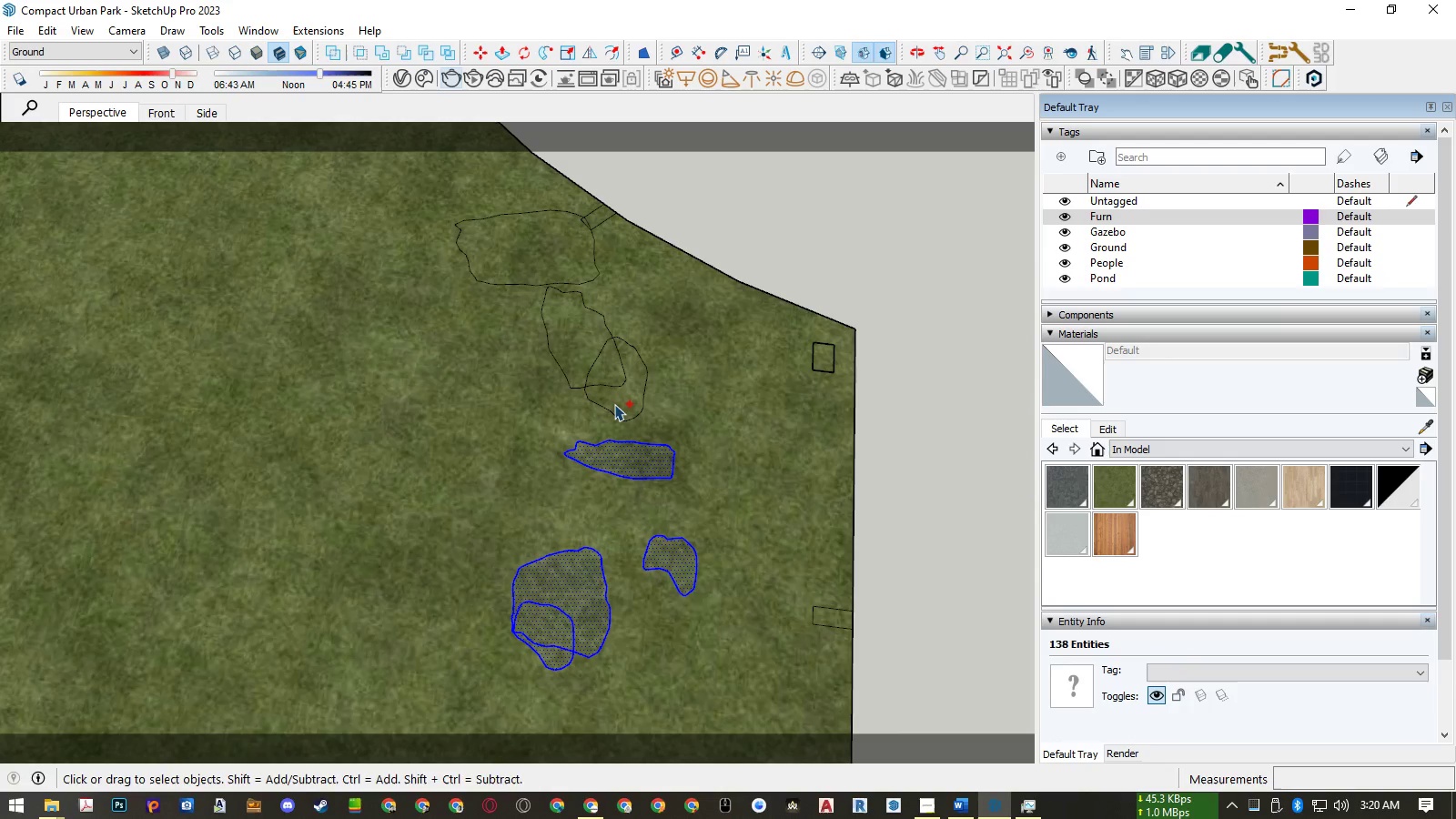 
hold_key(key=ControlLeft, duration=1.52)
triple_click([614, 404])
 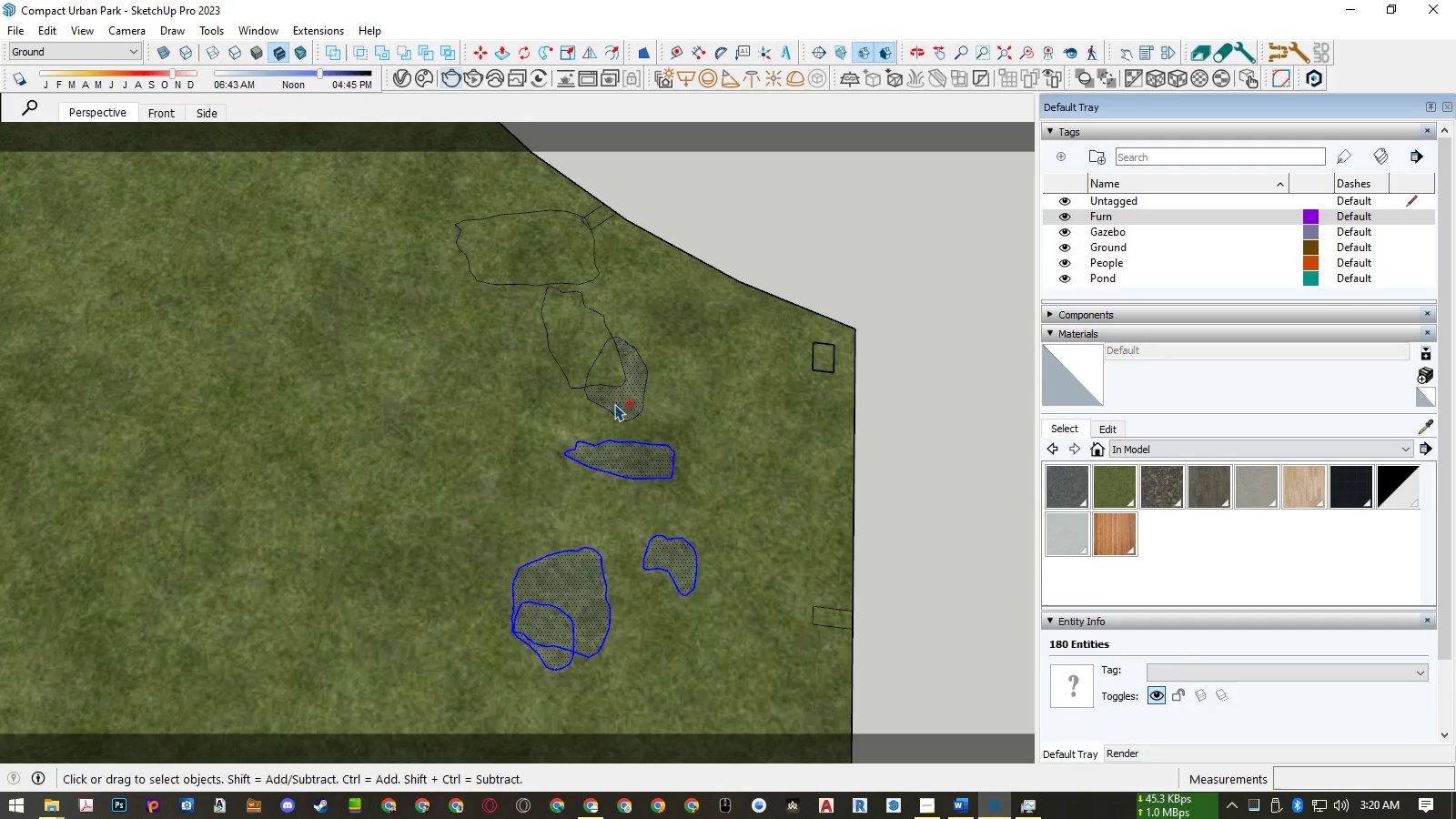 
triple_click([614, 404])
 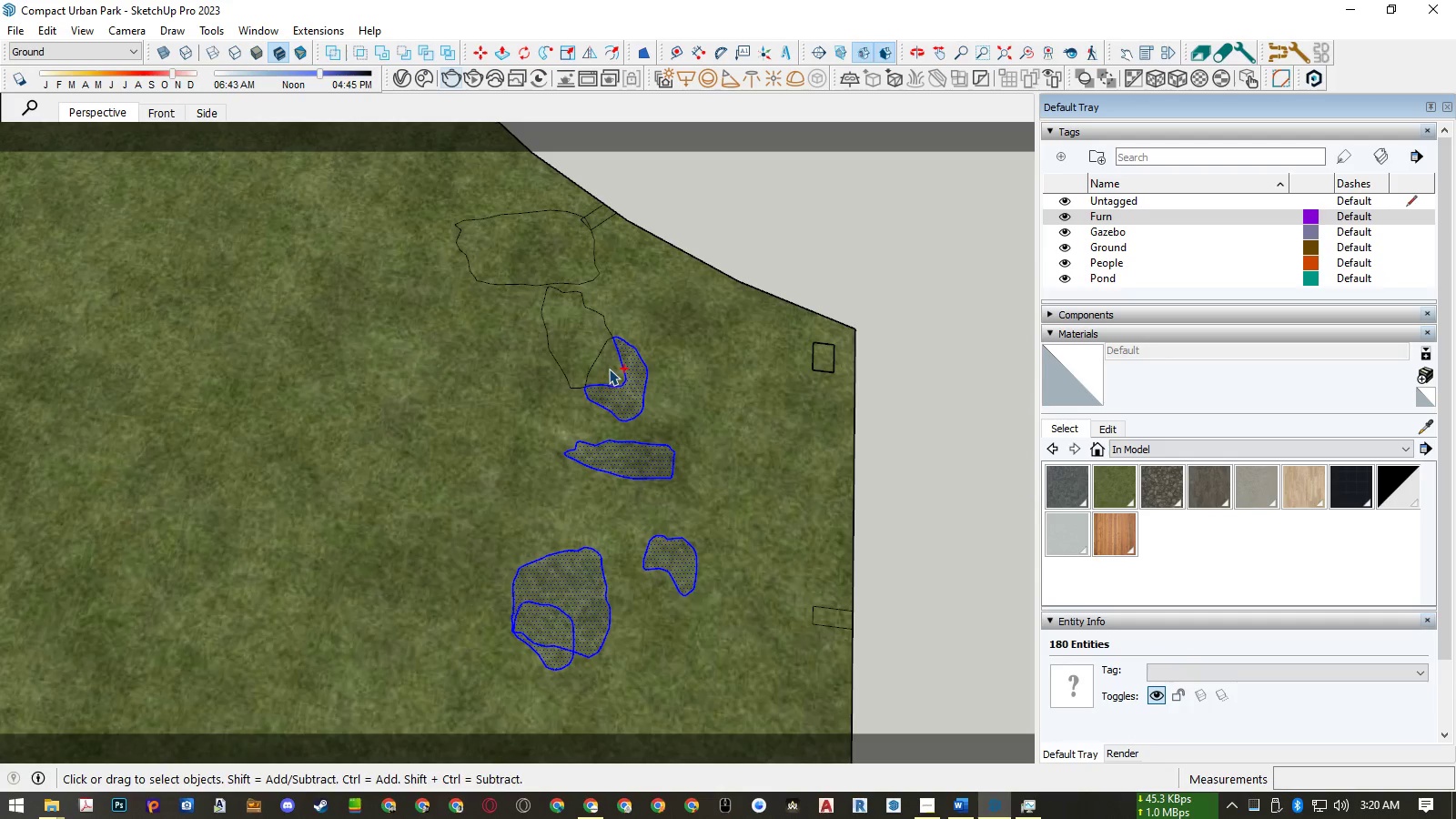 
triple_click([608, 369])
 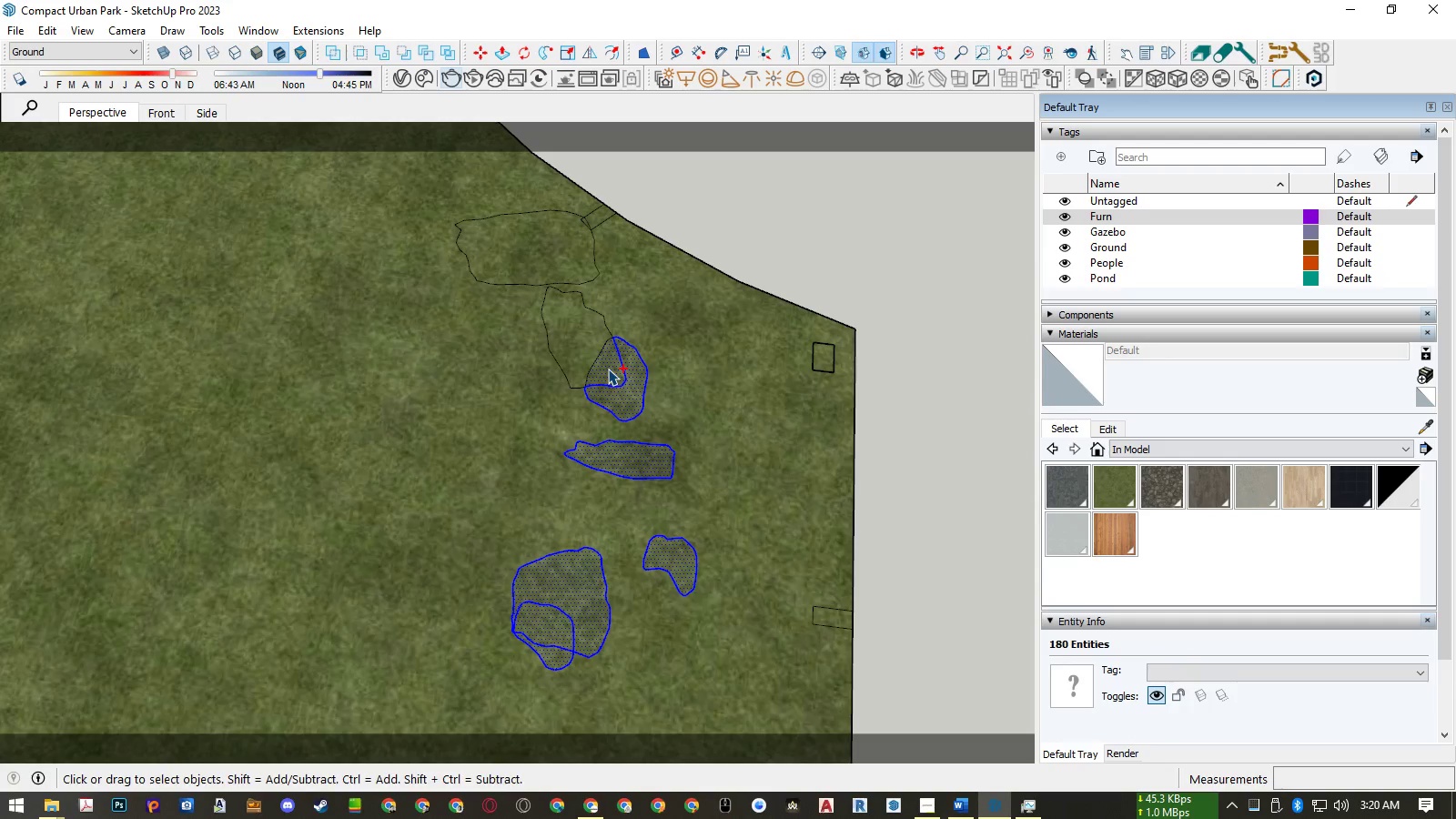 
triple_click([608, 369])
 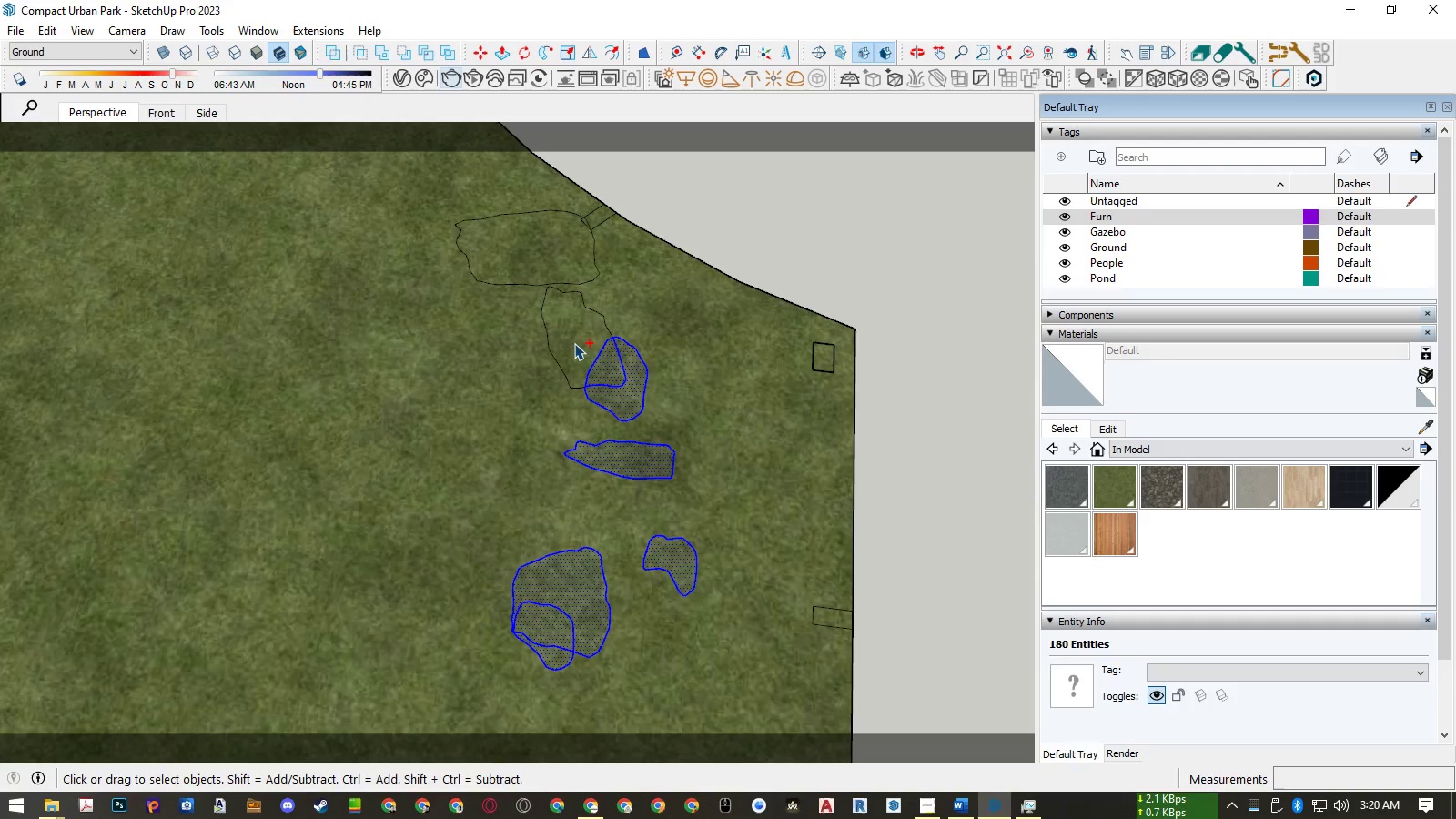 
triple_click([574, 343])
 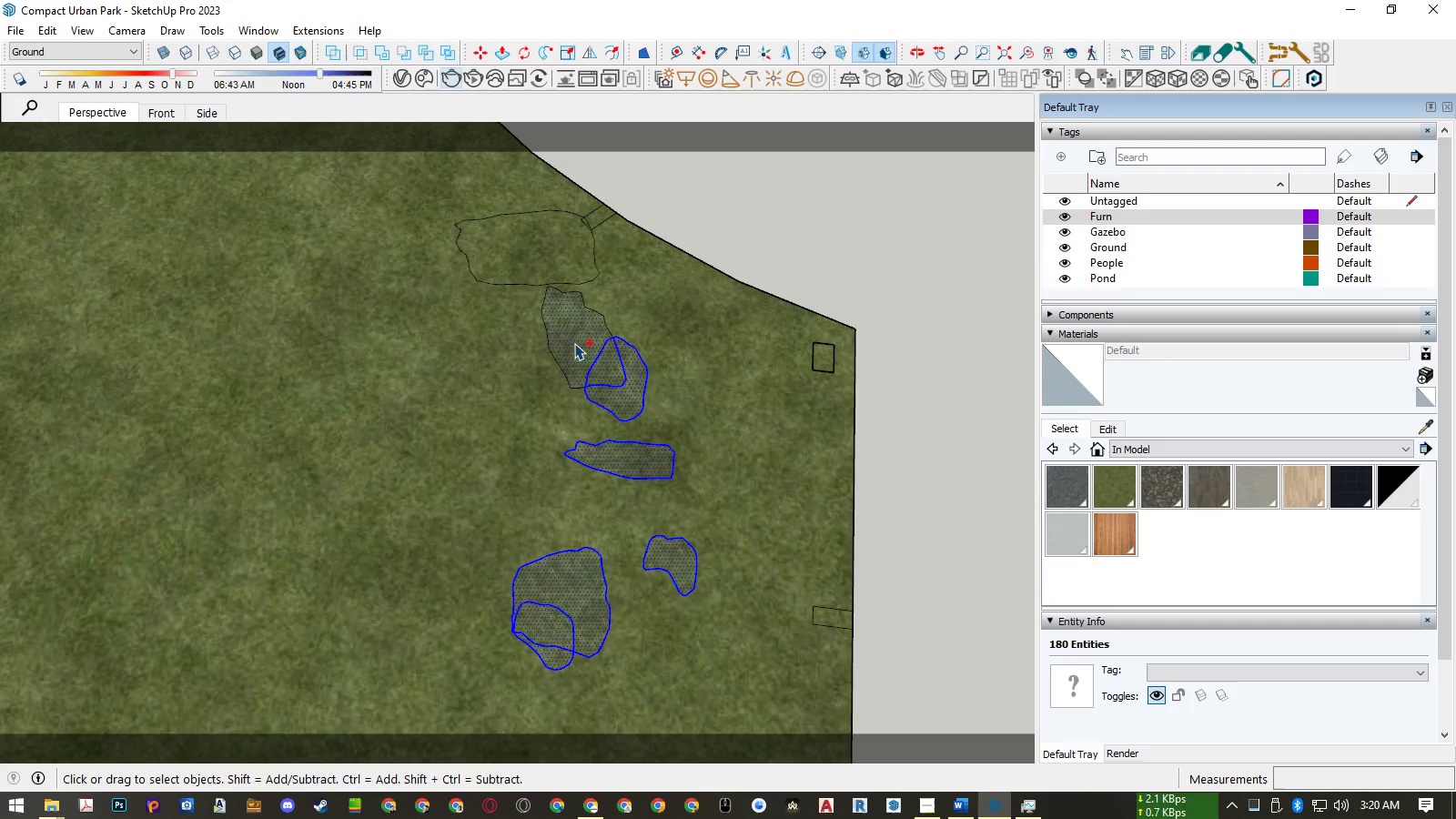 
triple_click([574, 343])
 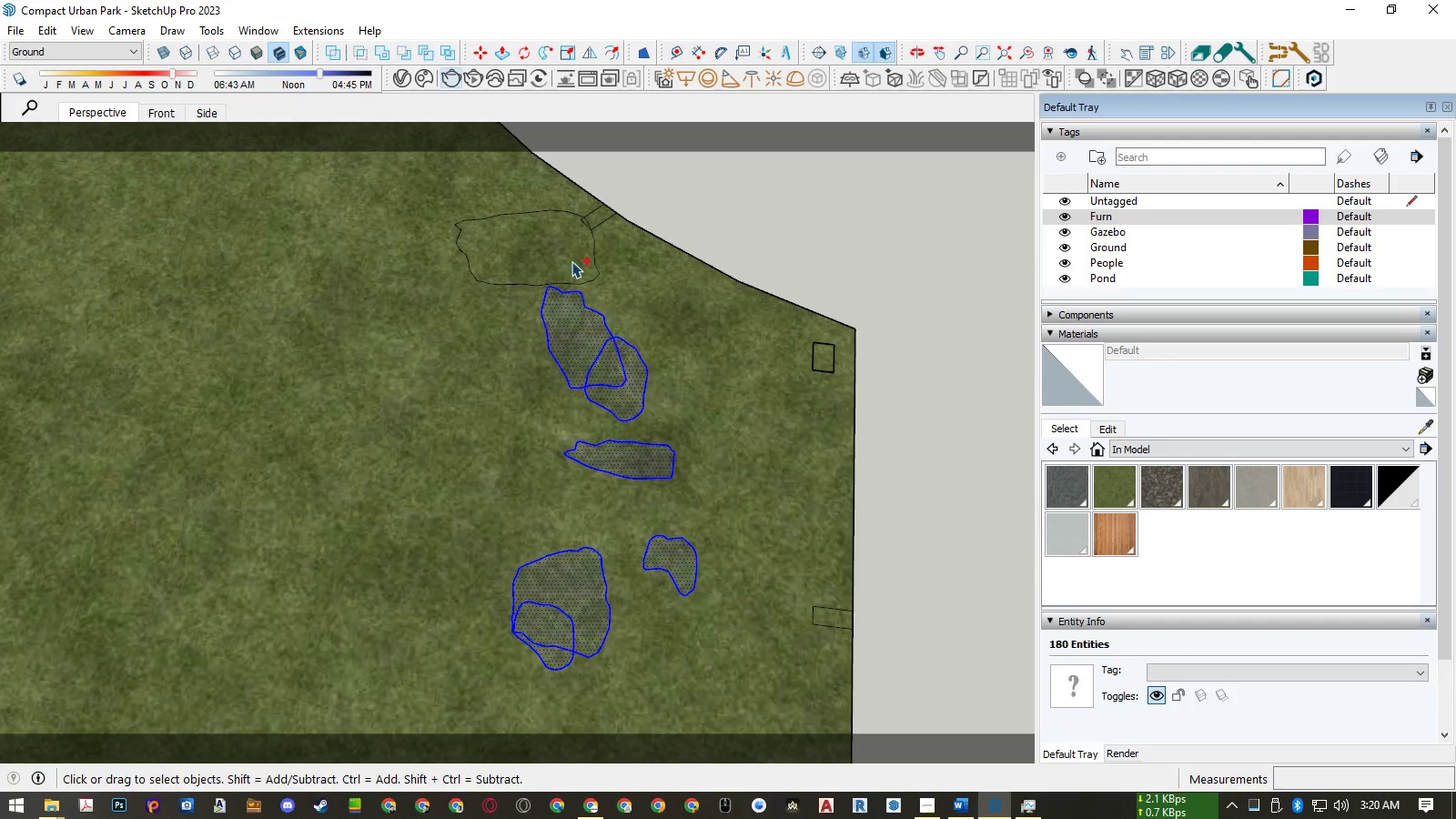 
hold_key(key=ControlLeft, duration=0.62)
 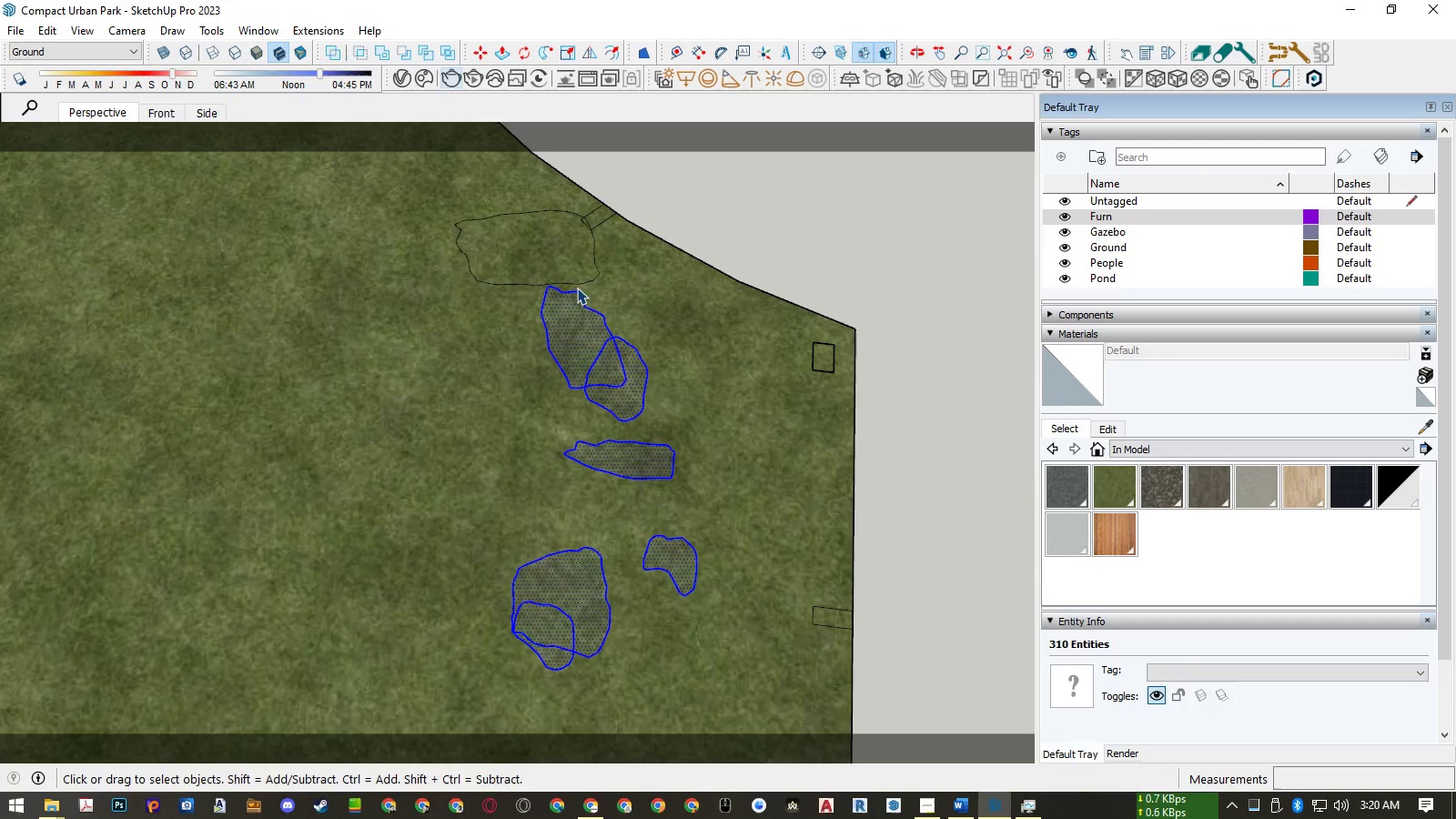 
key(Delete)
 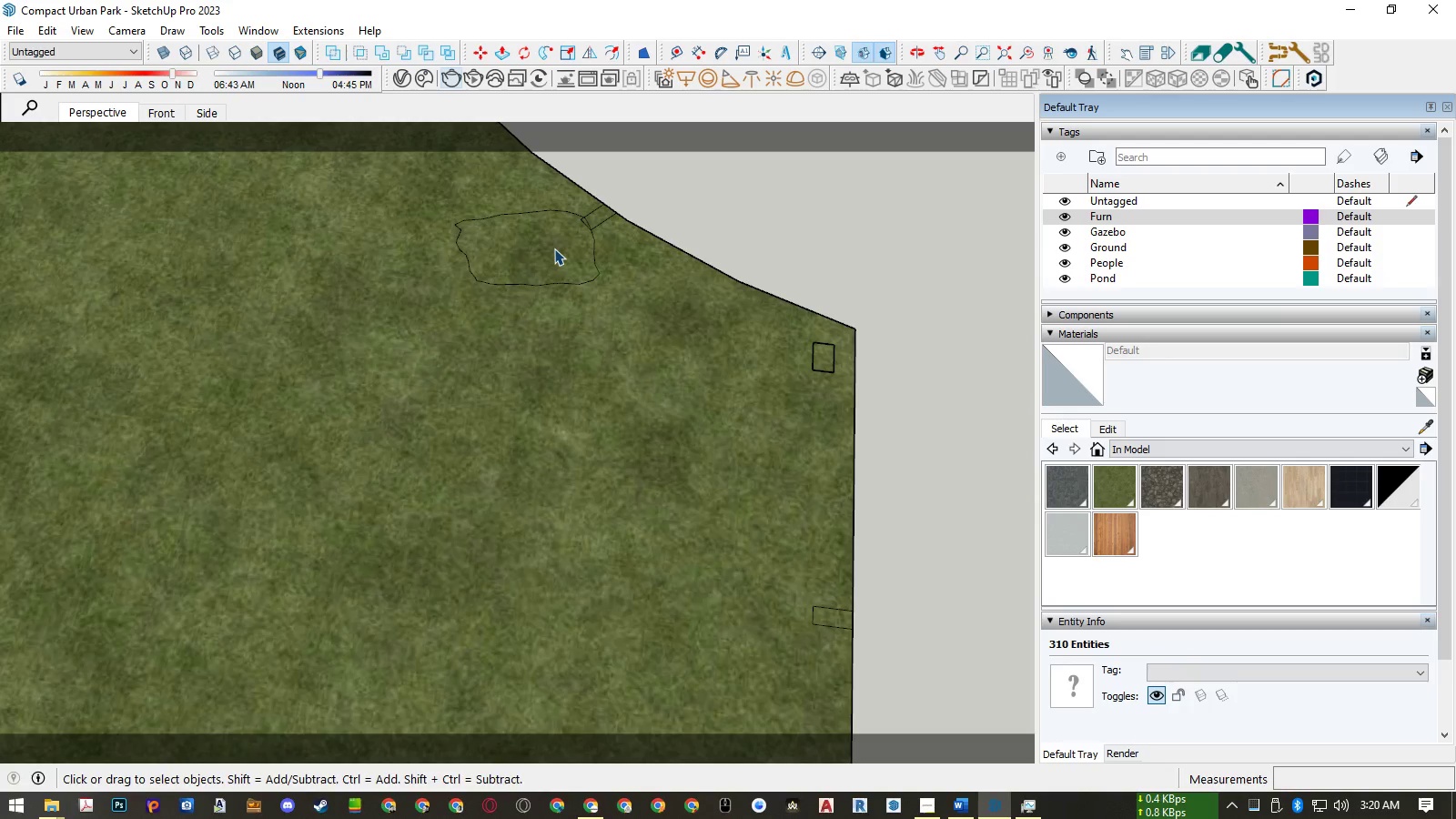 
double_click([554, 248])
 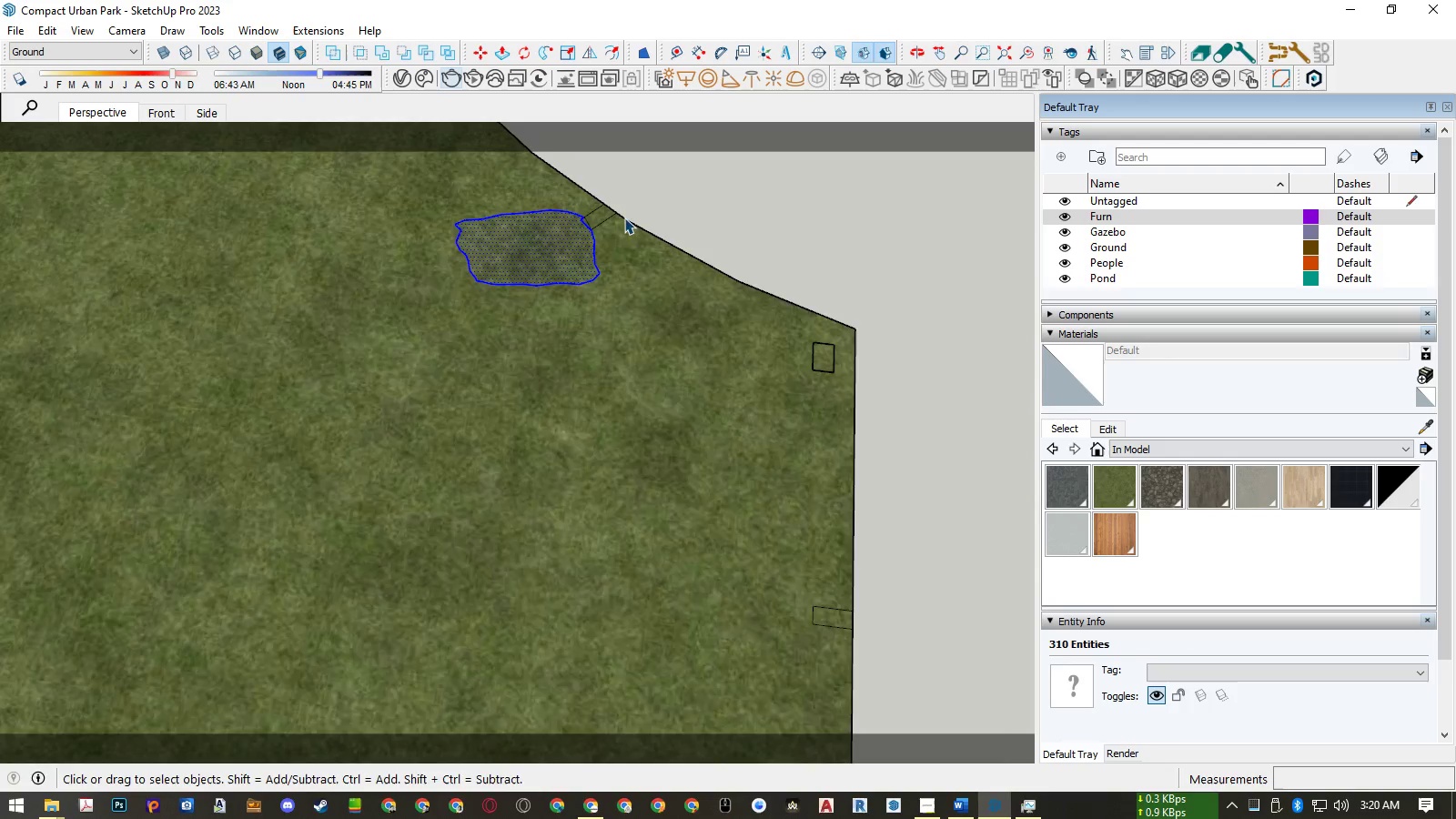 
scroll: coordinate [554, 217], scroll_direction: up, amount: 14.0
 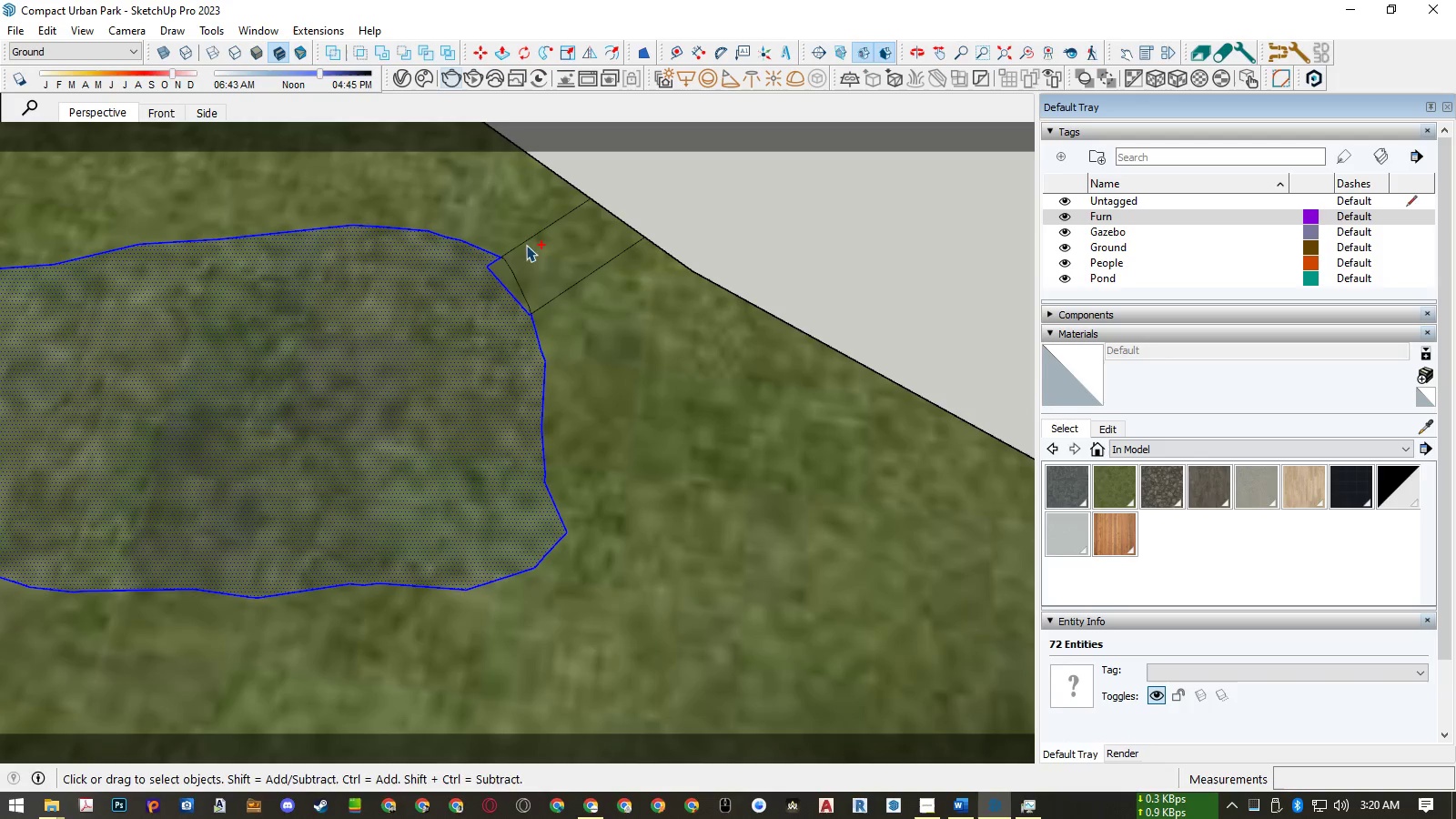 
hold_key(key=ControlLeft, duration=2.57)
left_click([505, 276])
 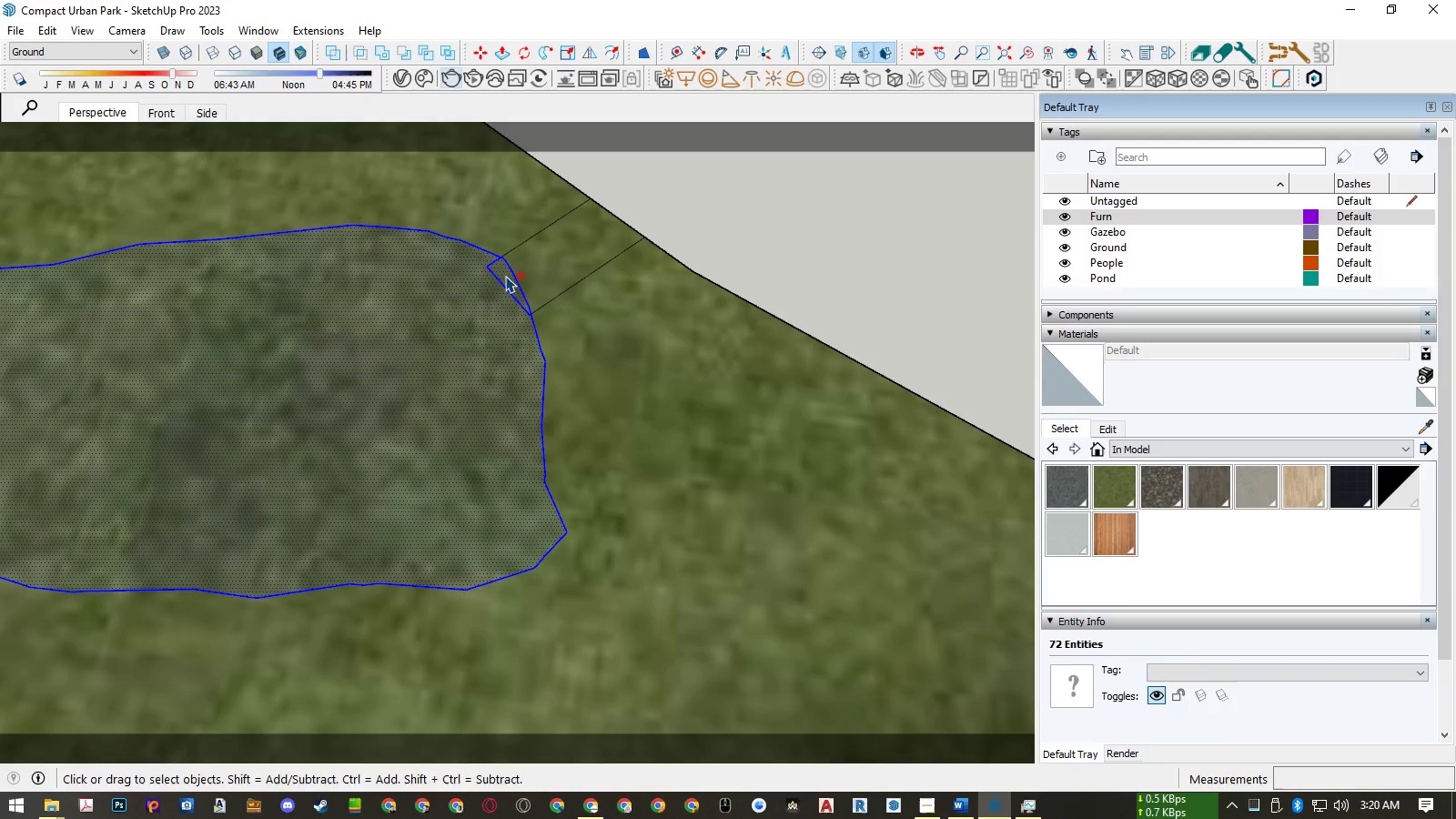 
double_click([505, 276])
 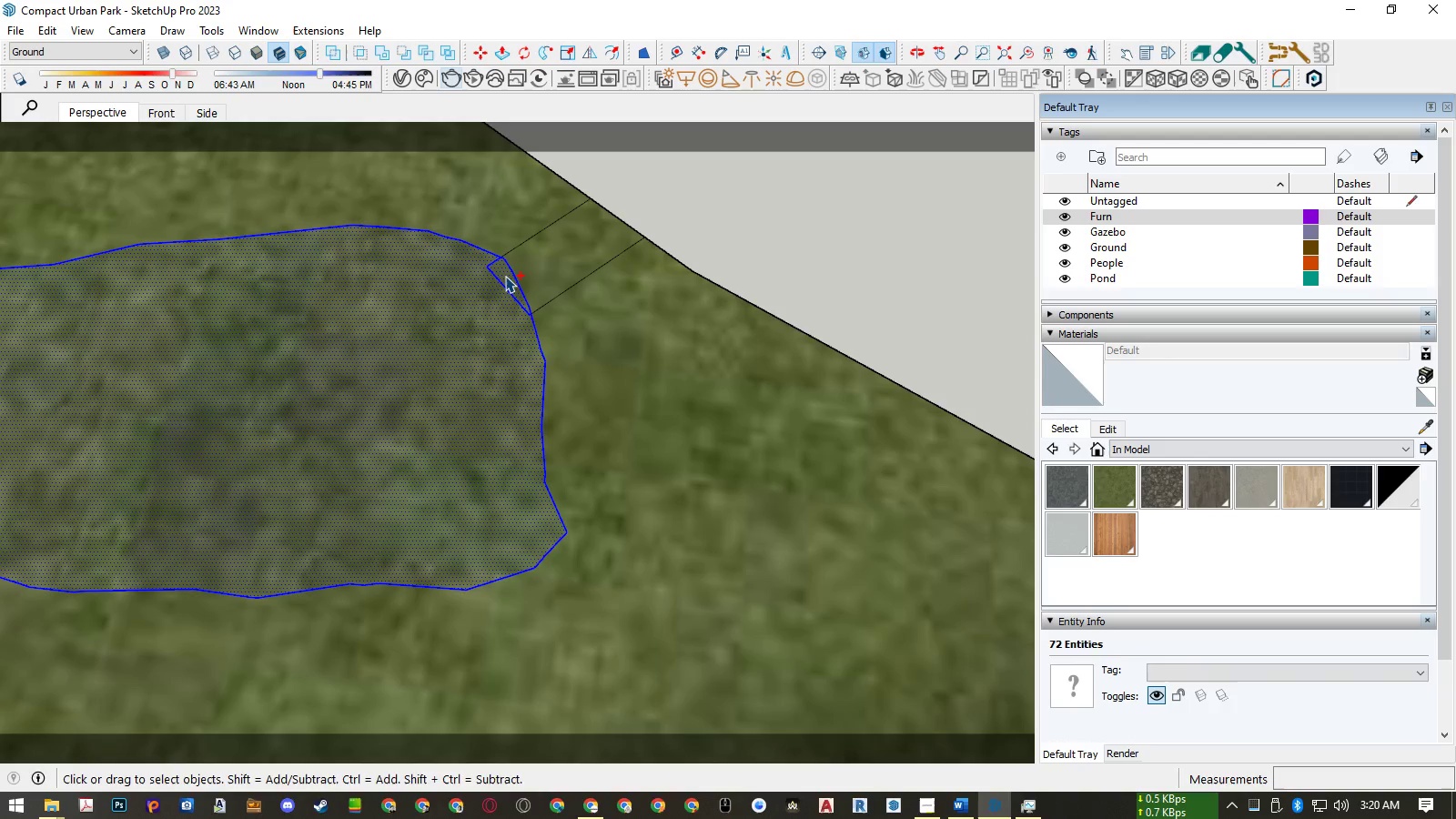 
hold_key(key=ShiftLeft, duration=1.45)
left_click([506, 290])
 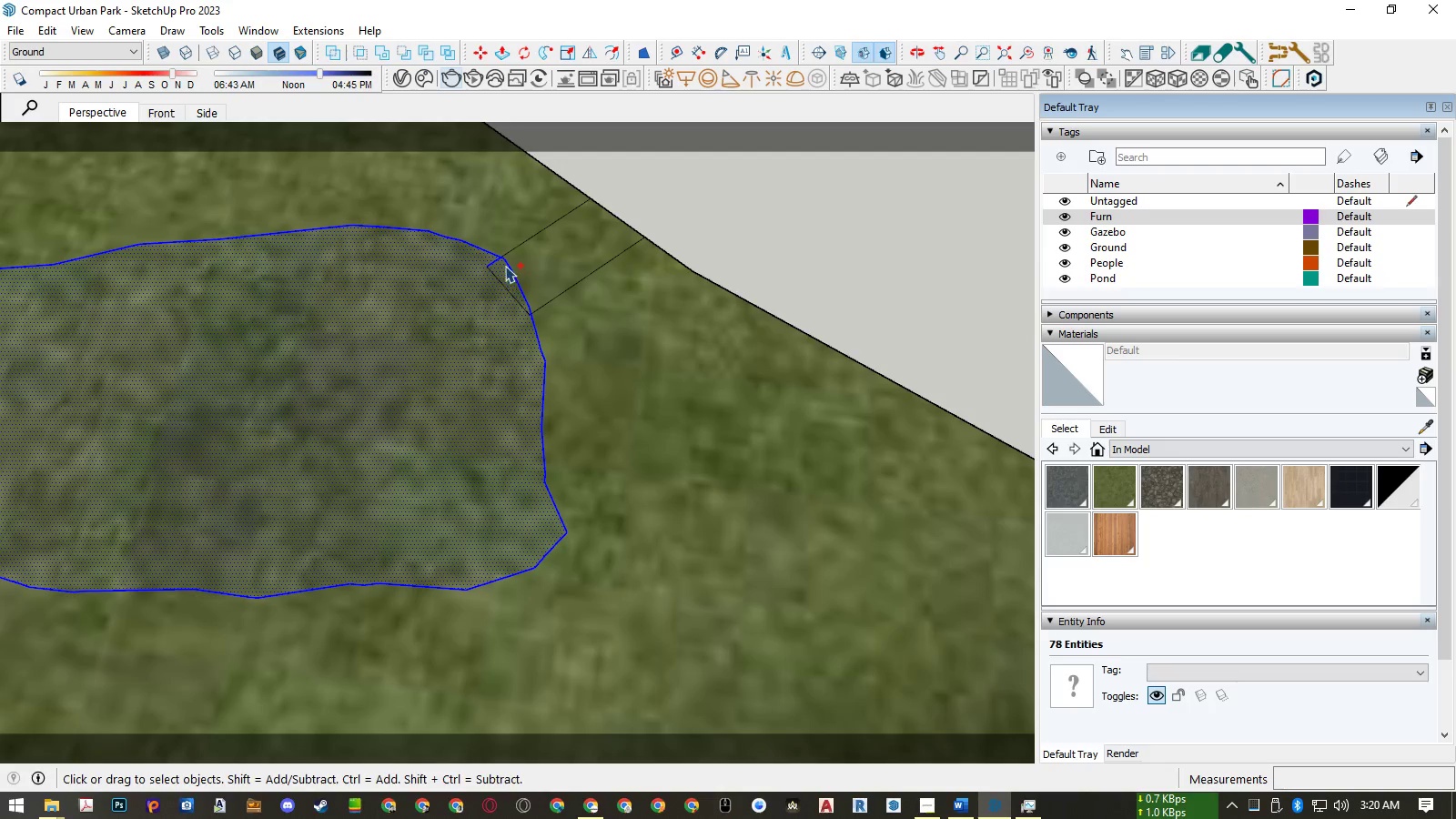 
scroll: coordinate [501, 266], scroll_direction: up, amount: 4.0
 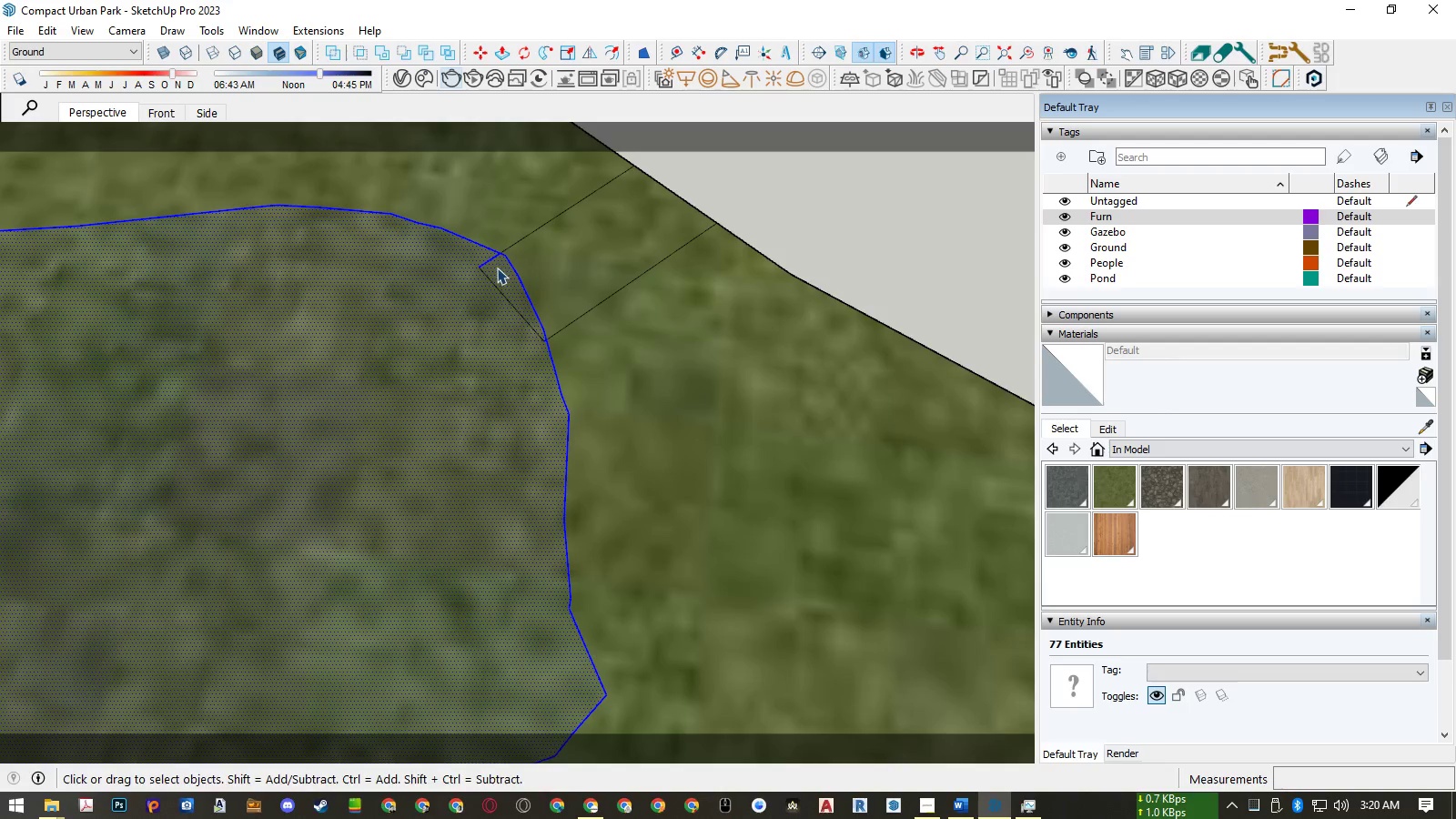 
hold_key(key=ControlLeft, duration=1.14)
hold_key(key=ShiftLeft, duration=1.08)
left_click([494, 259])
 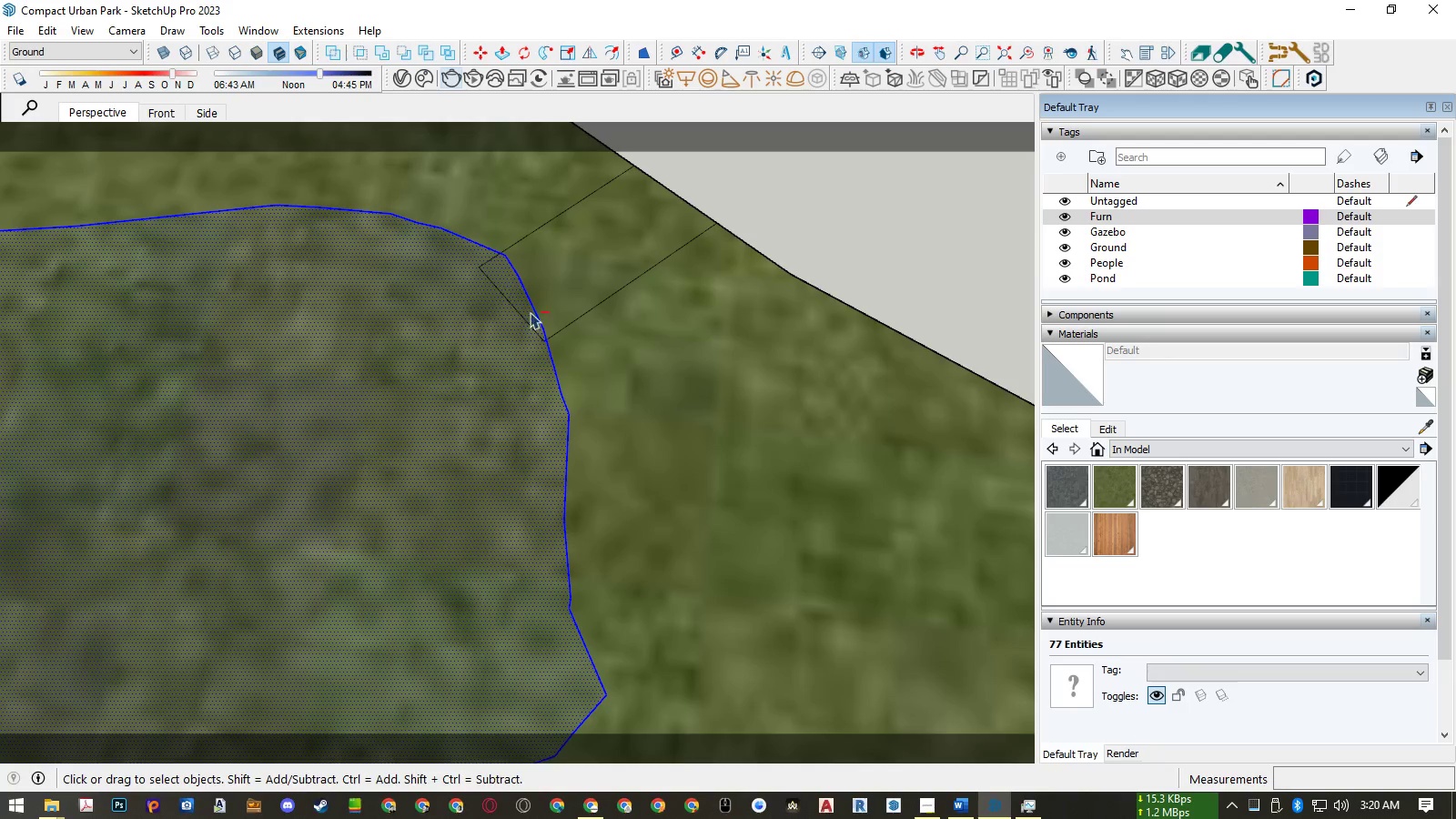 
scroll: coordinate [547, 346], scroll_direction: up, amount: 9.0
 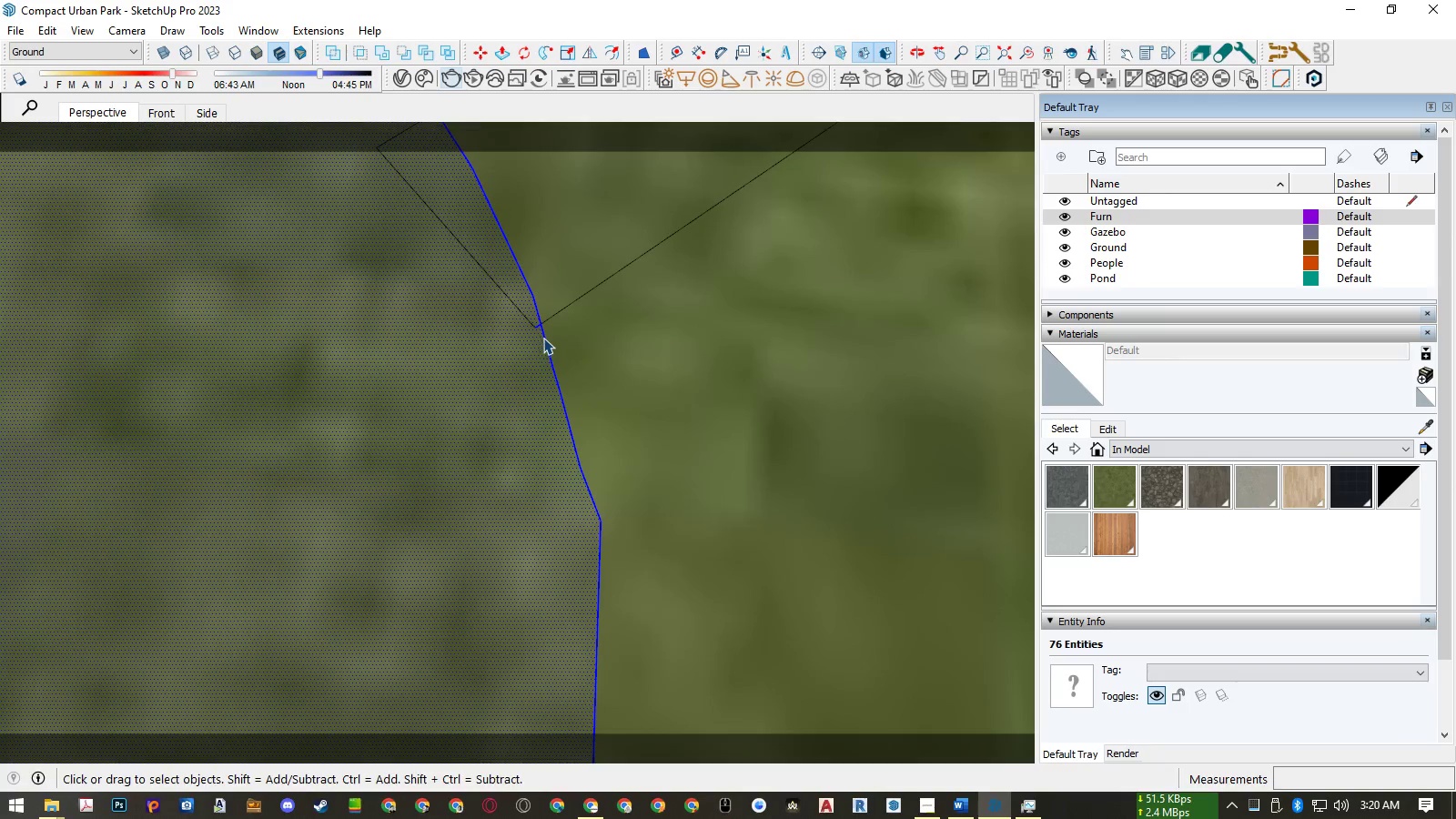 
hold_key(key=ControlLeft, duration=0.49)
hold_key(key=ShiftLeft, duration=0.46)
scroll: coordinate [532, 329], scroll_direction: up, amount: 9.0
 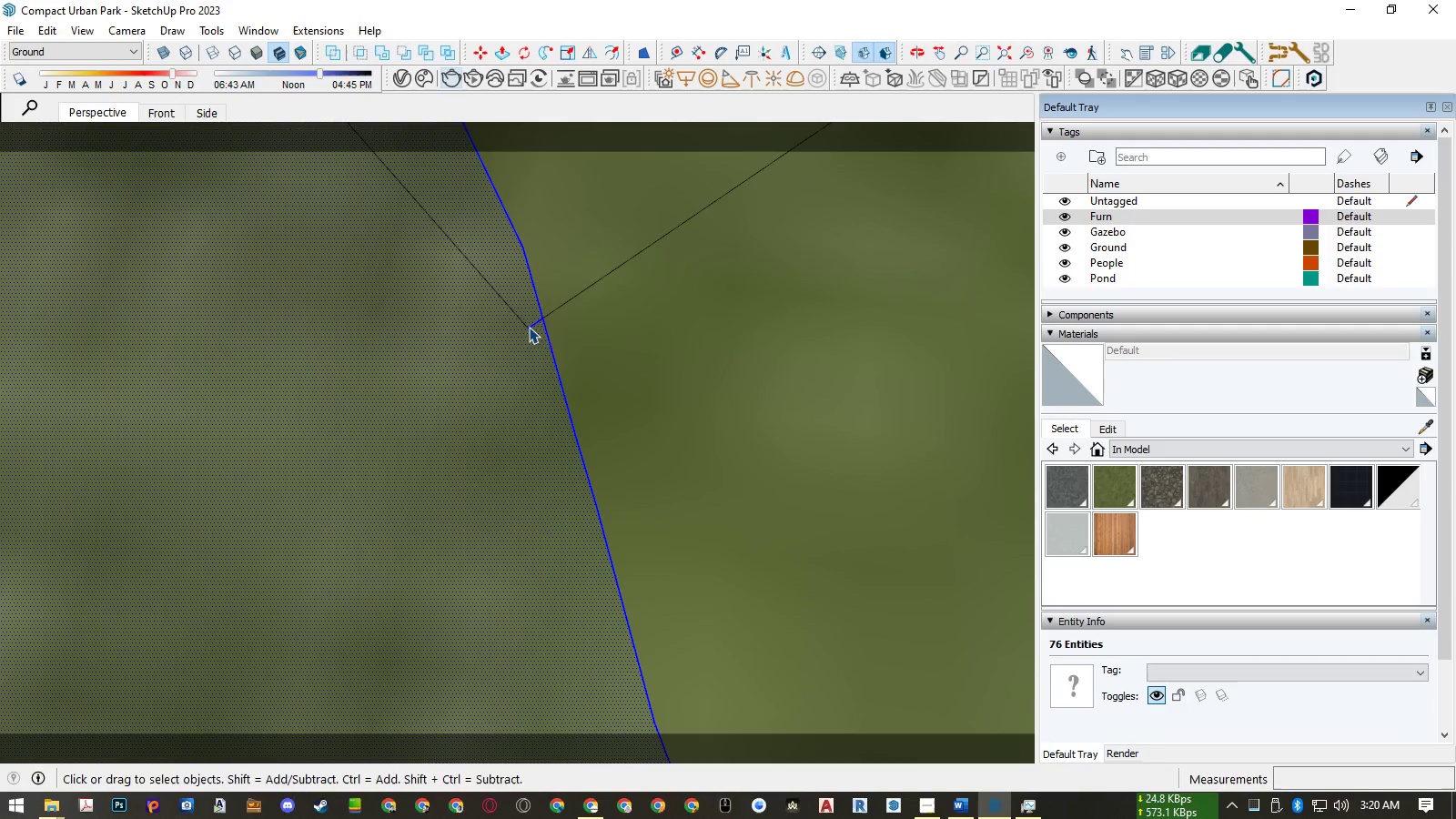 
hold_key(key=ControlLeft, duration=0.89)
hold_key(key=ShiftLeft, duration=0.88)
left_click([533, 327])
 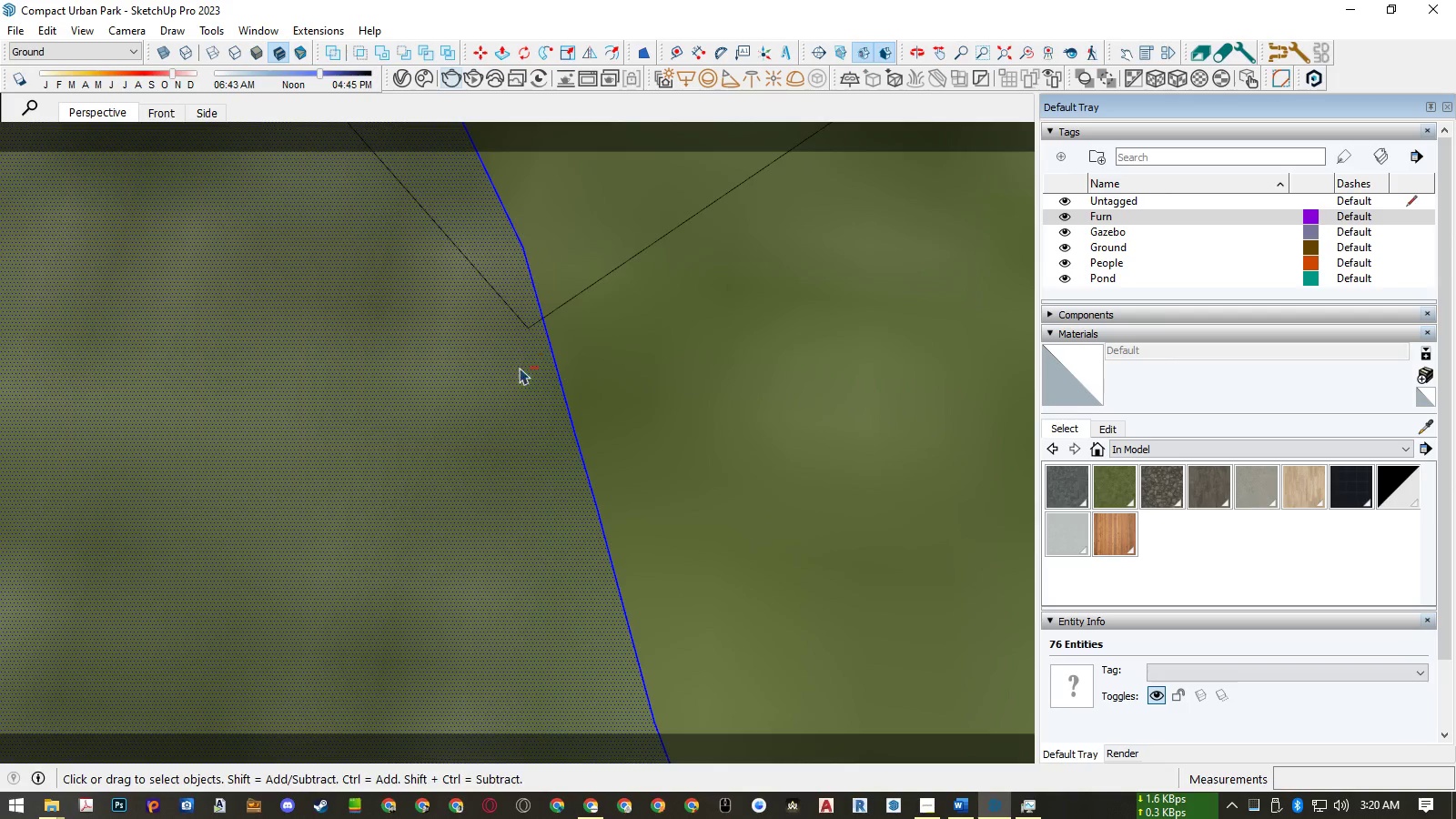 
scroll: coordinate [519, 400], scroll_direction: down, amount: 28.0
 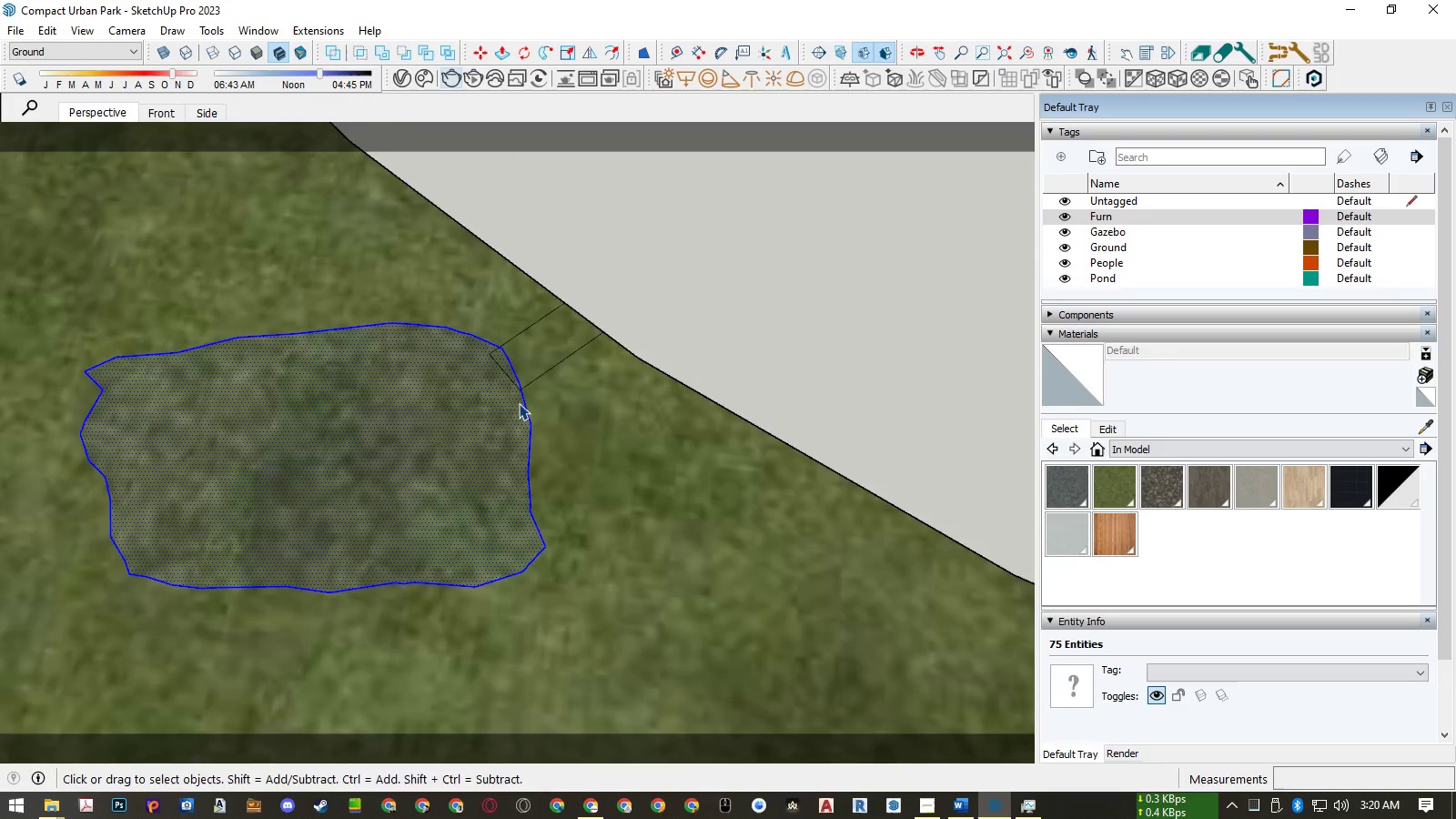 
key(Delete)
 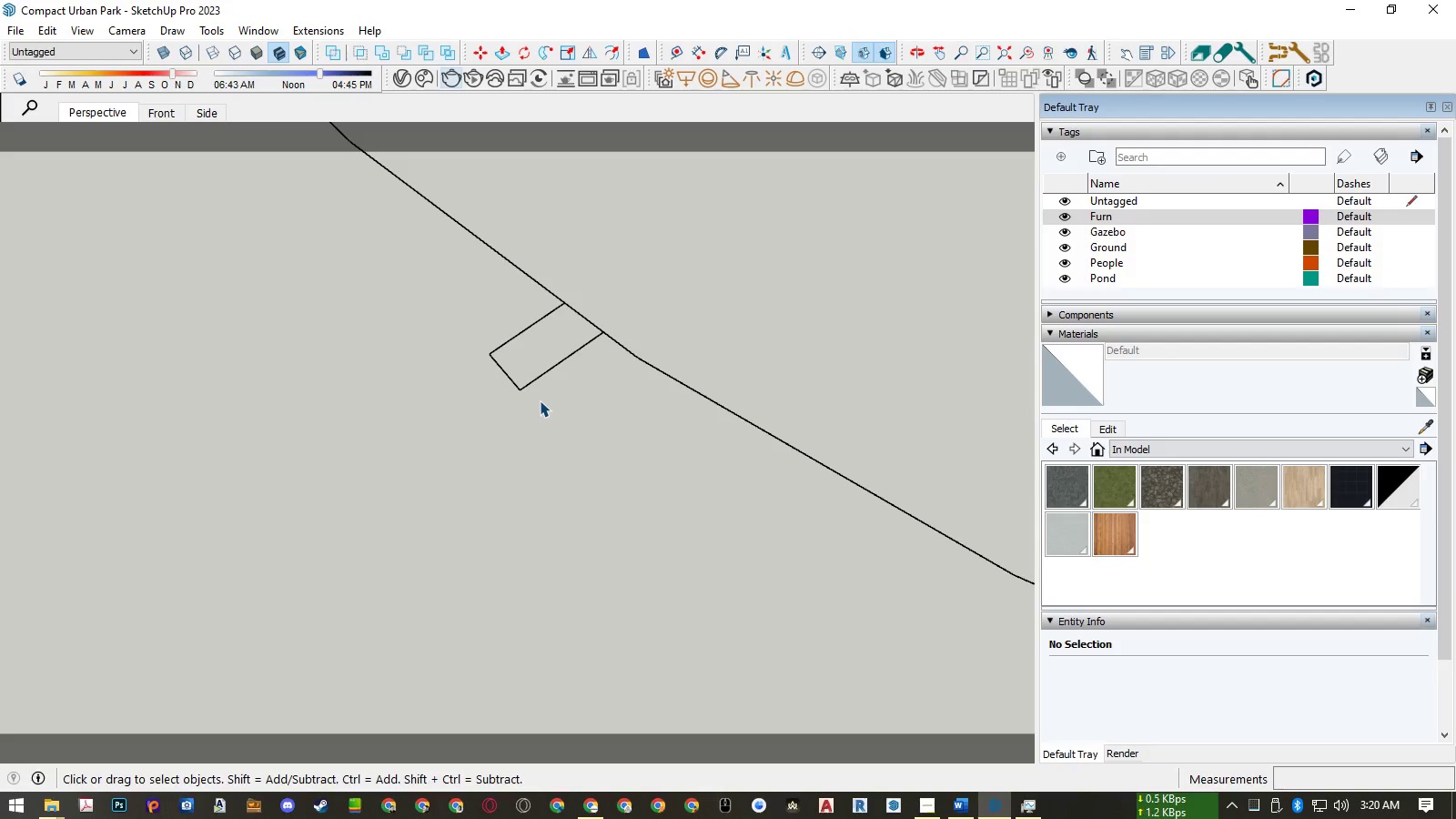 
key(Control+ControlLeft)
 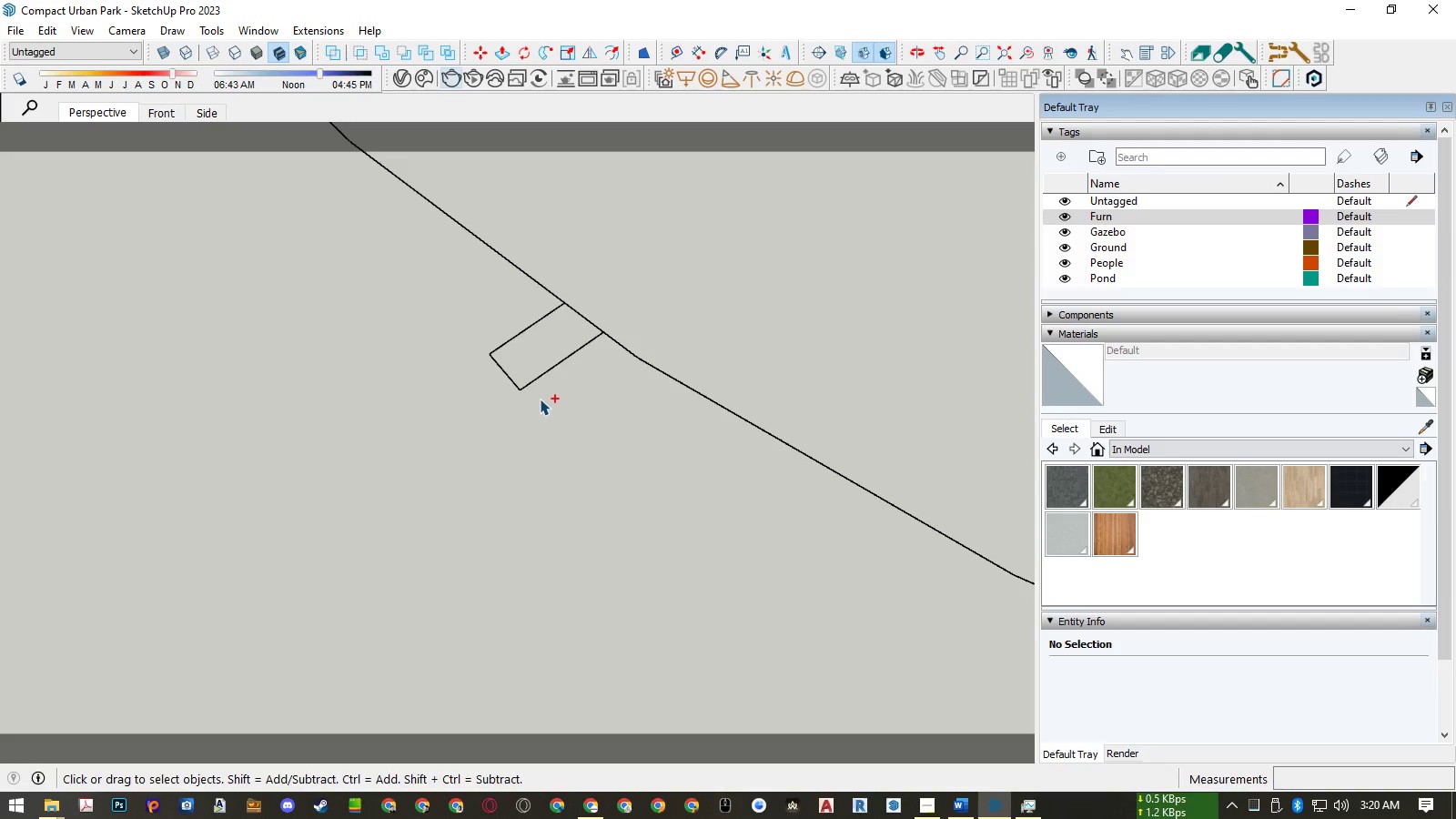 
key(Control+Z)
 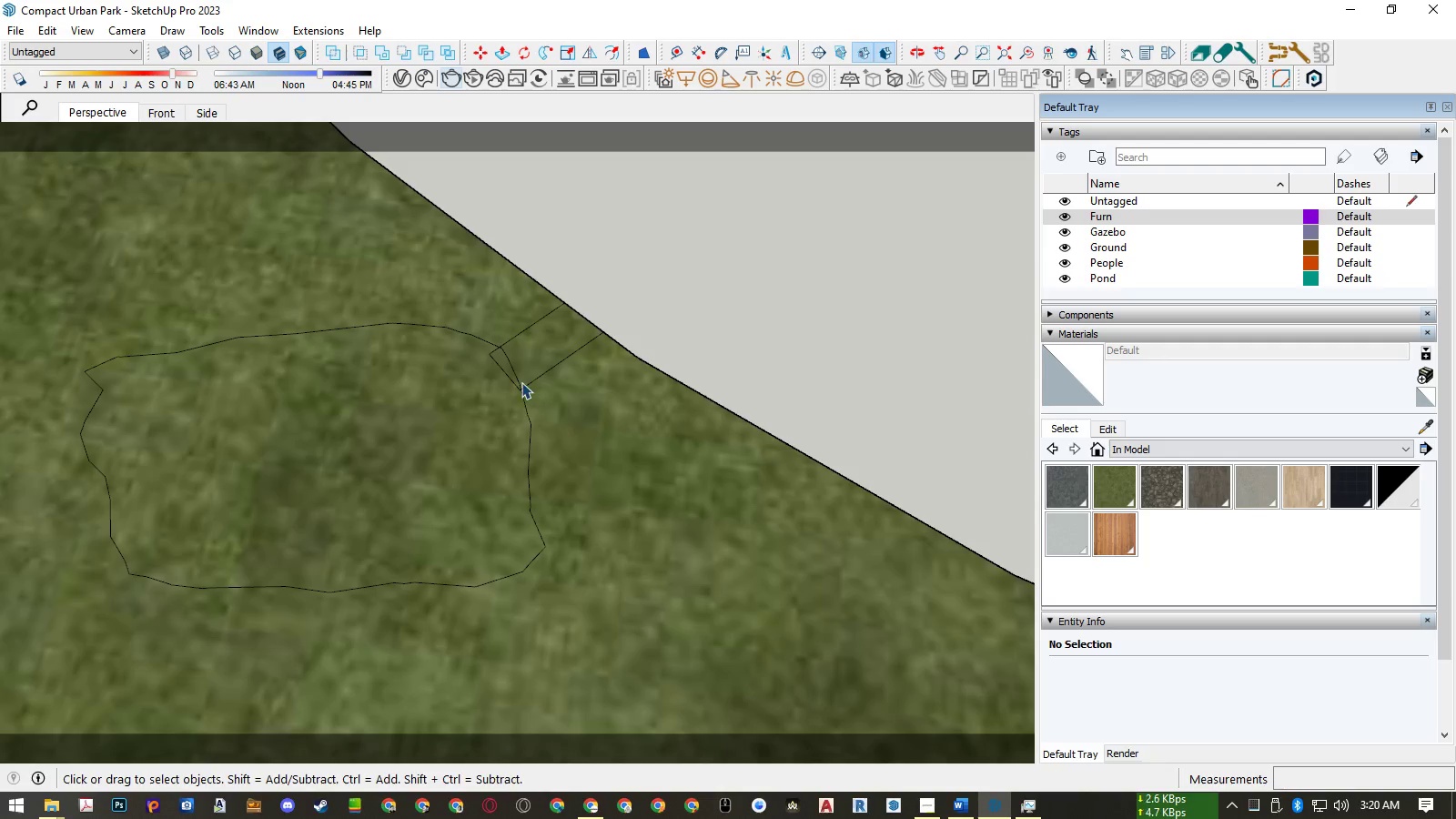 
scroll: coordinate [515, 381], scroll_direction: up, amount: 6.0
 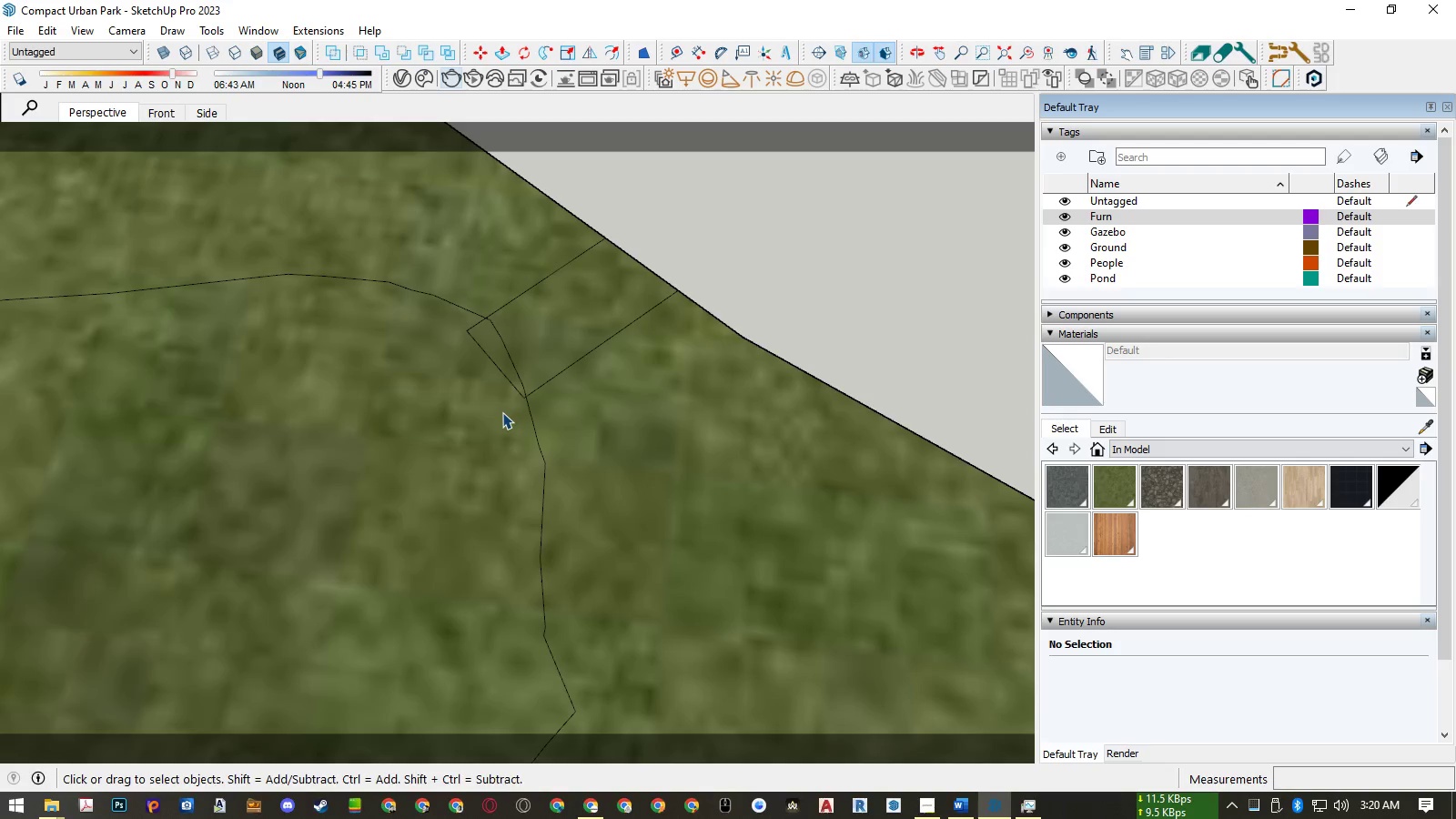 
double_click([502, 412])
 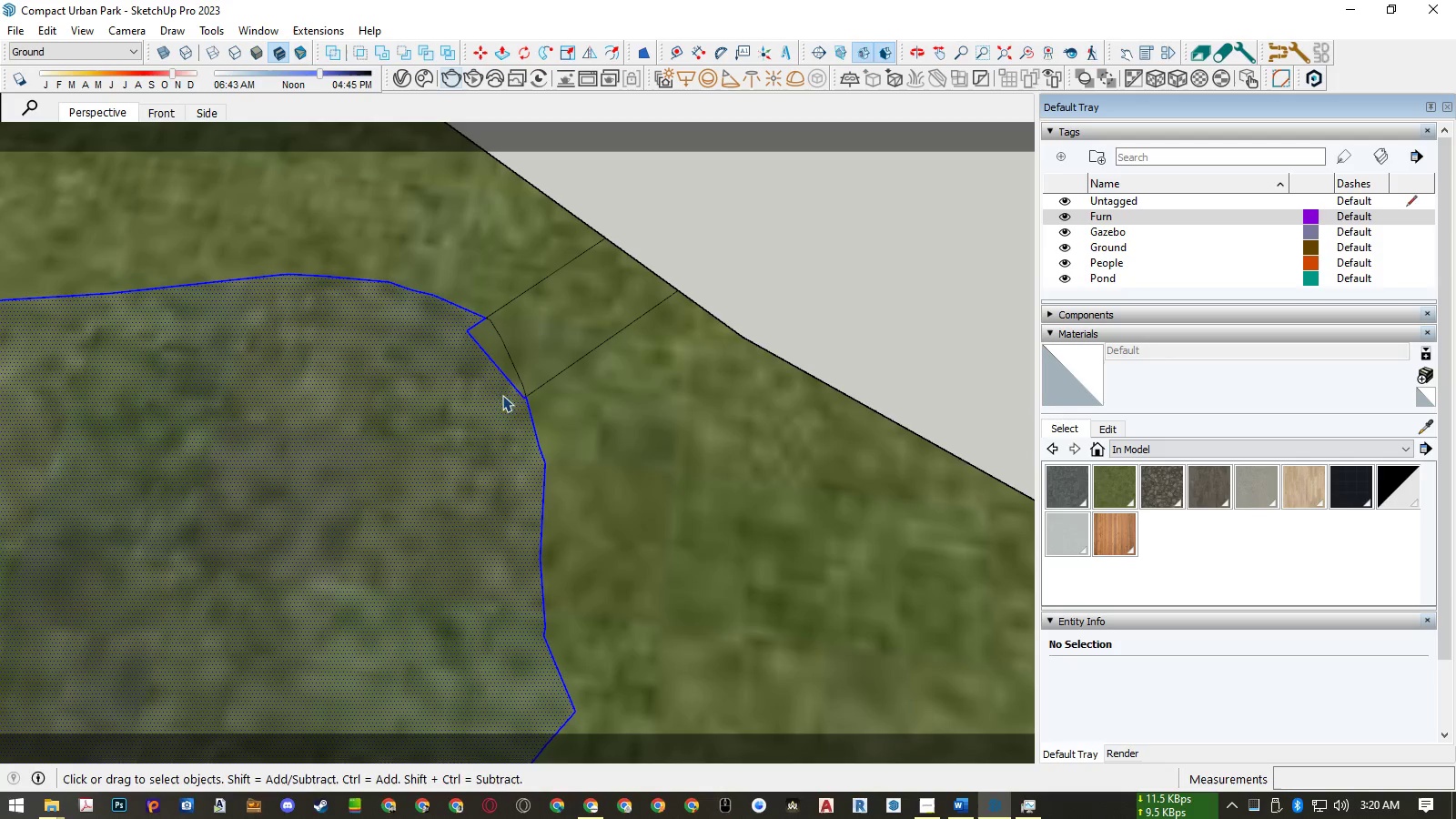 
hold_key(key=ControlLeft, duration=6.55)
left_click([495, 350])
 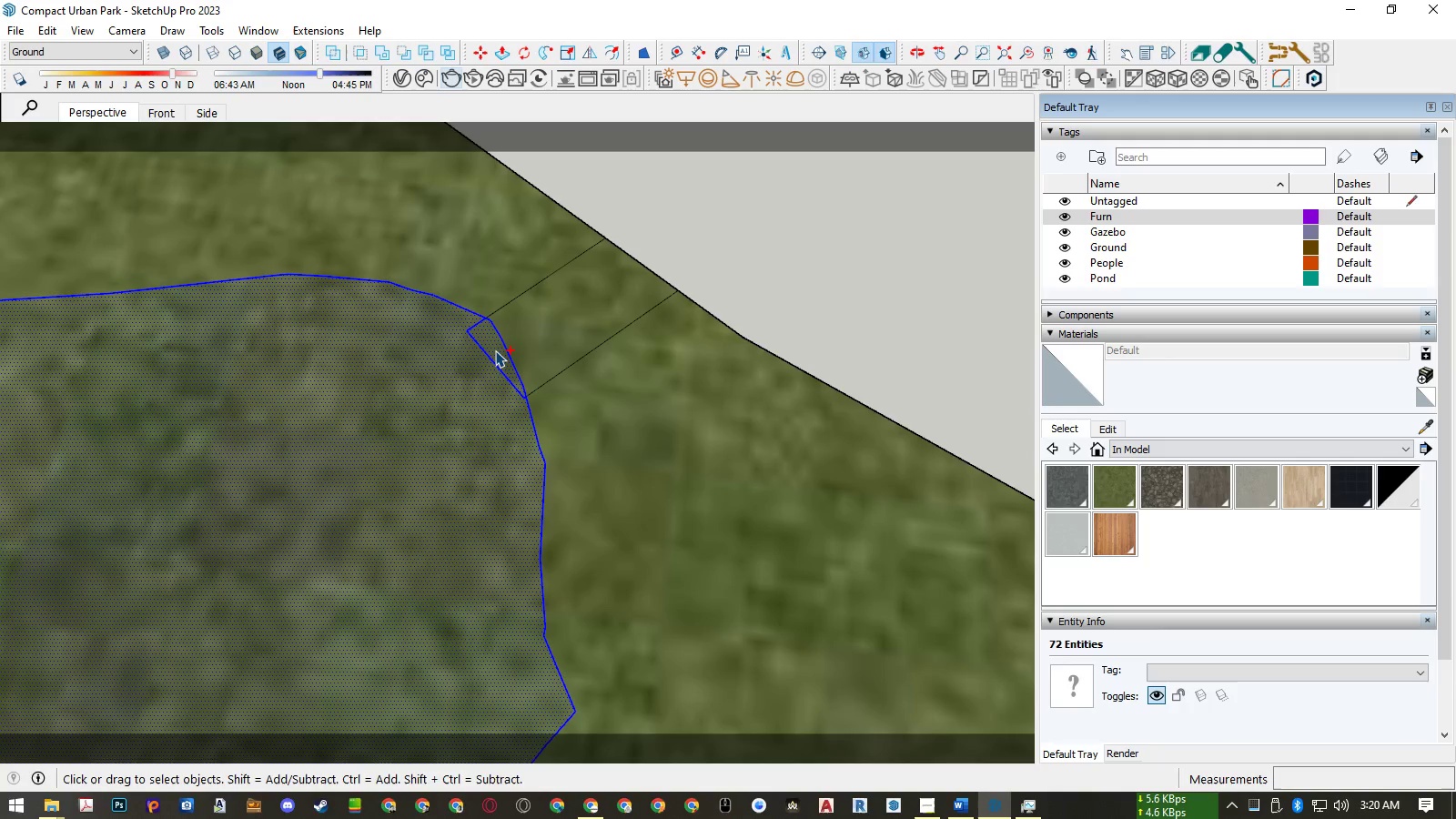 
double_click([495, 350])
 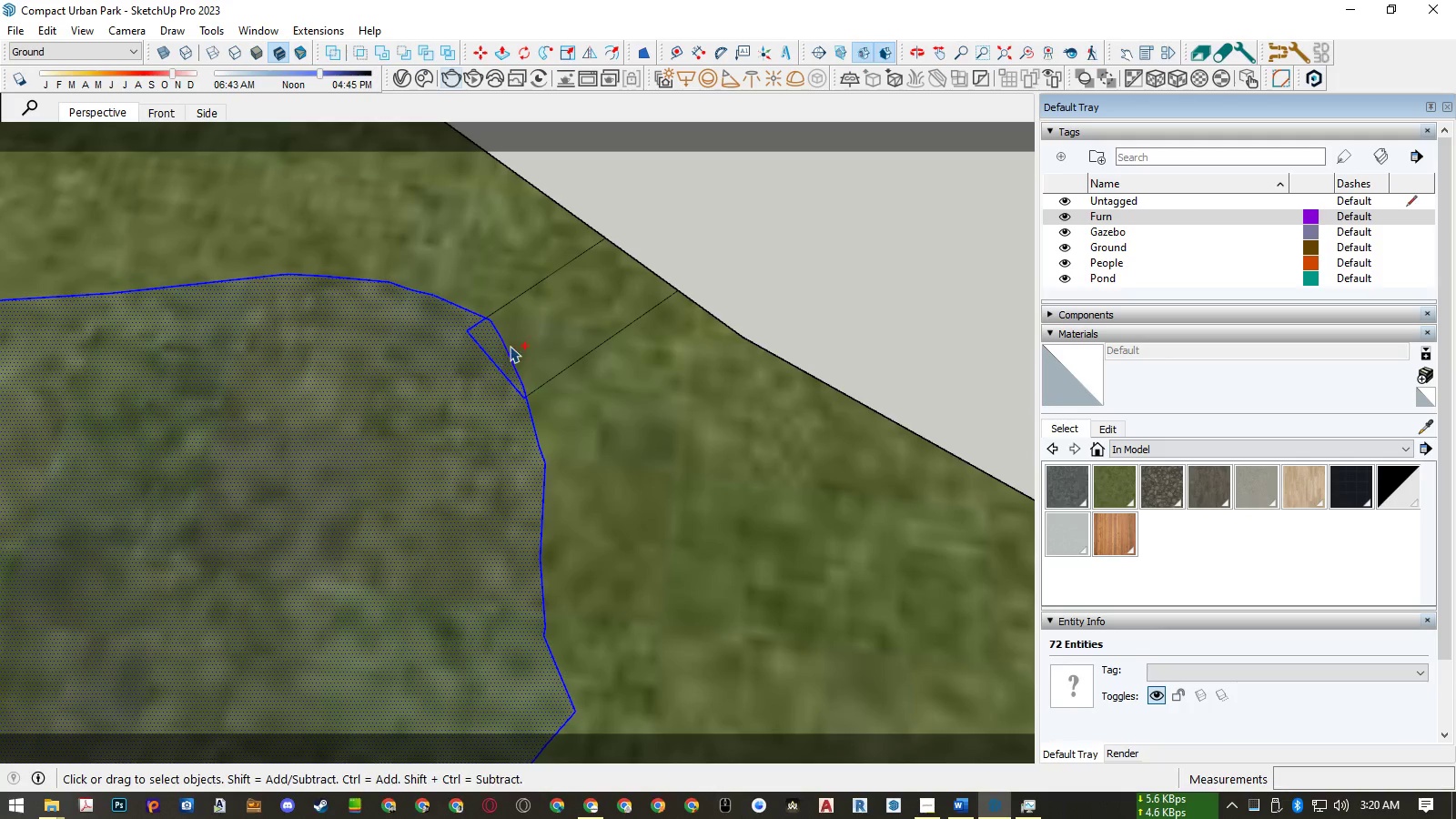 
hold_key(key=ShiftLeft, duration=1.32)
double_click([524, 335])
 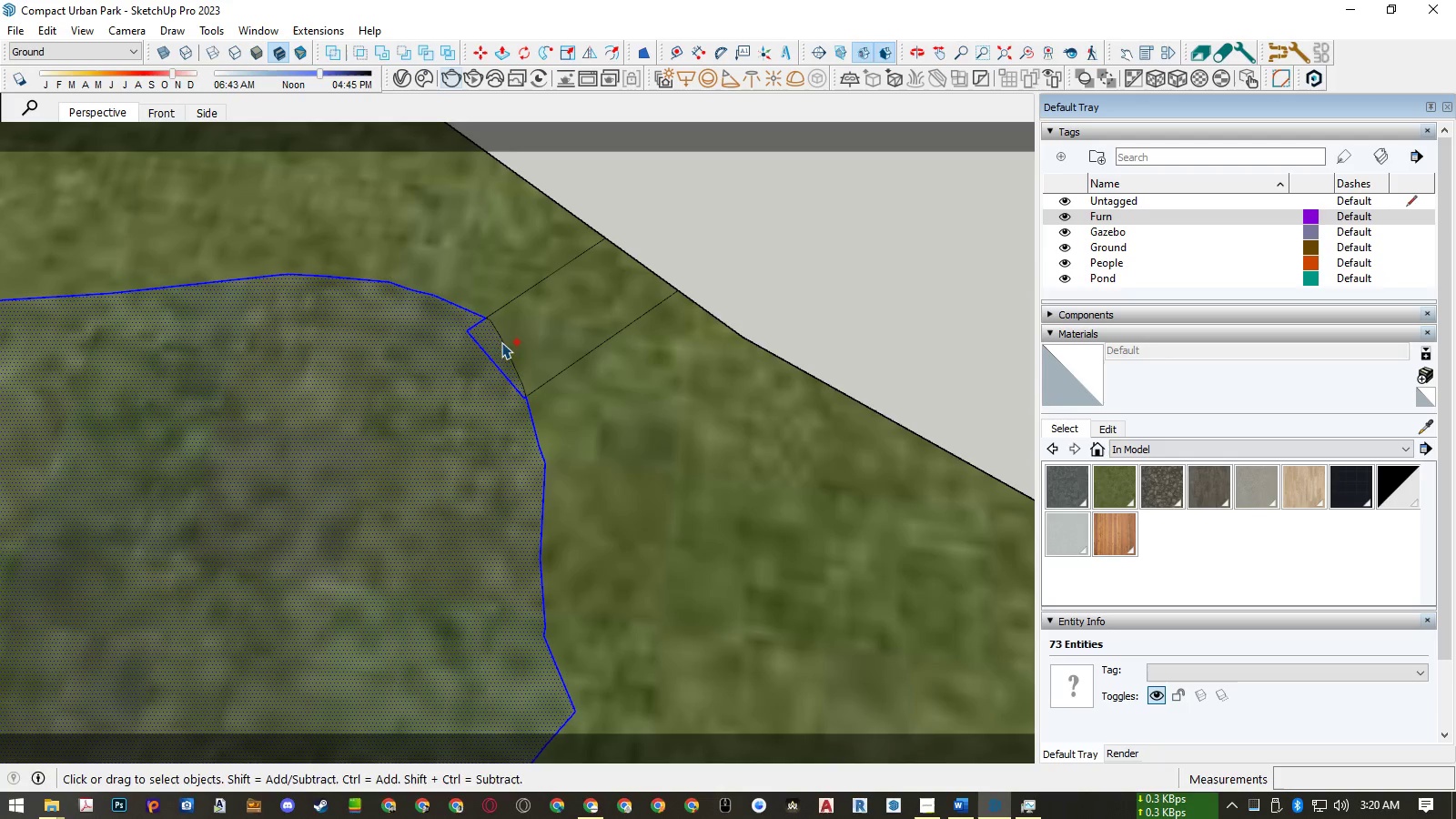 
double_click([494, 342])
 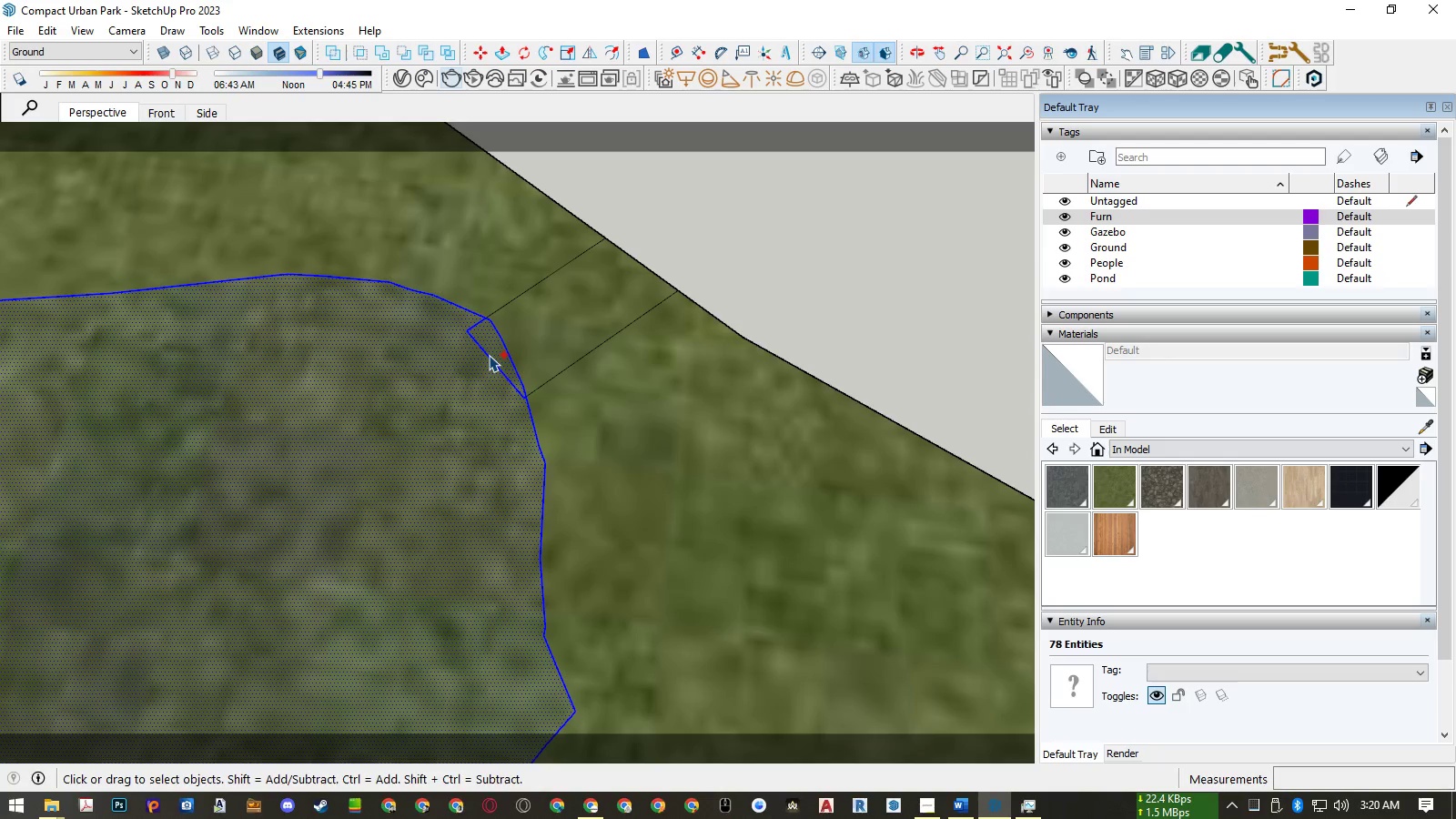 
left_click([489, 355])
 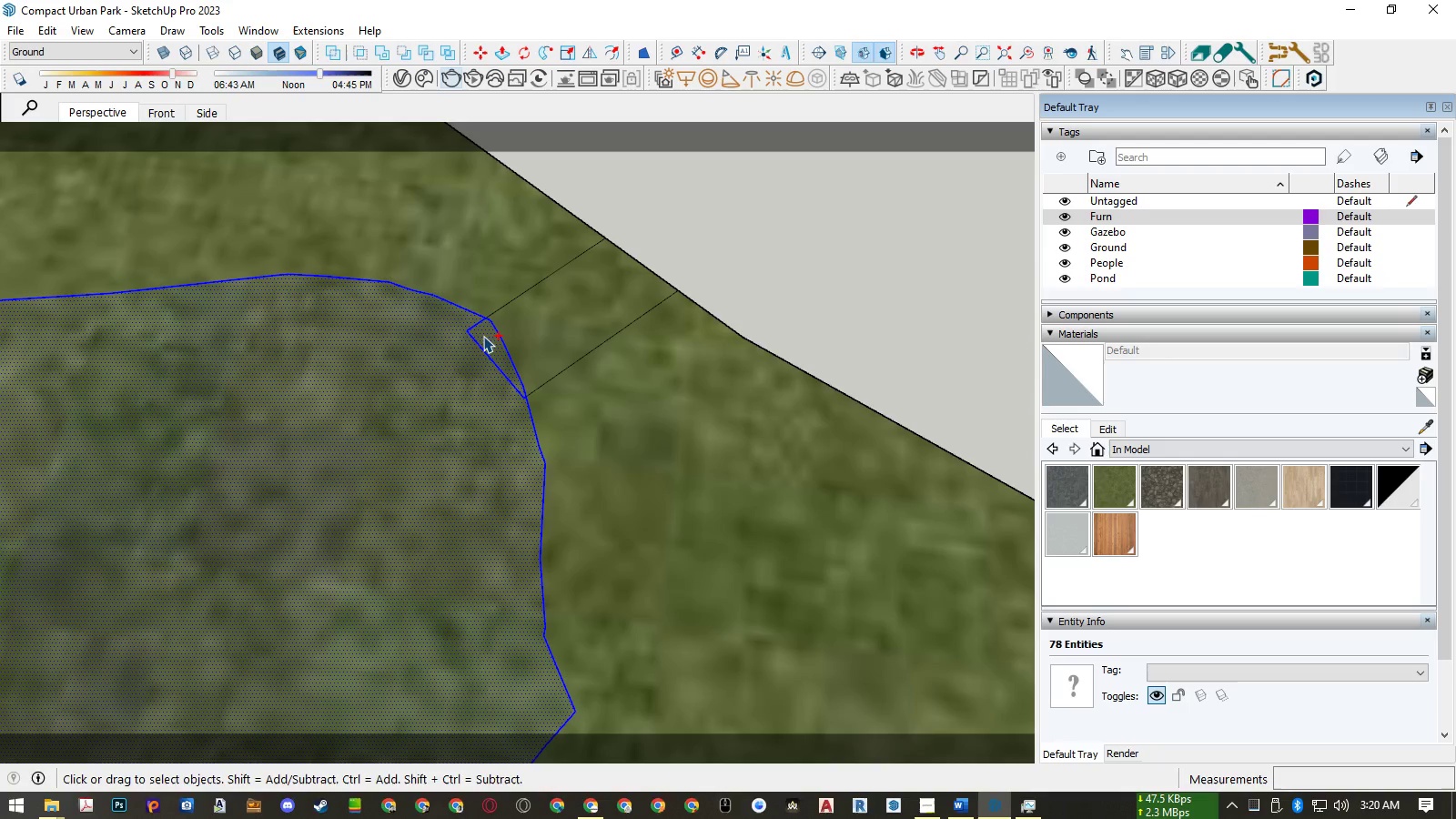 
left_click([483, 336])
 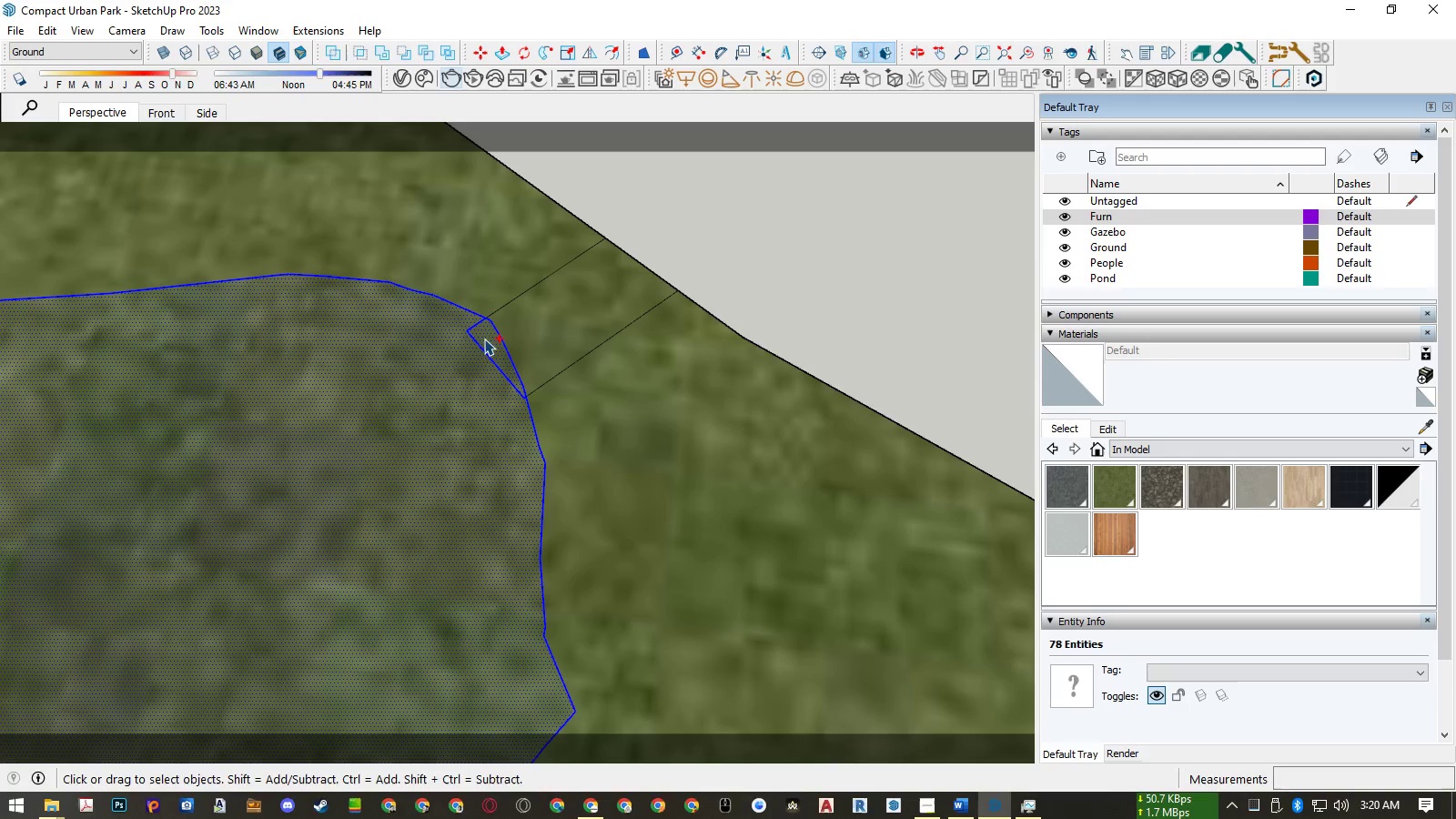 
hold_key(key=ShiftLeft, duration=0.82)
left_click([489, 343])
 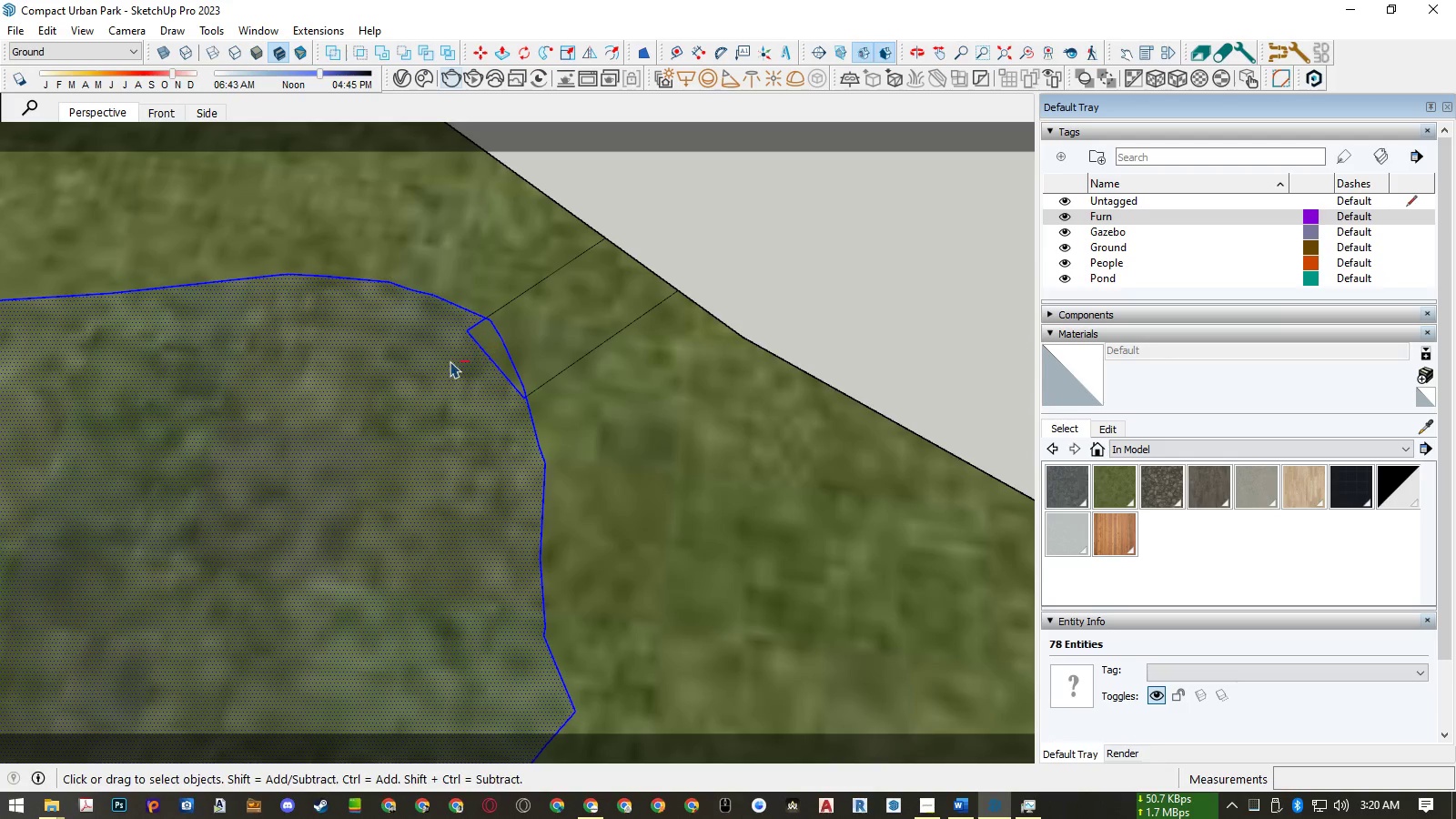 
double_click([449, 362])
 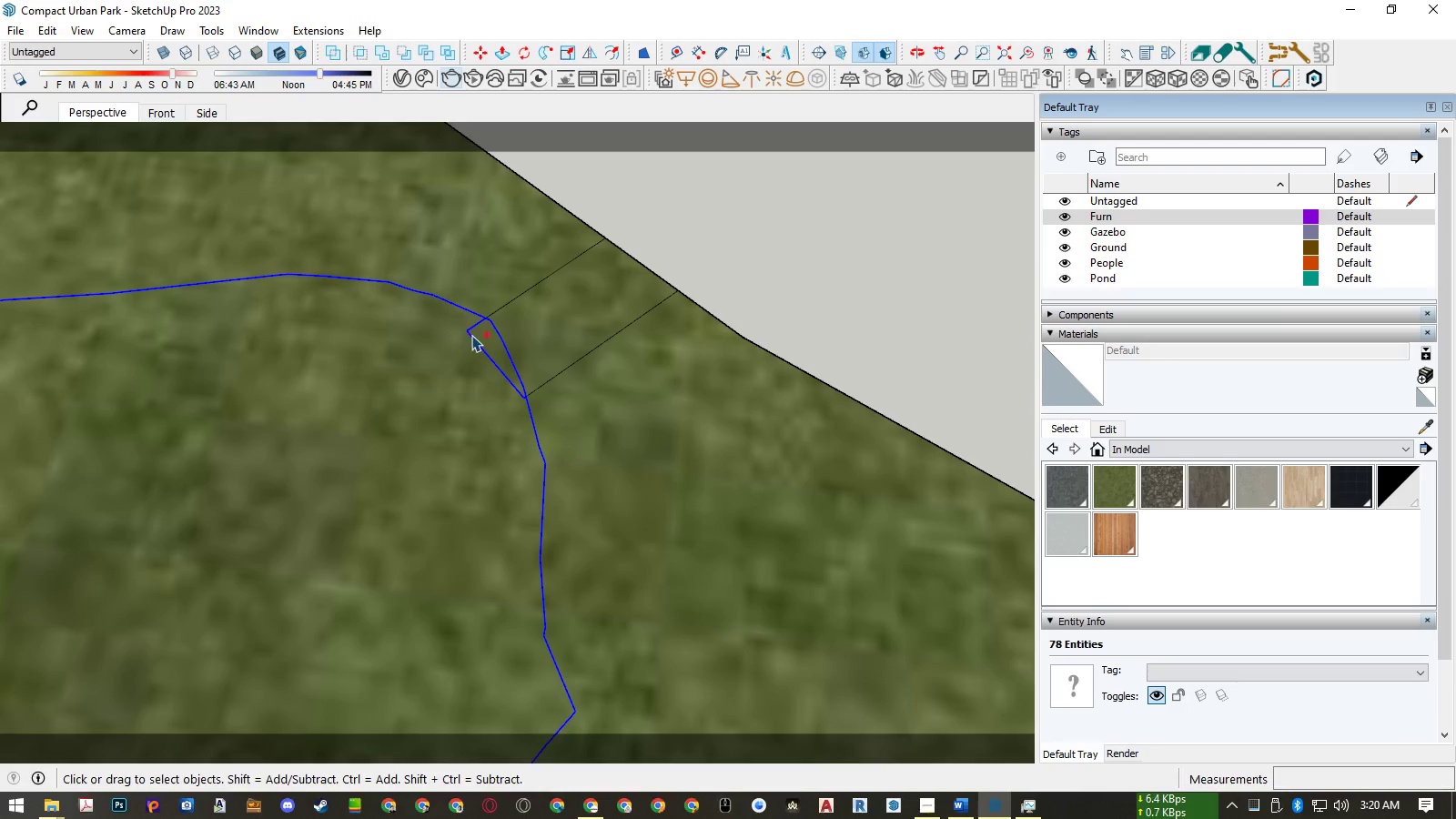 
scroll: coordinate [475, 329], scroll_direction: up, amount: 8.0
 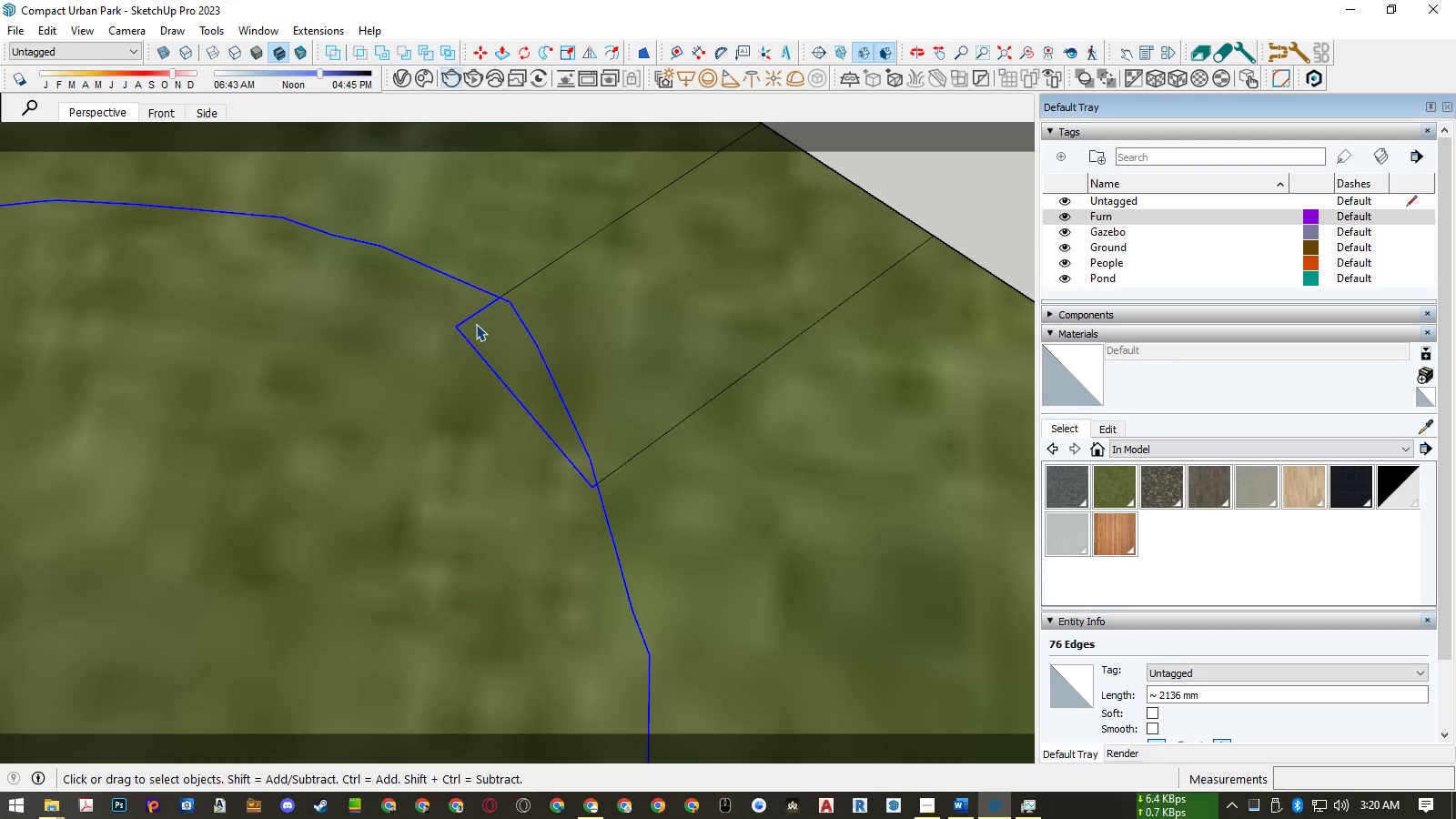 
hold_key(key=ControlLeft, duration=3.7)
hold_key(key=ShiftLeft, duration=1.53)
left_click([479, 312])
 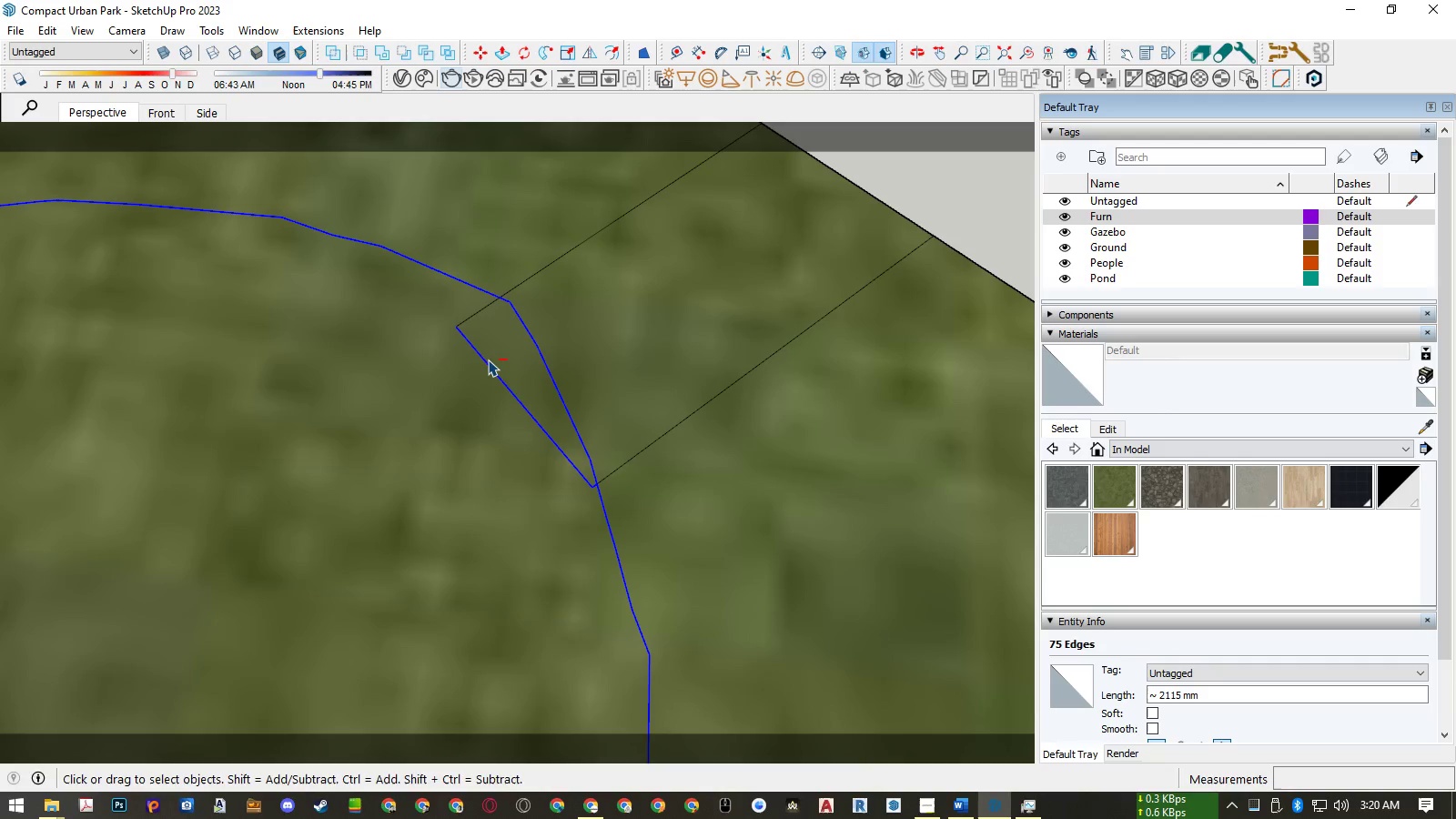 
hold_key(key=ShiftLeft, duration=1.53)
left_click([485, 365])
 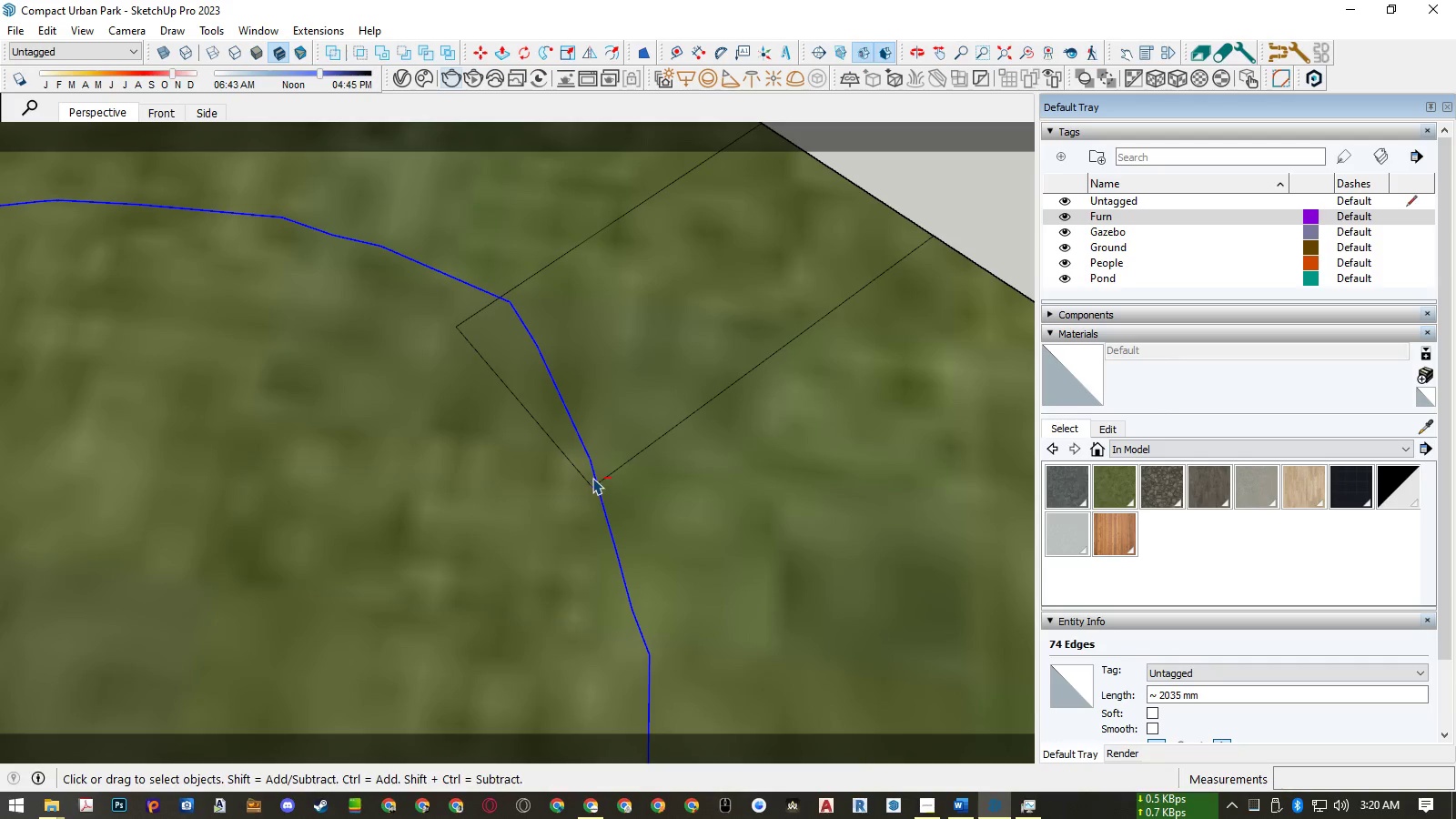 
hold_key(key=ShiftLeft, duration=0.63)
 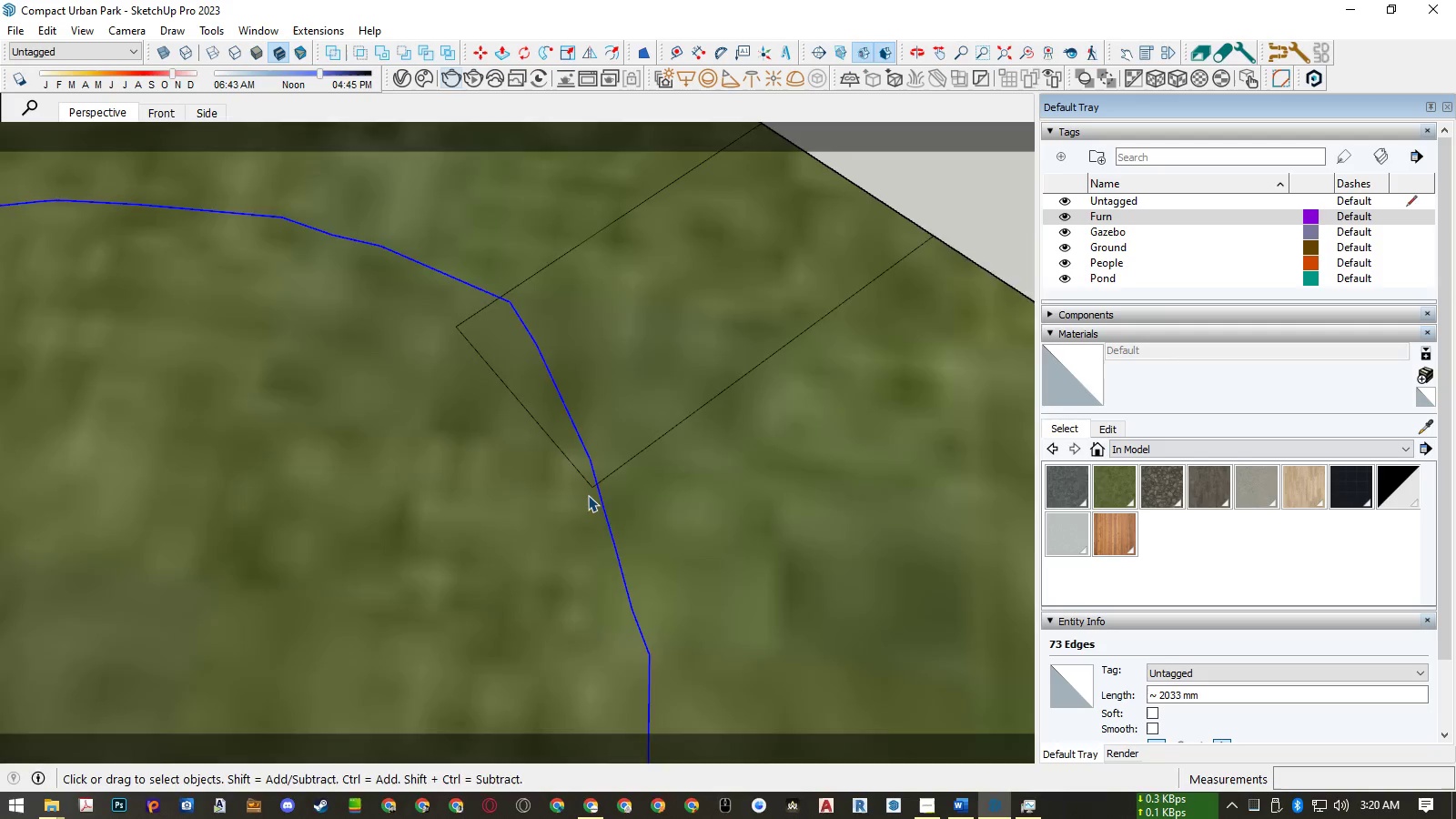 
scroll: coordinate [583, 494], scroll_direction: down, amount: 10.0
 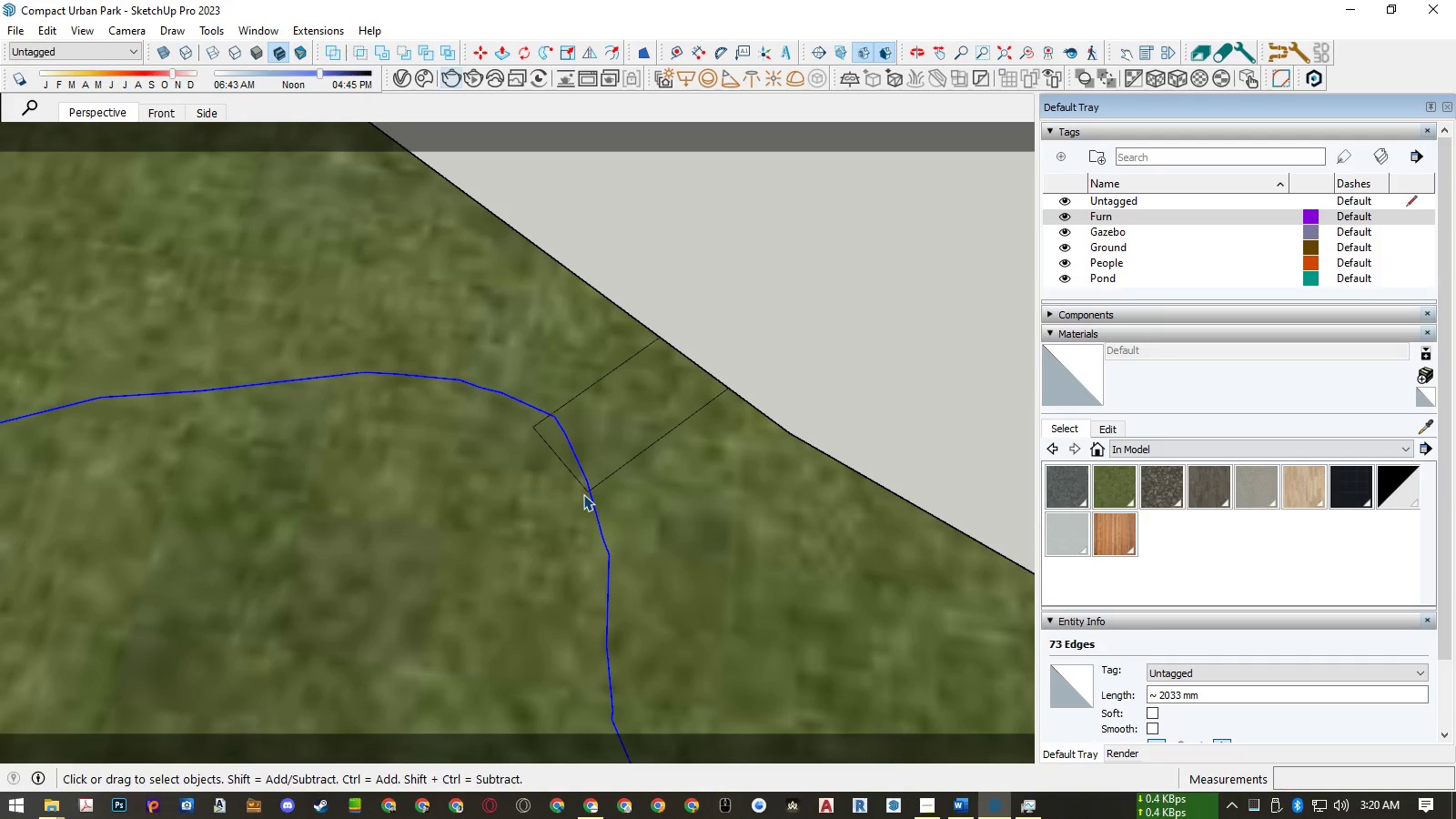 
key(Delete)
 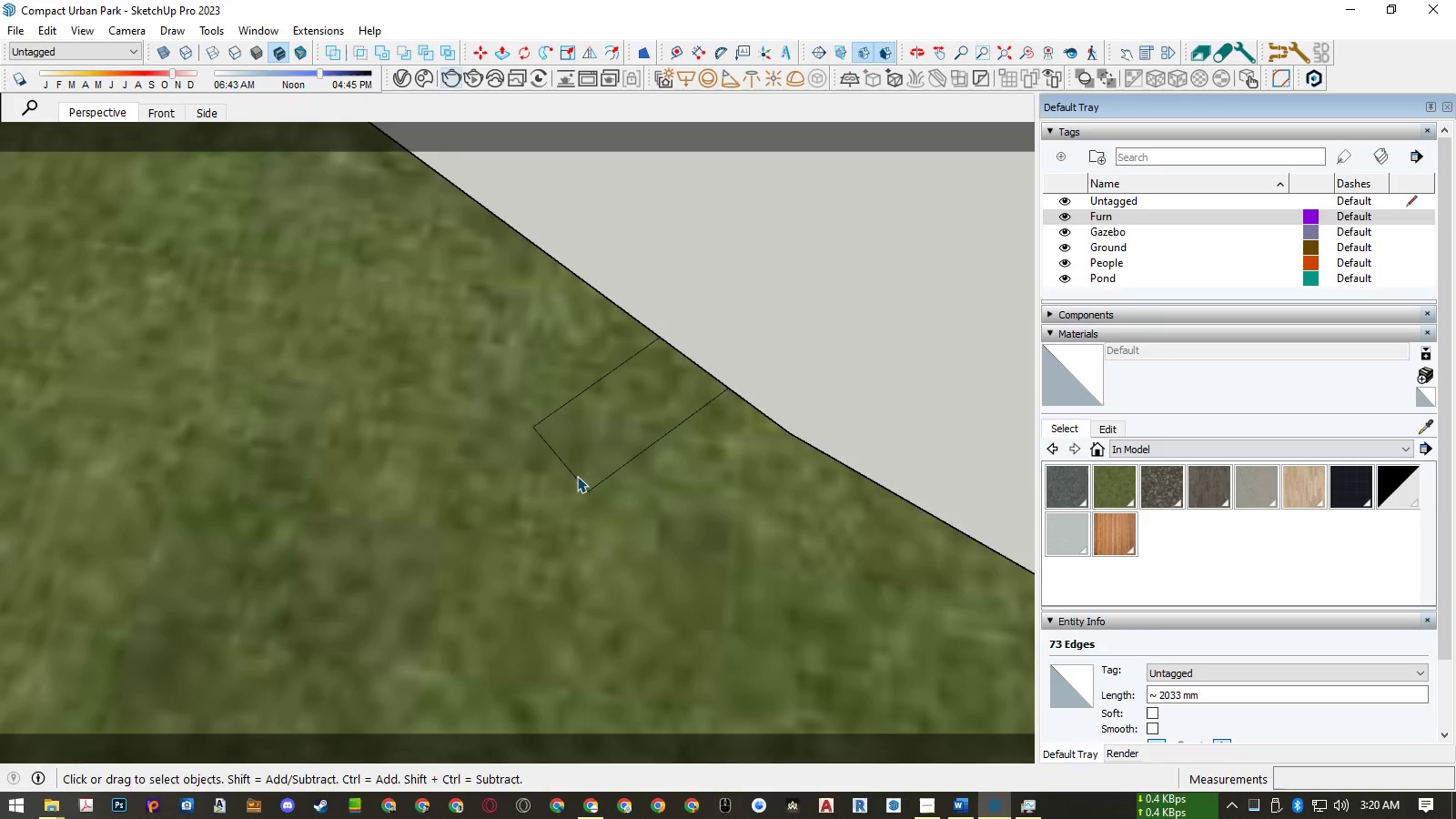 
scroll: coordinate [561, 400], scroll_direction: down, amount: 11.0
 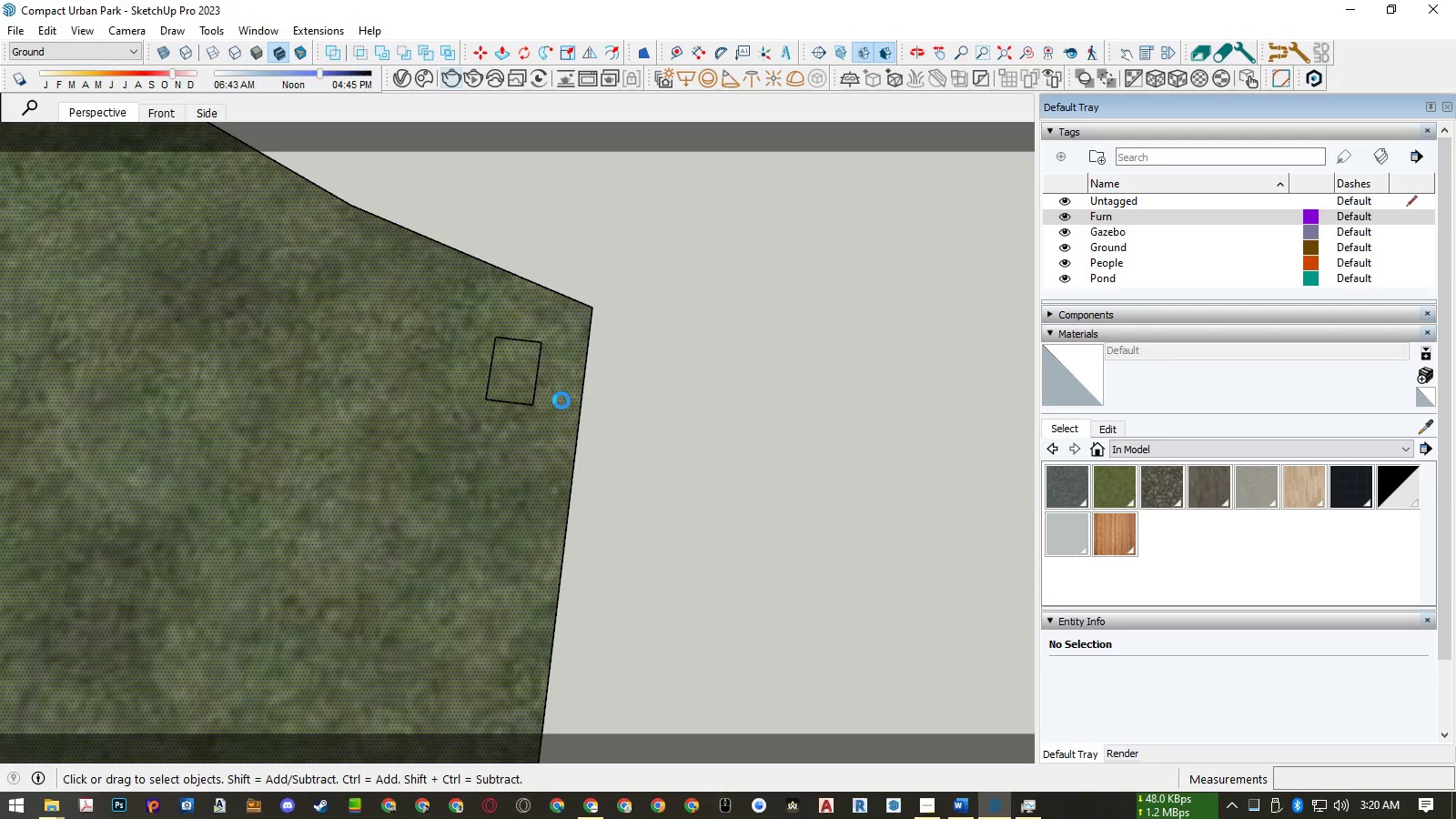 
double_click([561, 400])
 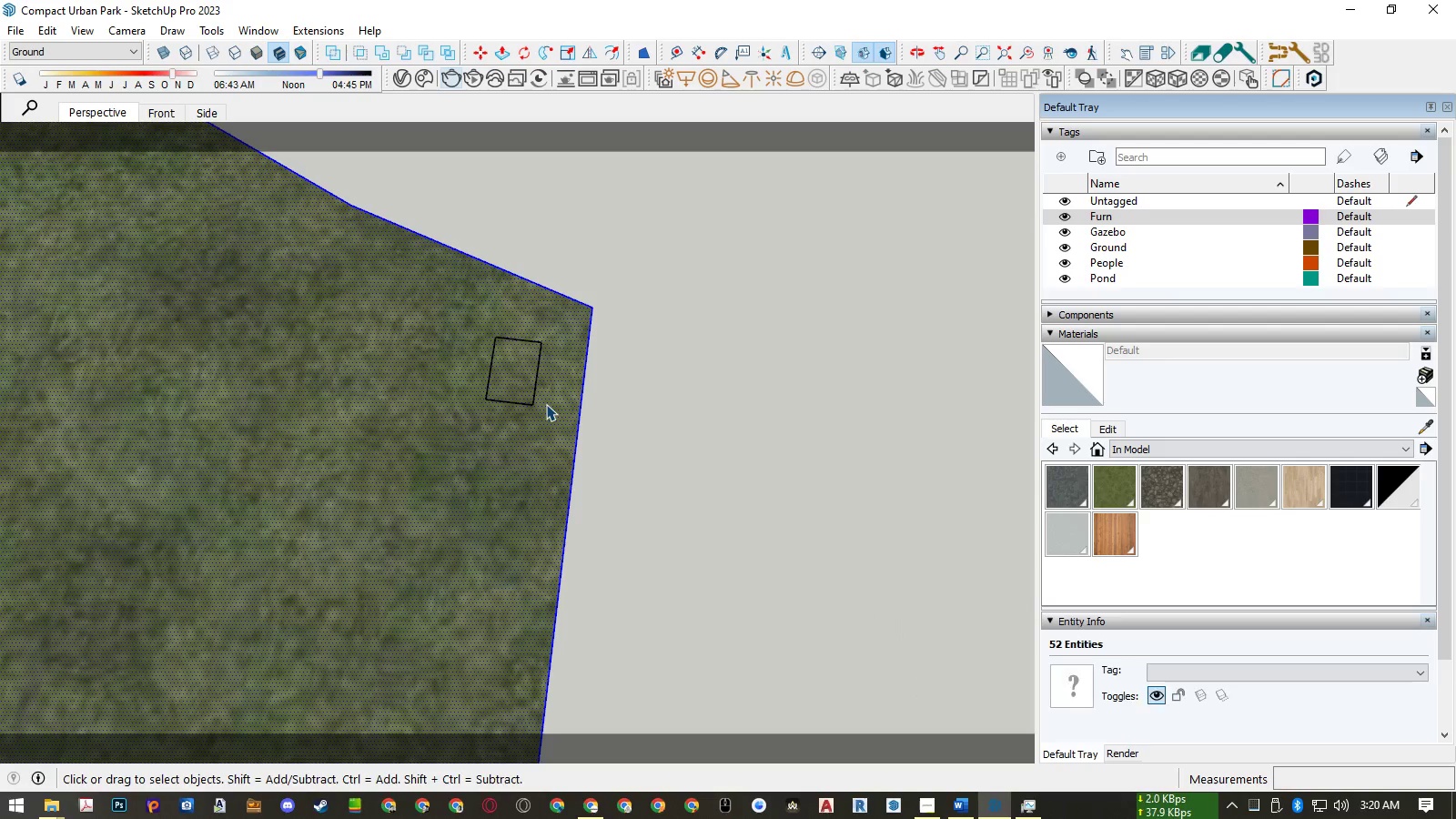 
key(L)
 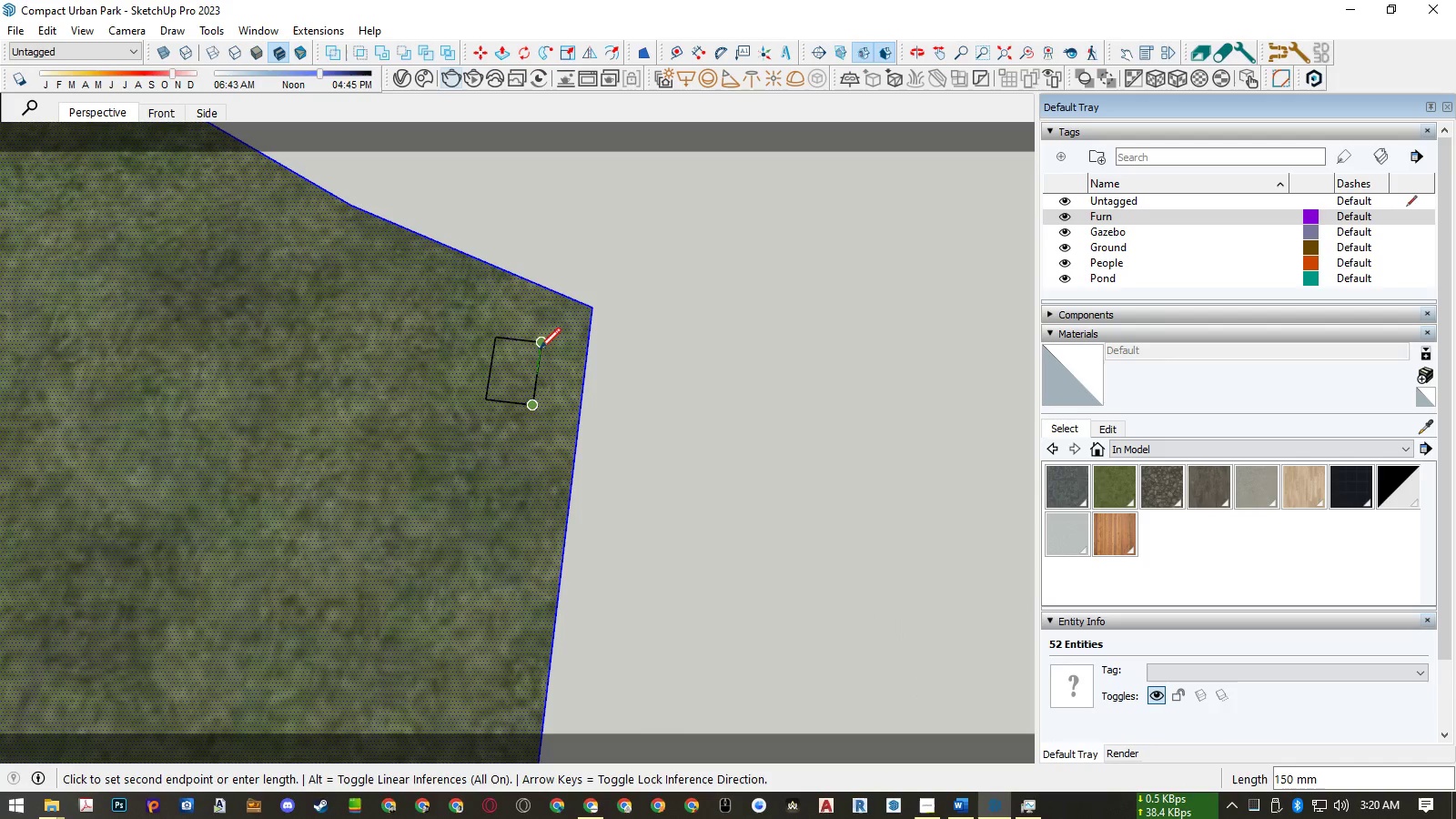 
left_click([541, 349])
 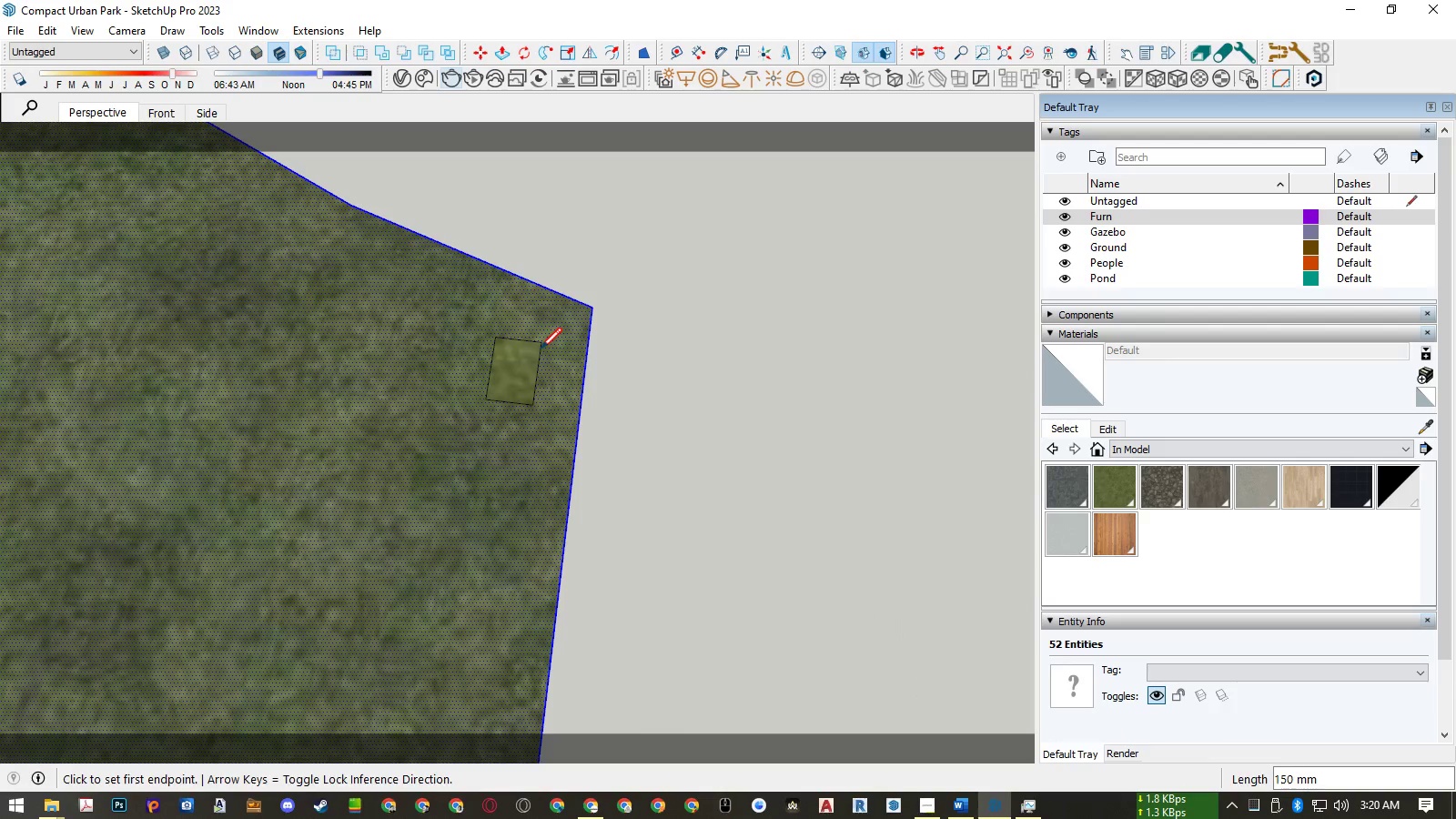 
key(Space)
 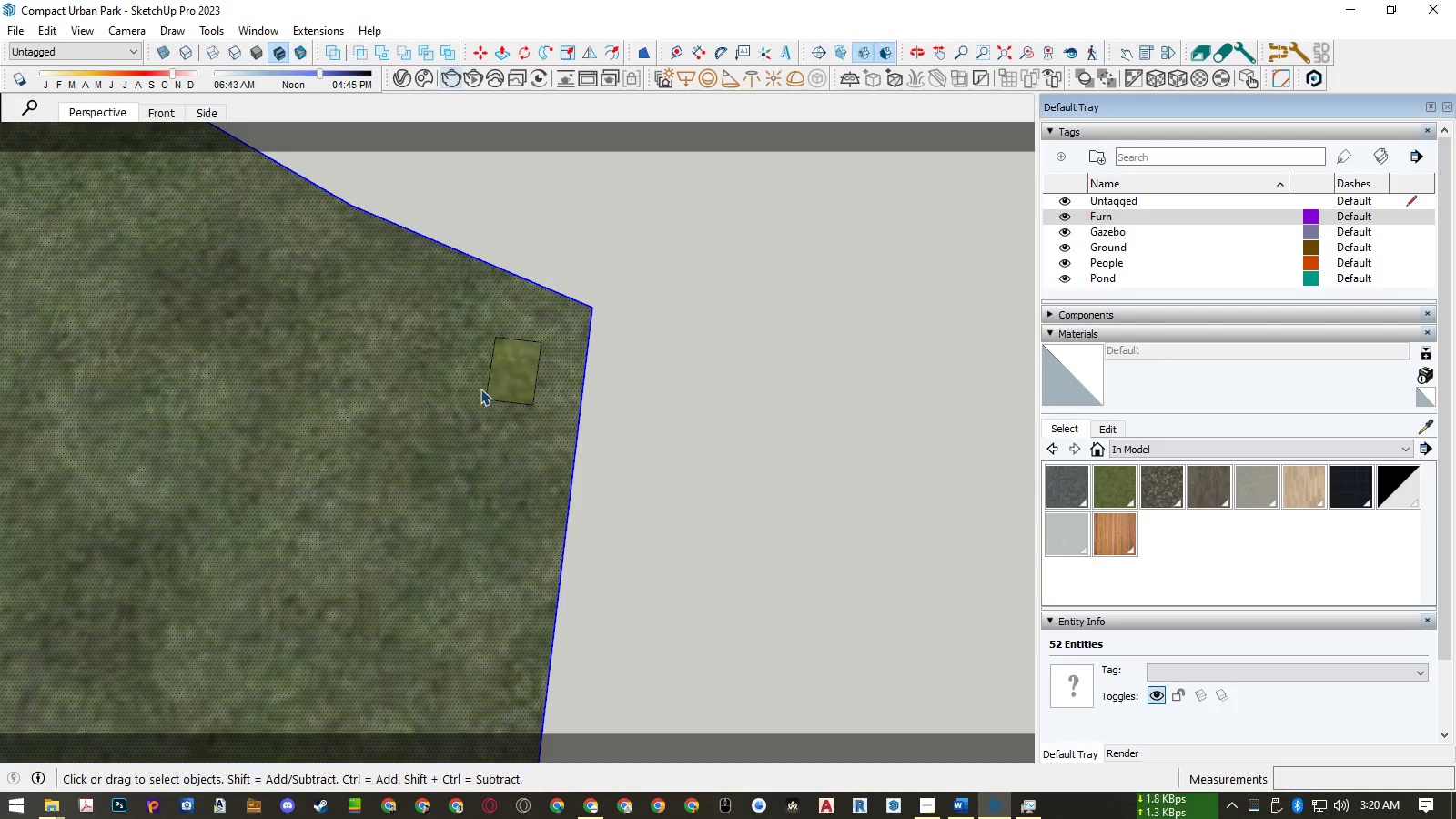 
scroll: coordinate [479, 410], scroll_direction: down, amount: 30.0
 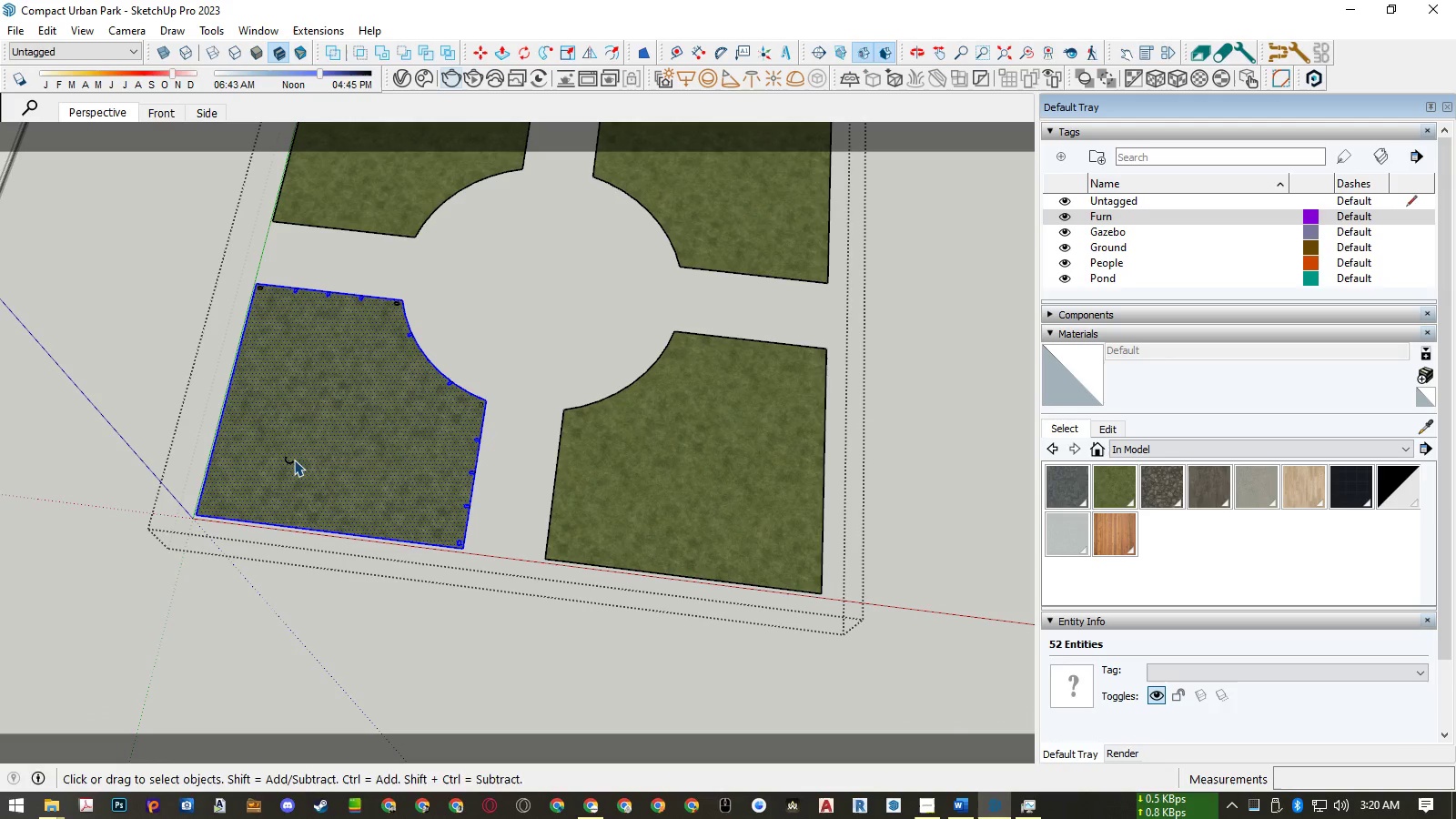 
scroll: coordinate [292, 460], scroll_direction: up, amount: 4.0
 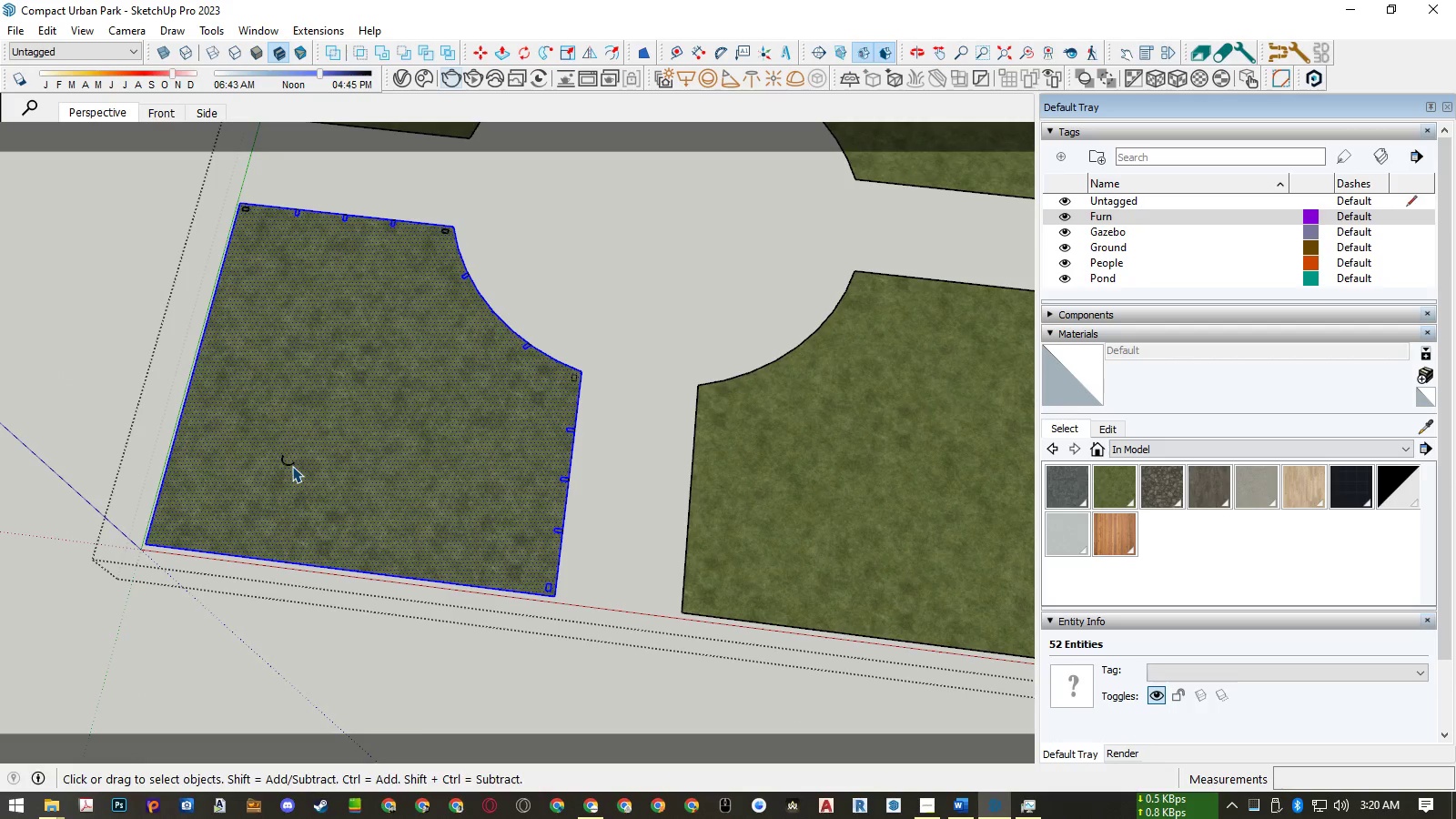 
left_click([292, 466])
 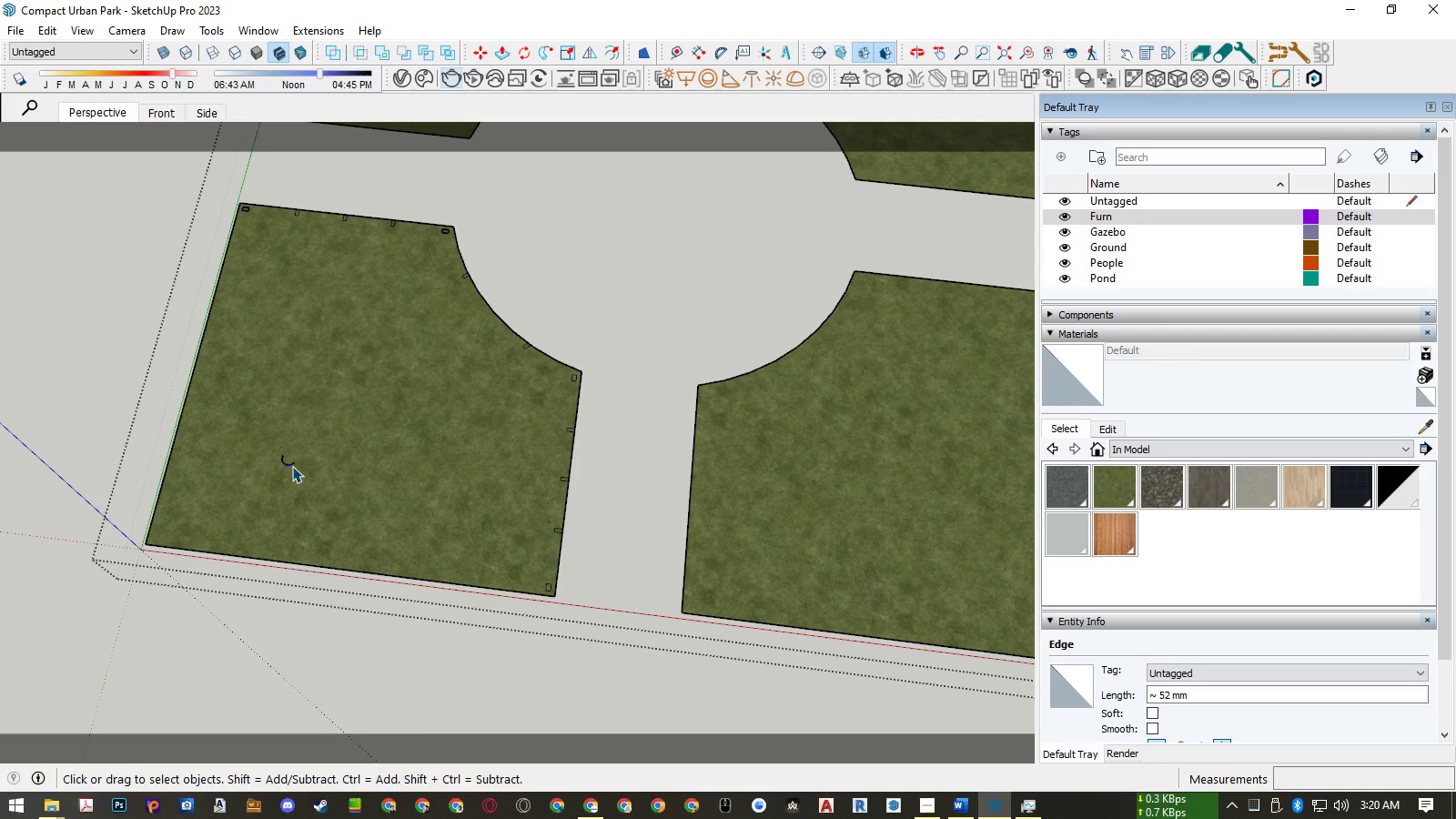 
scroll: coordinate [290, 481], scroll_direction: down, amount: 8.0
 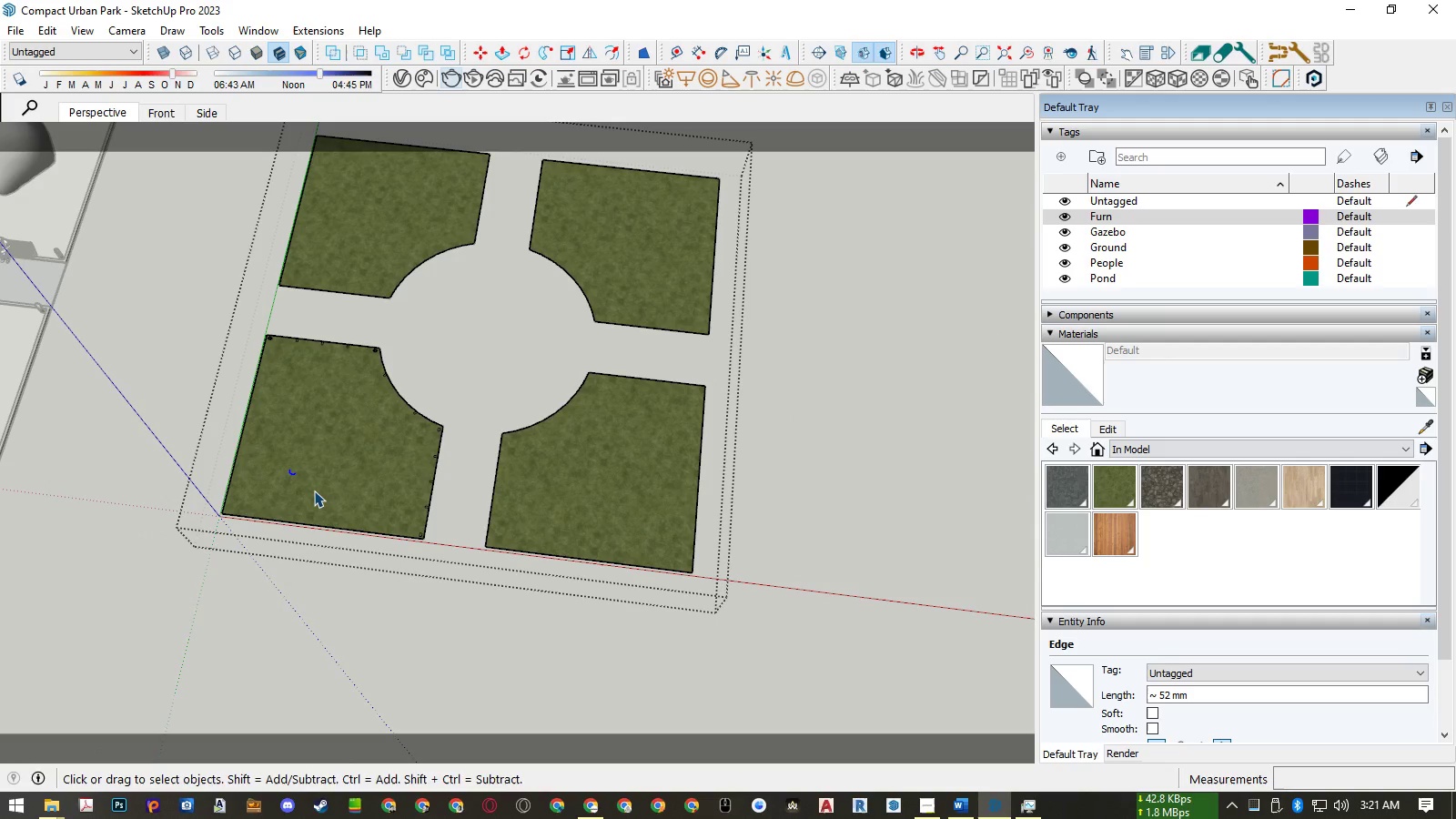 
key(Delete)
 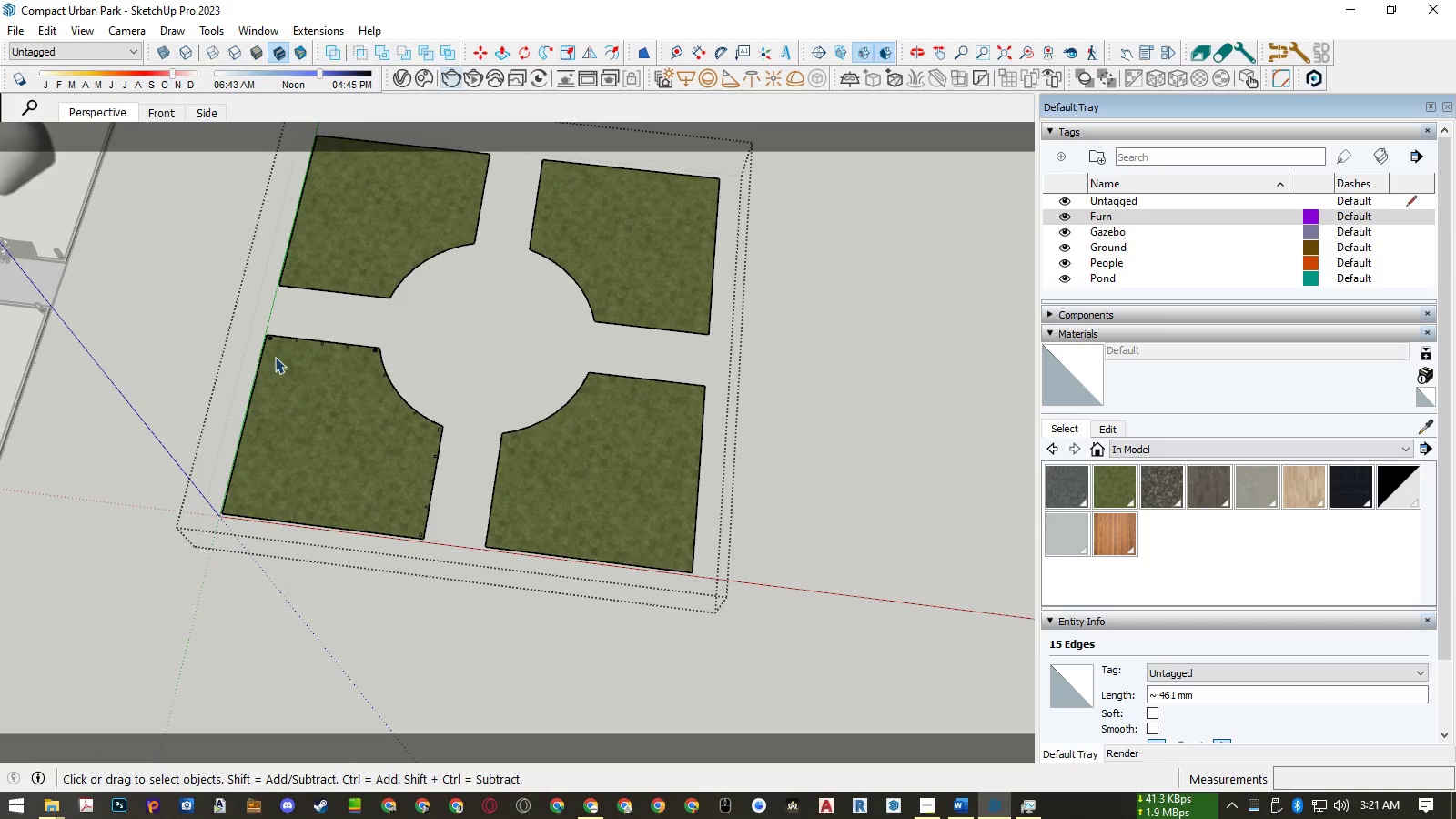 
scroll: coordinate [265, 320], scroll_direction: up, amount: 15.0
 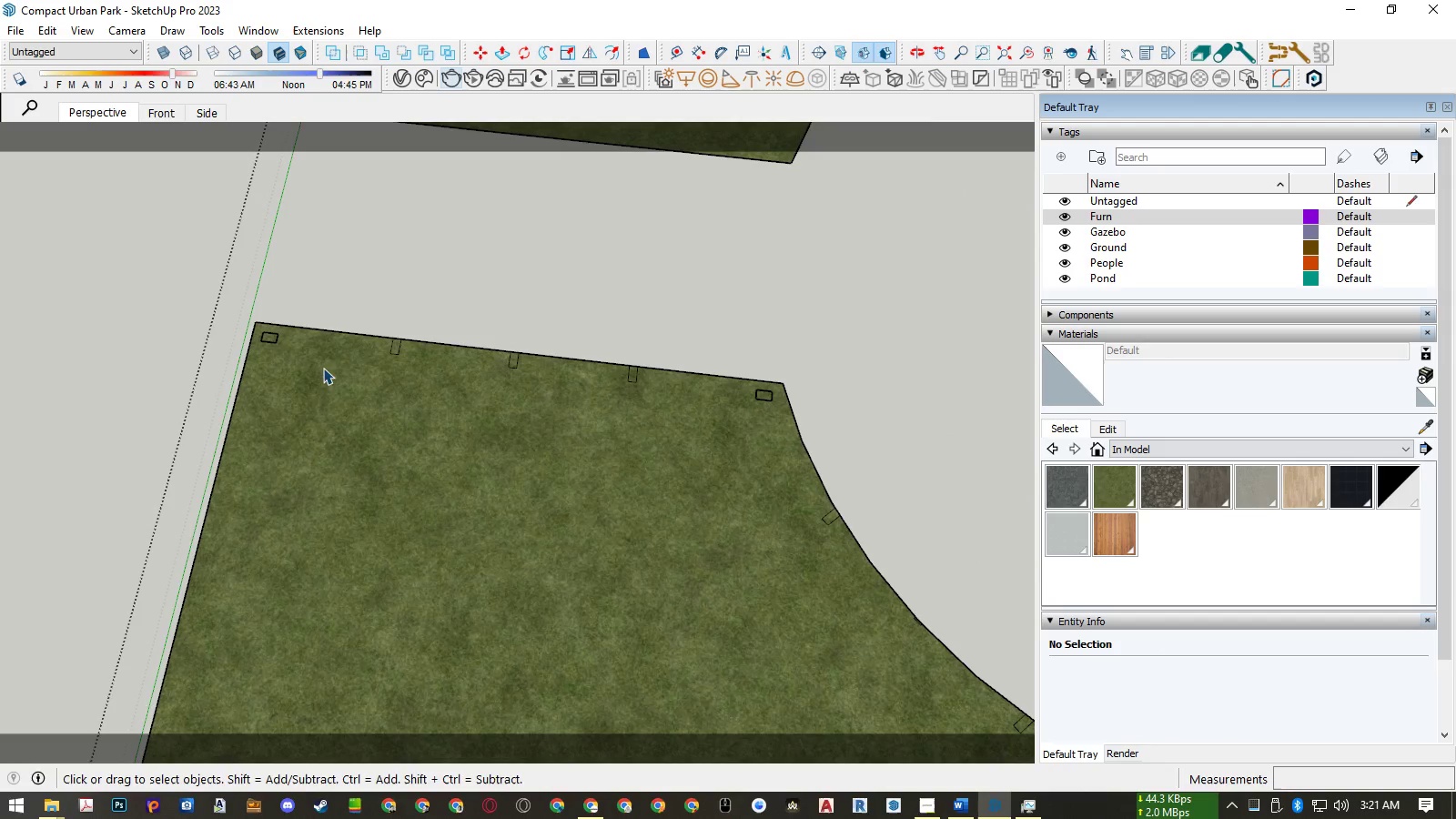 
left_click([329, 378])
 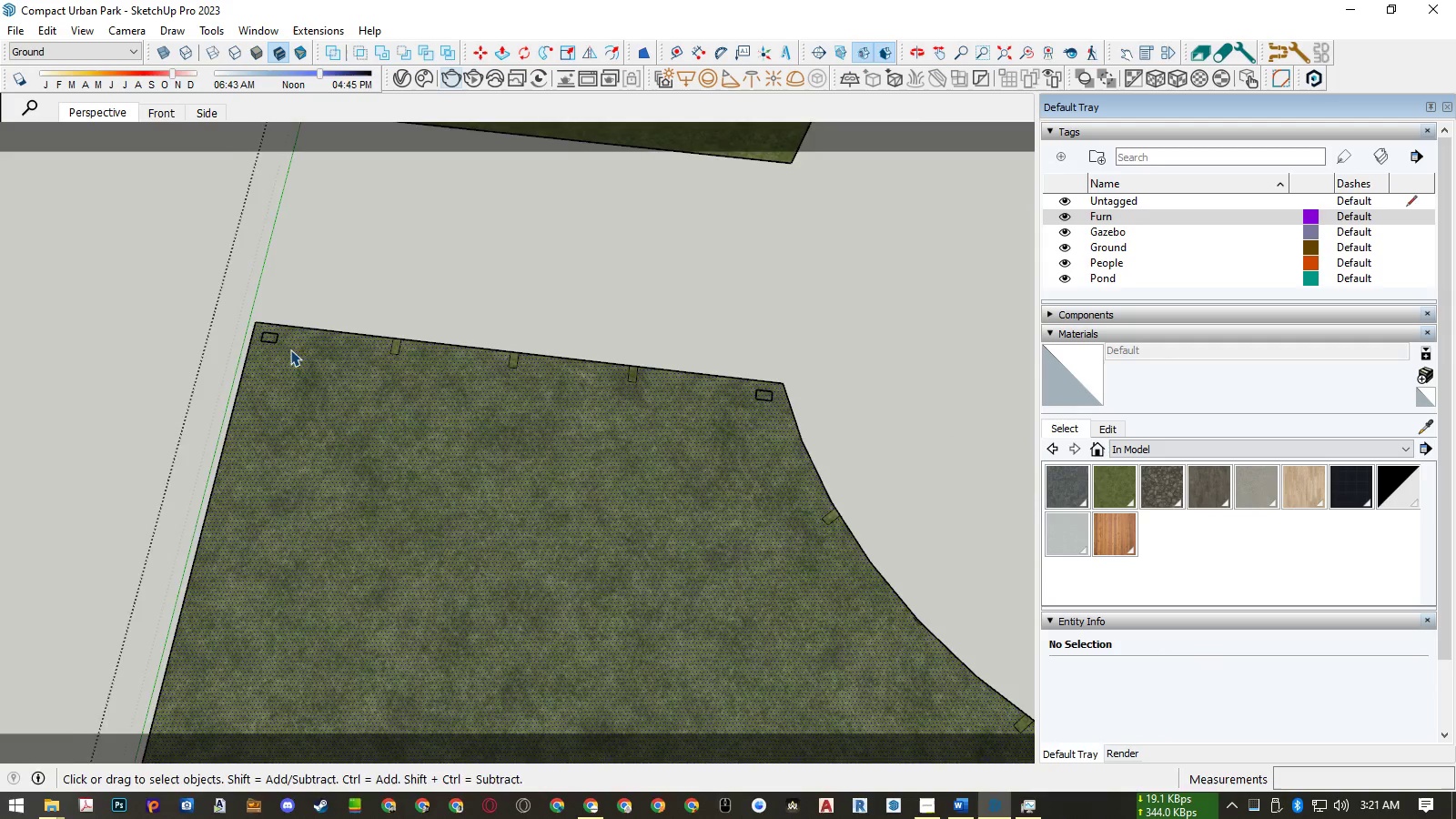 
scroll: coordinate [277, 336], scroll_direction: up, amount: 7.0
 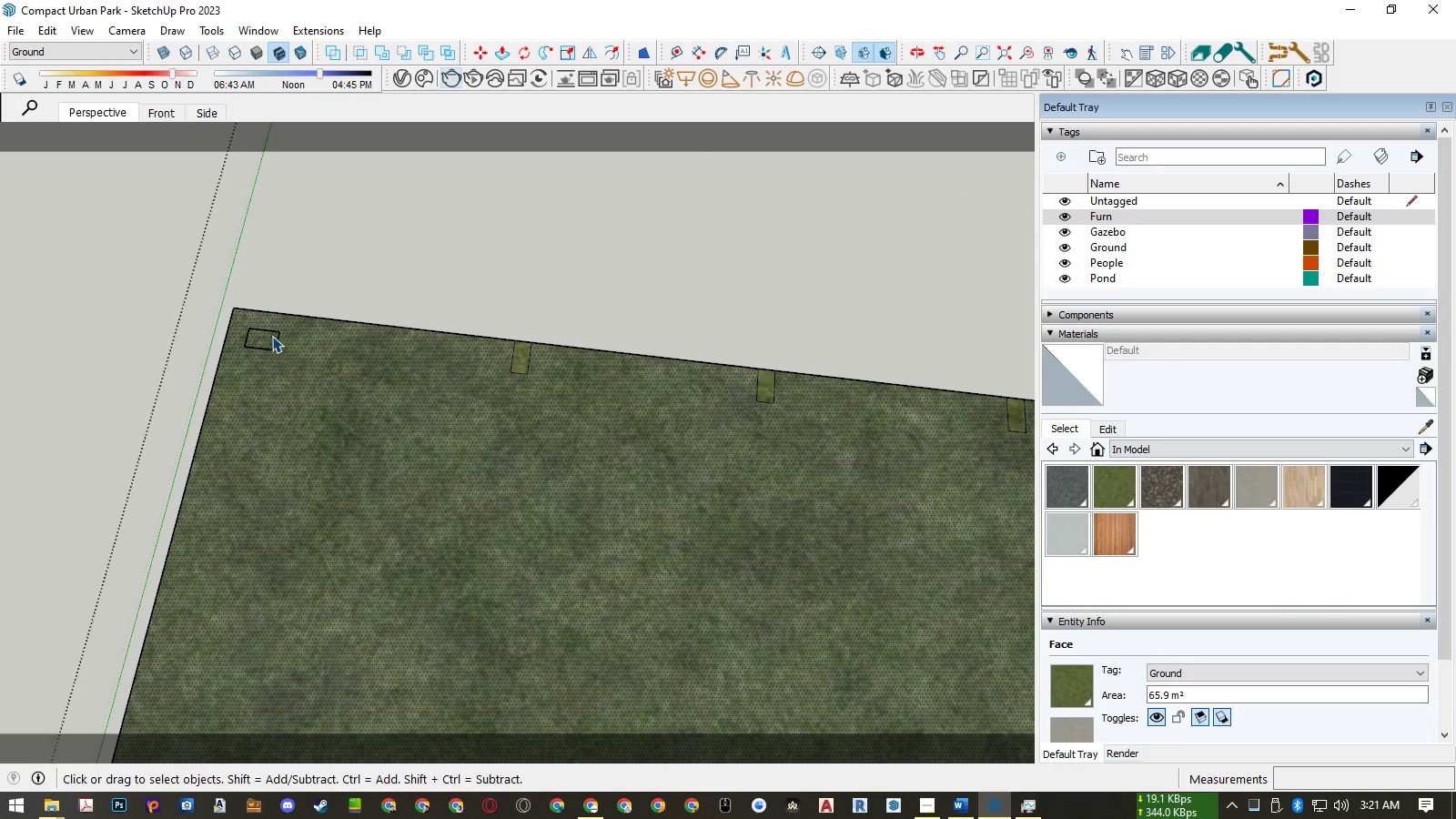 
key(L)
 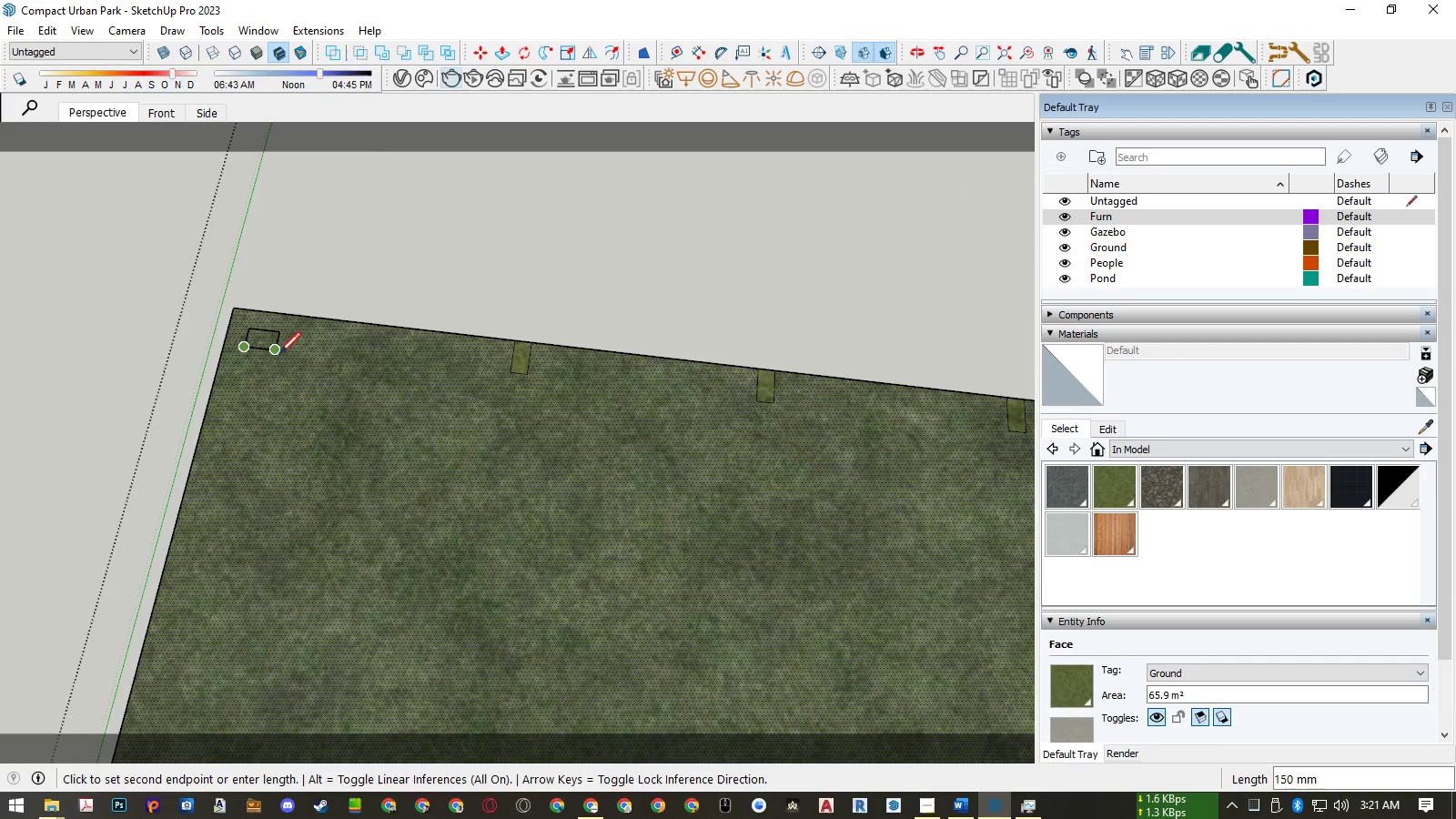 
left_click([276, 352])
 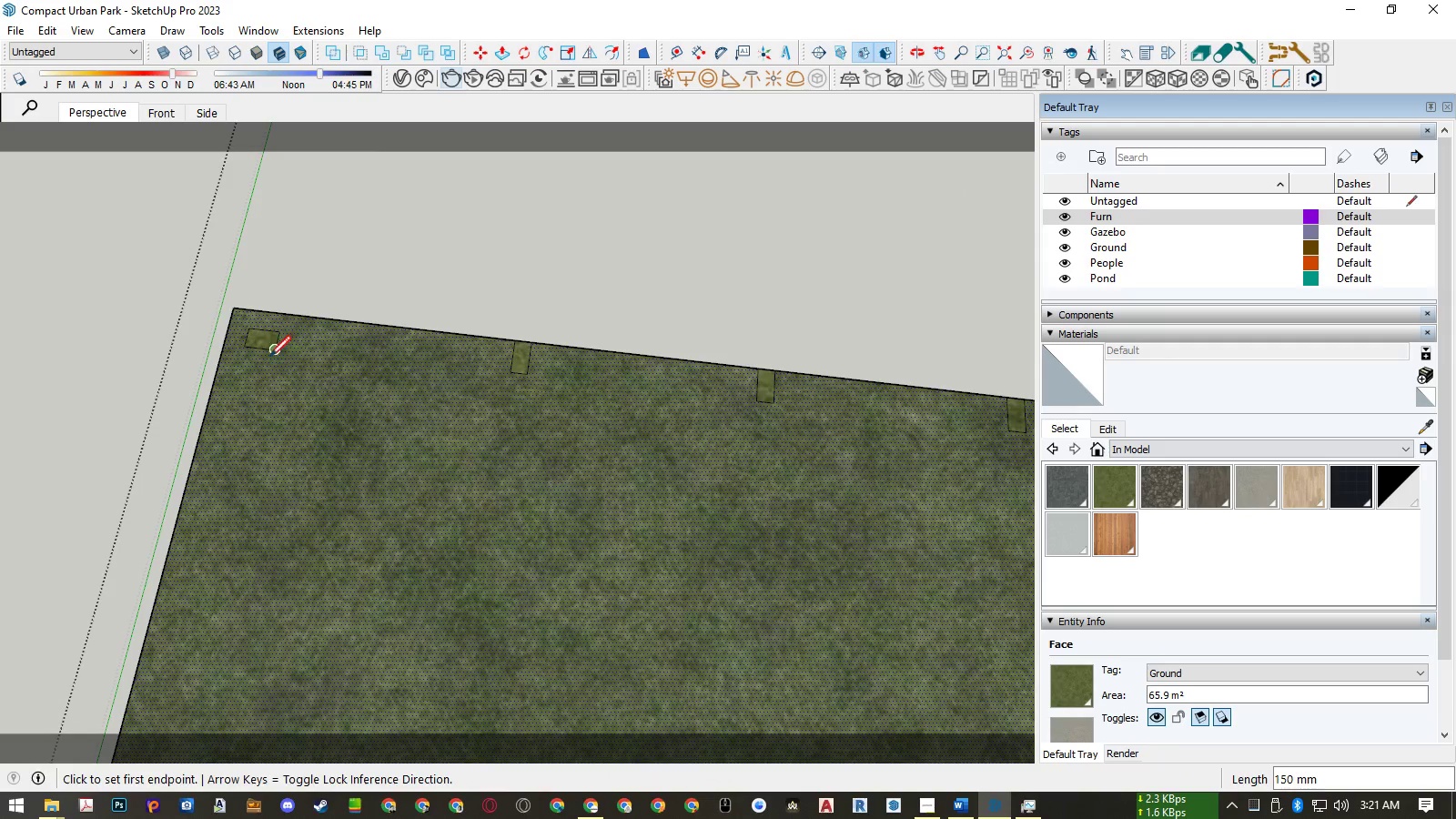 
key(Space)
 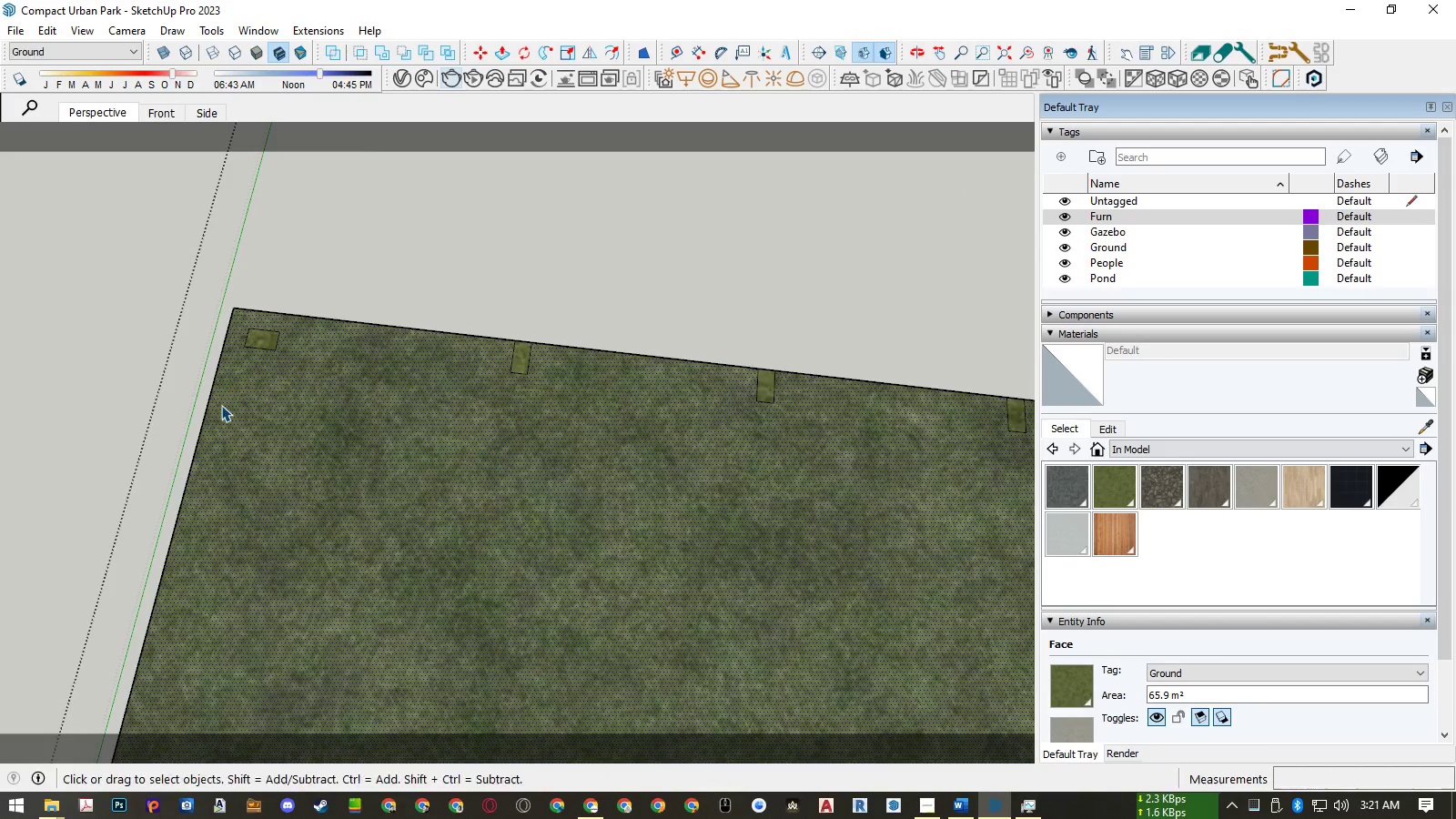 
scroll: coordinate [243, 448], scroll_direction: down, amount: 23.0
 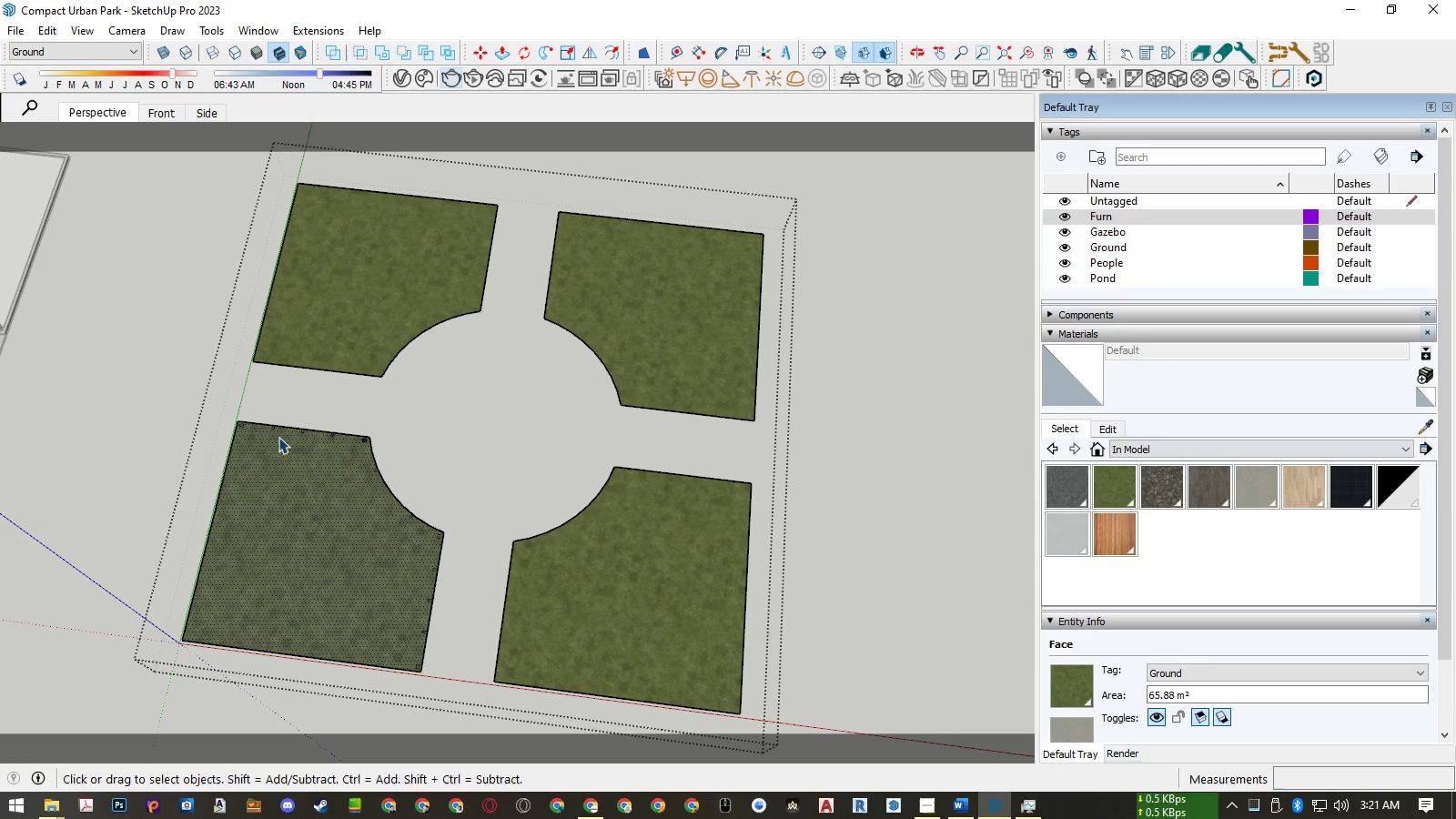 
scroll: coordinate [402, 470], scroll_direction: up, amount: 20.0
 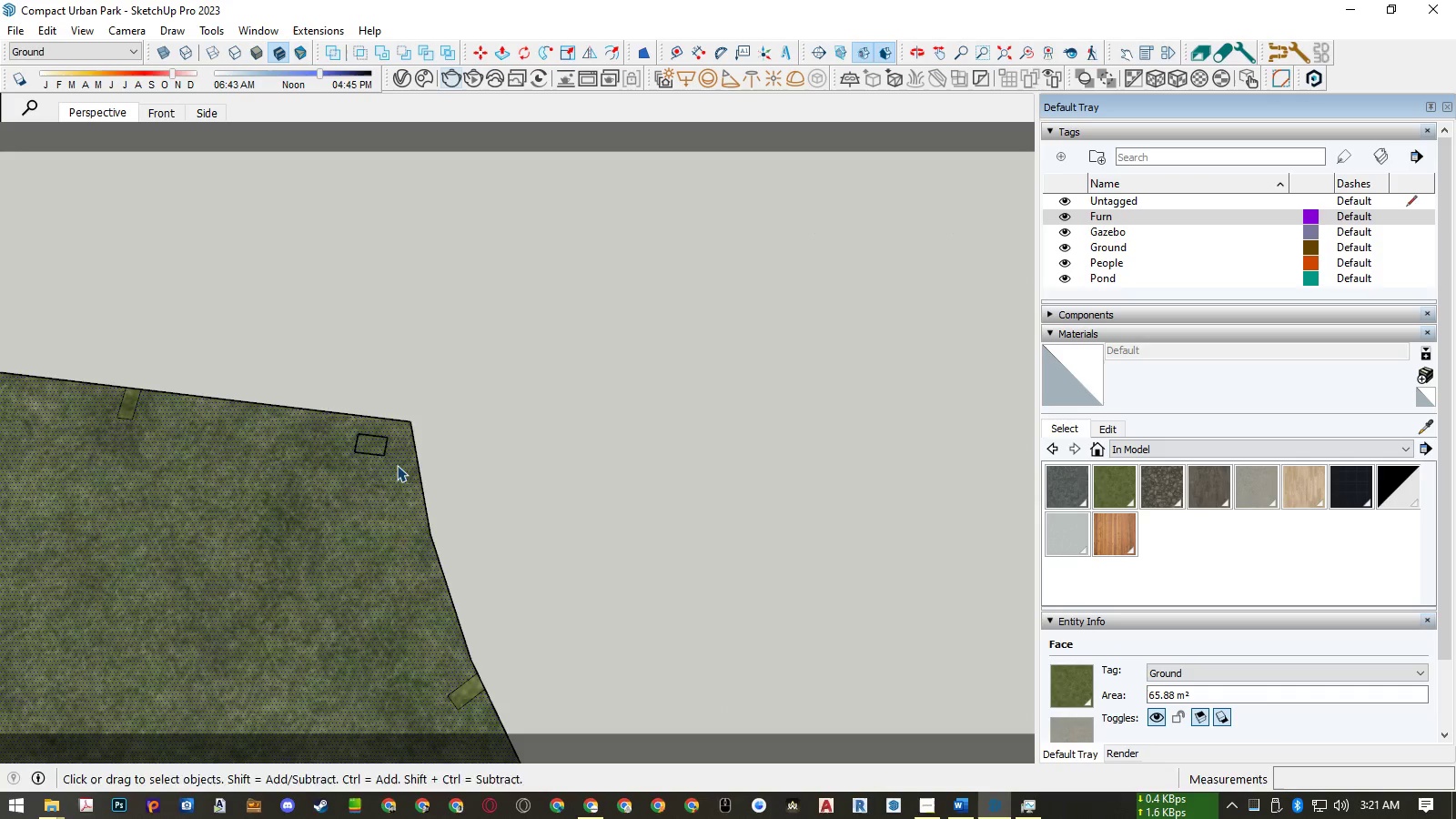 
key(L)
 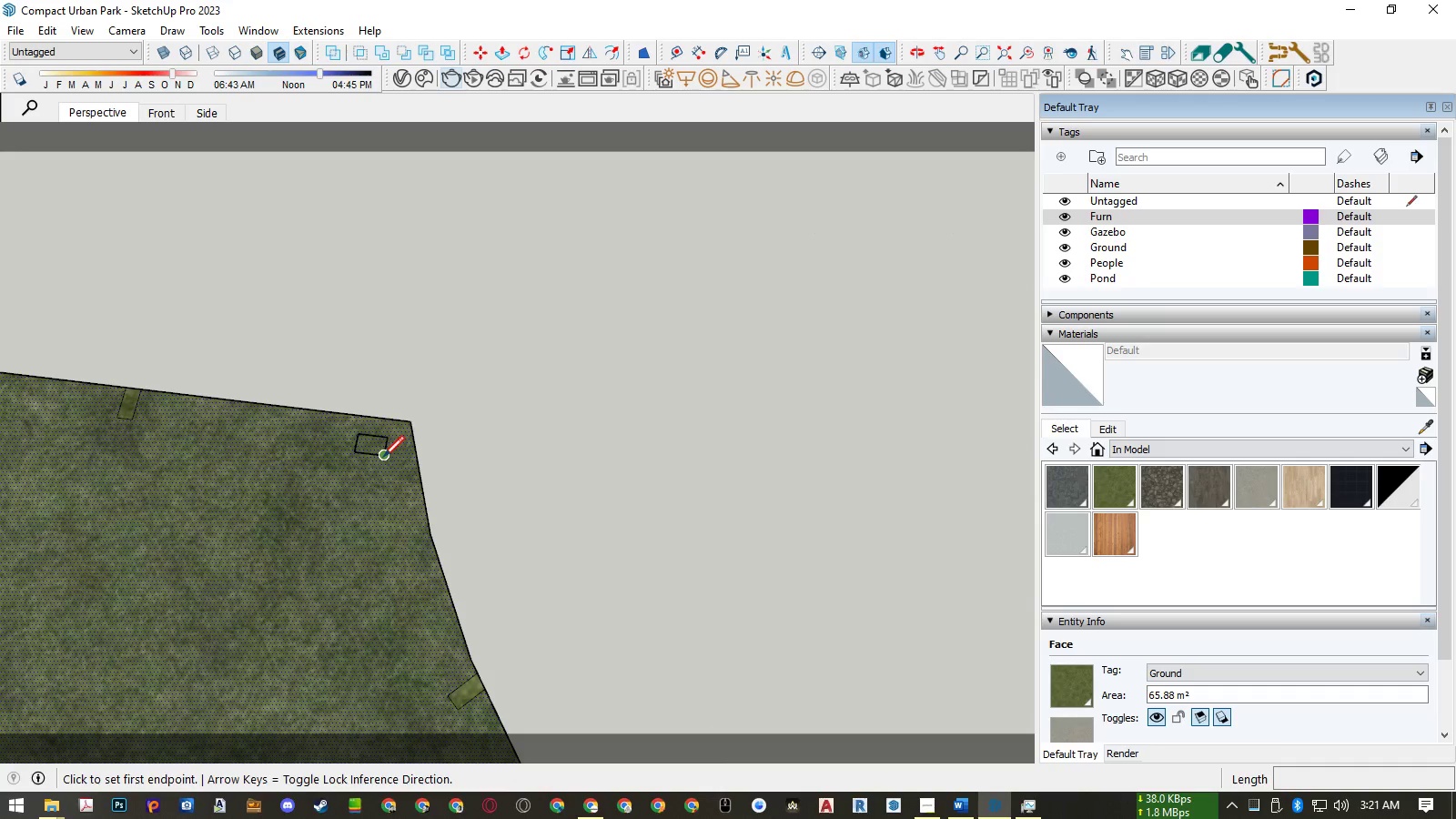 
left_click([383, 457])
 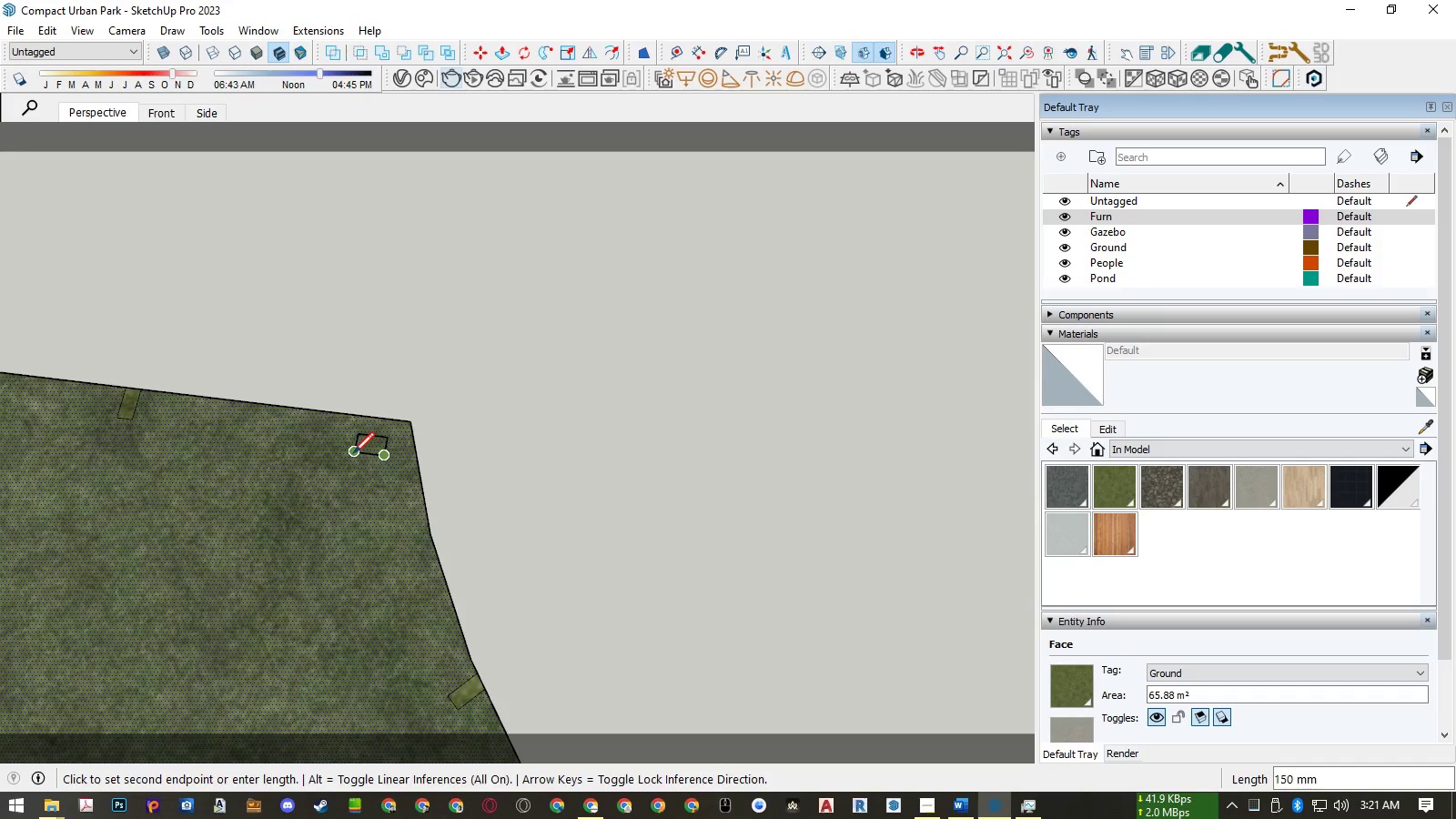 
left_click([353, 453])
 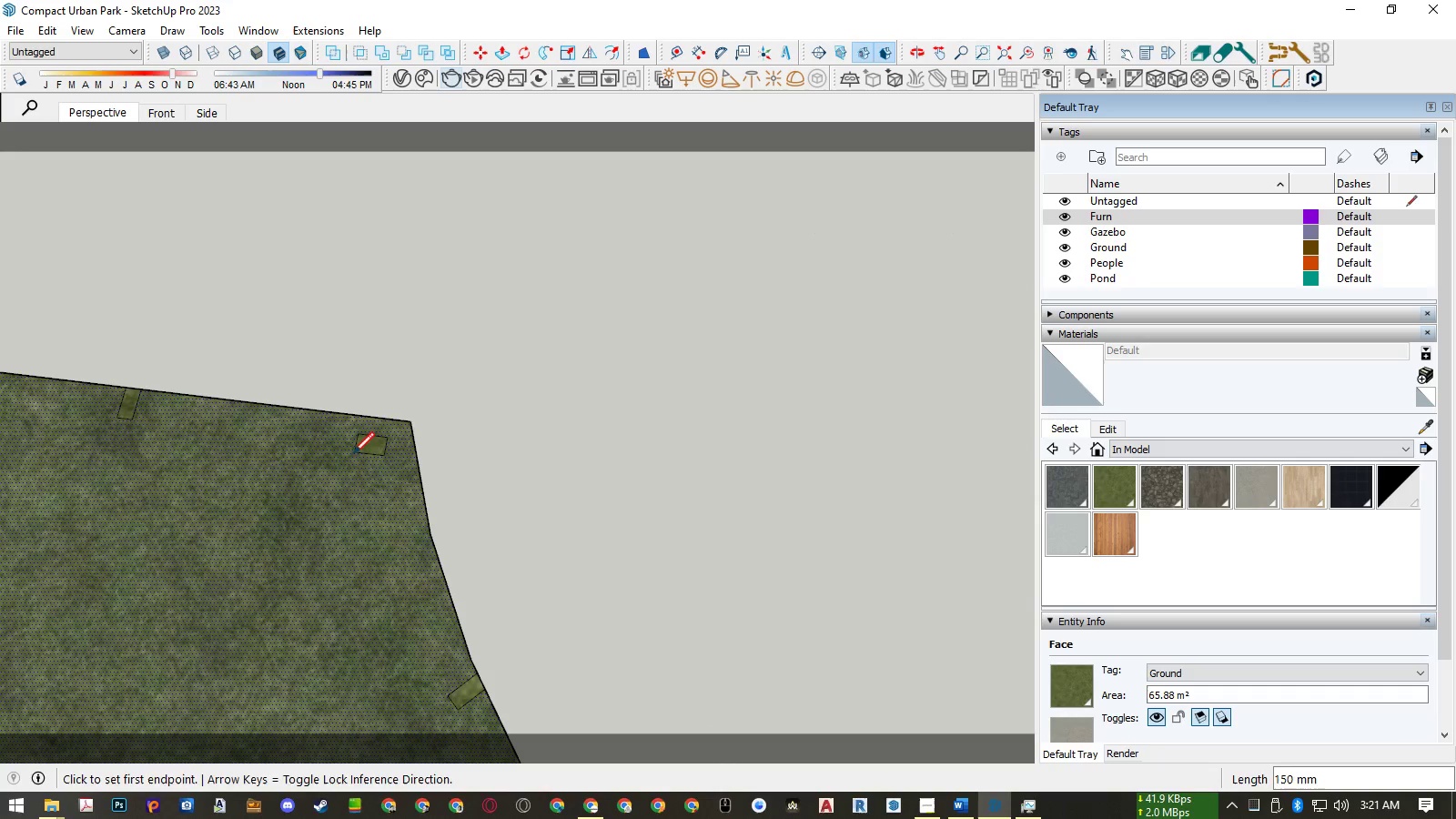 
key(Space)
 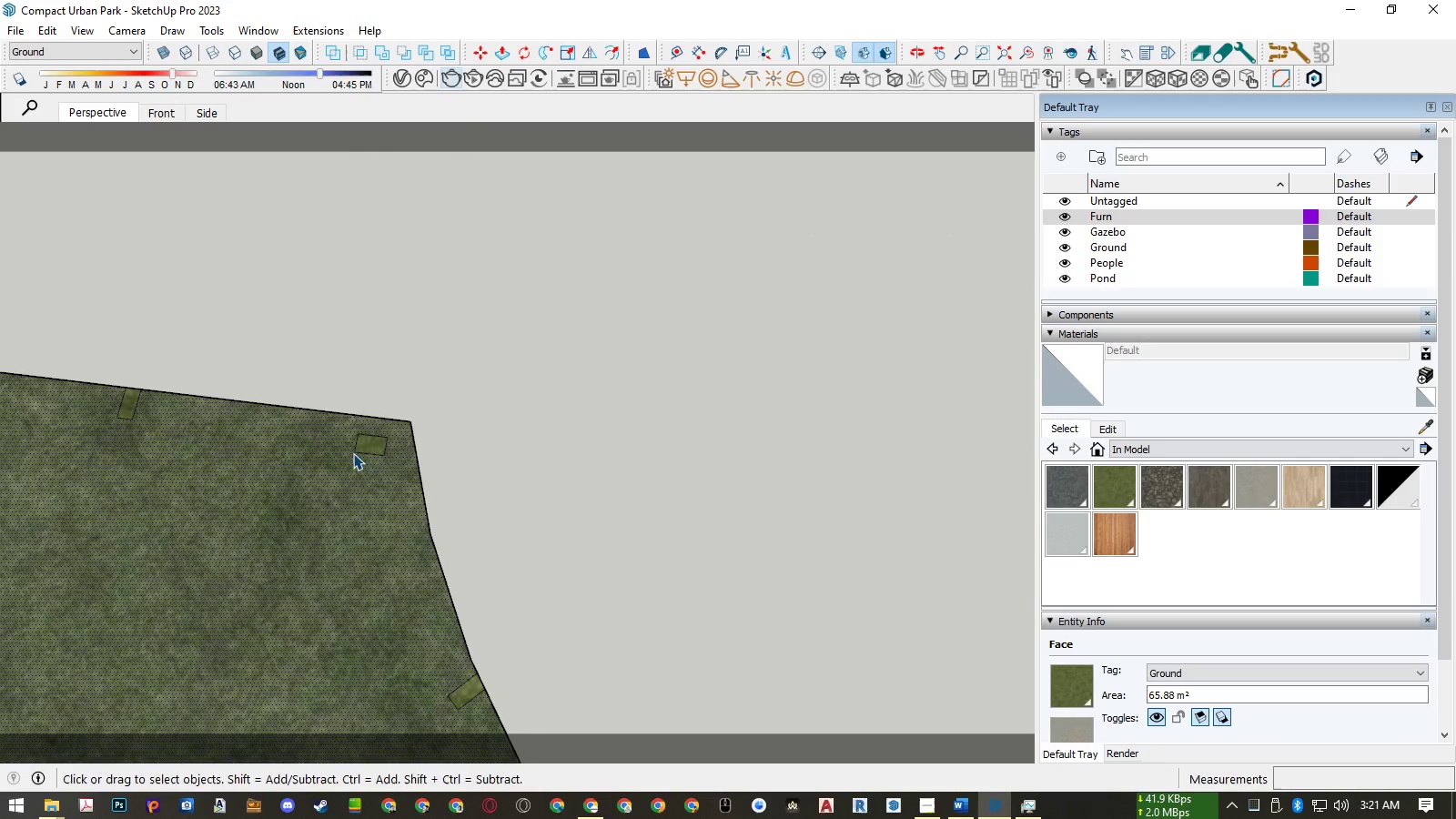 
scroll: coordinate [669, 517], scroll_direction: down, amount: 27.0
 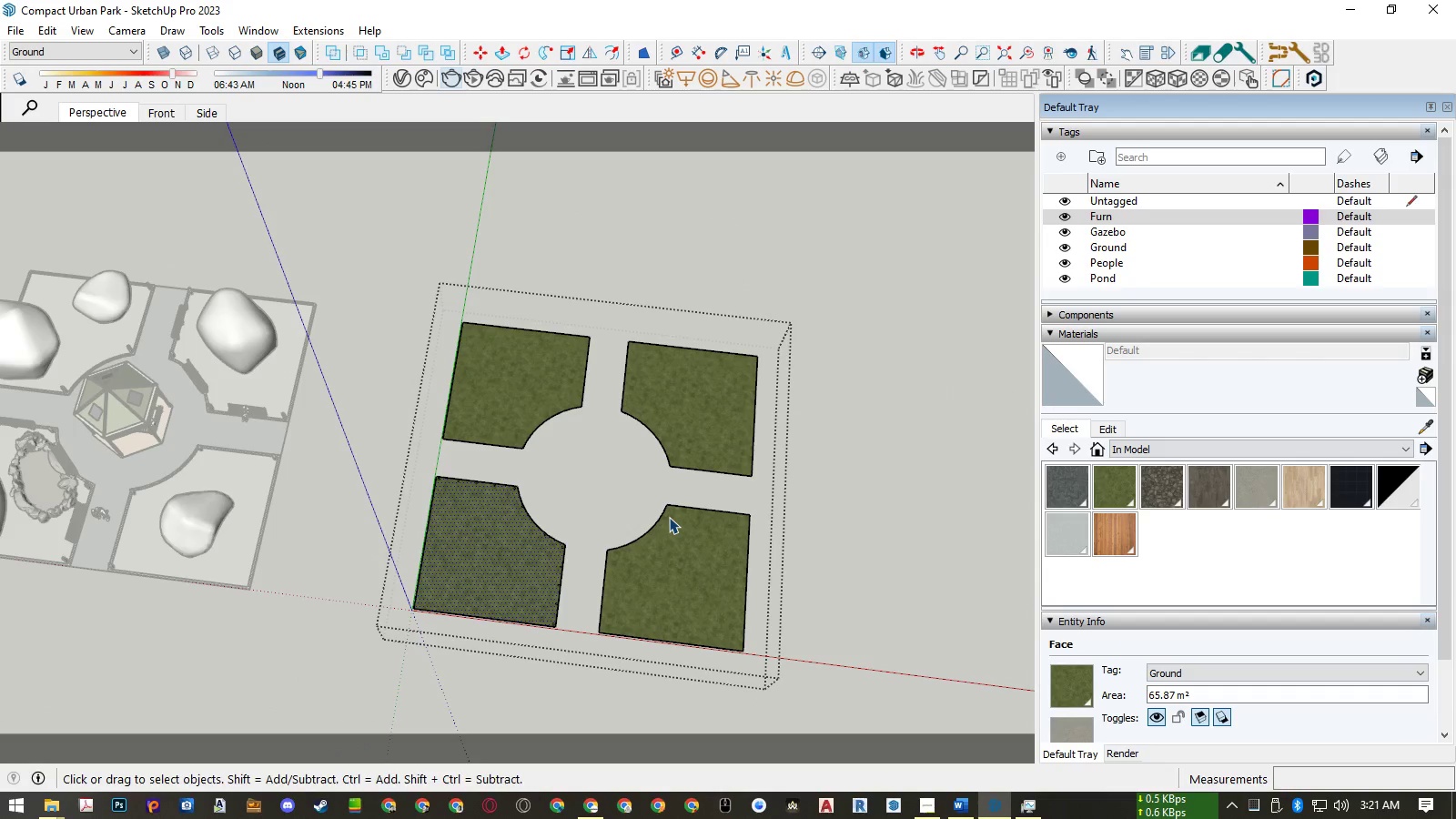 
scroll: coordinate [508, 592], scroll_direction: up, amount: 4.0
 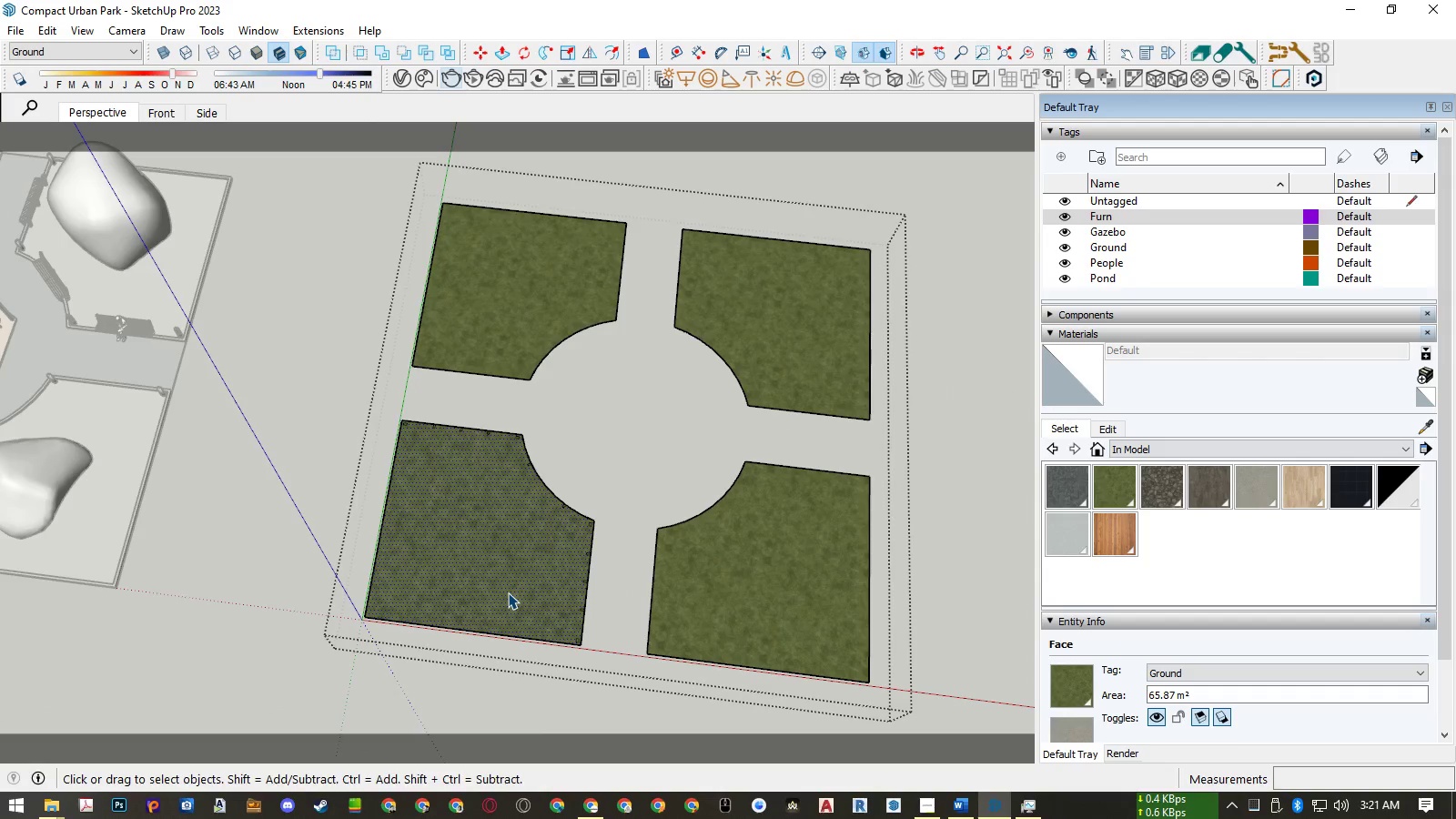 
key(Control+Z)
 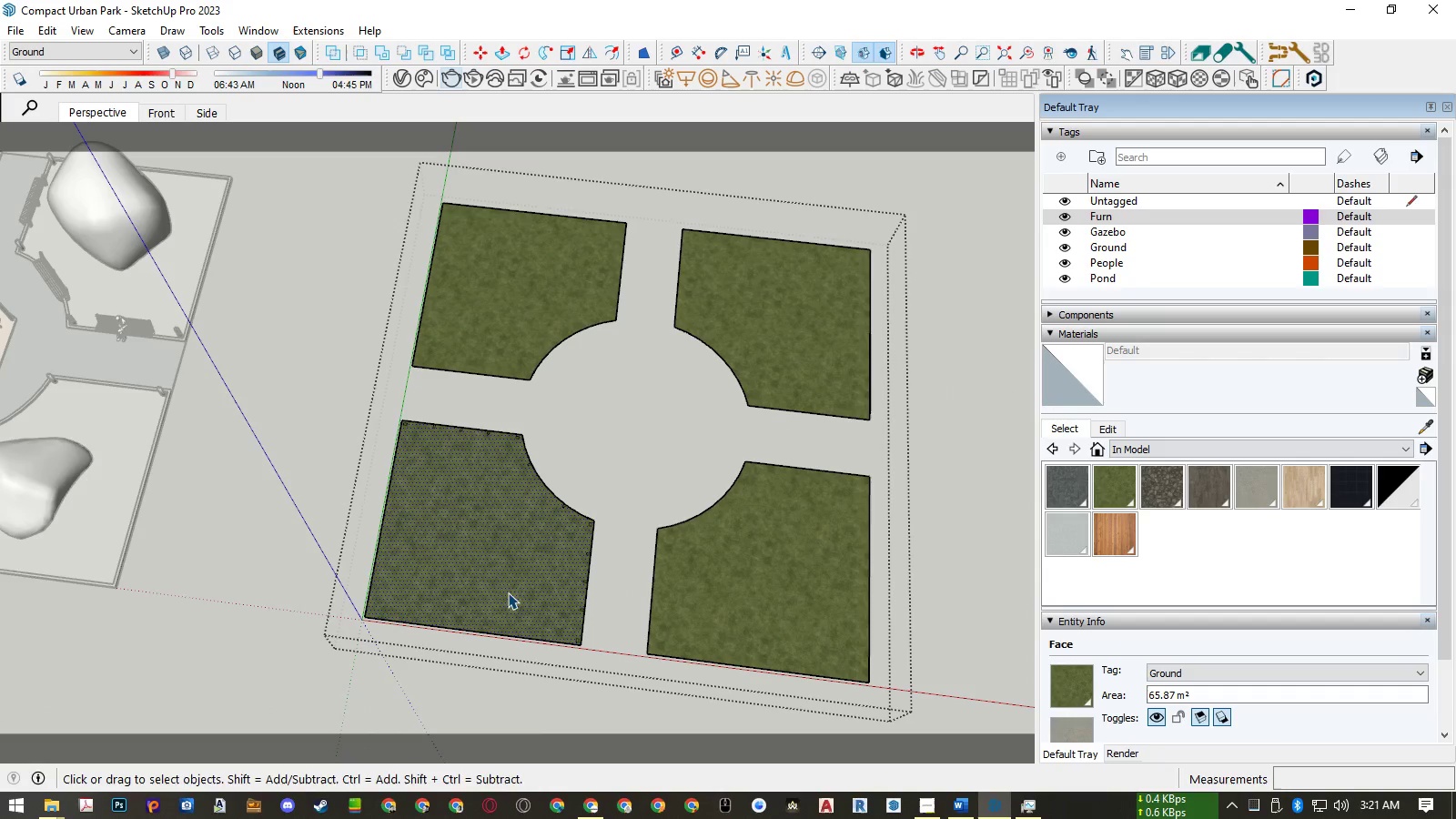 
key(Control+Z)
 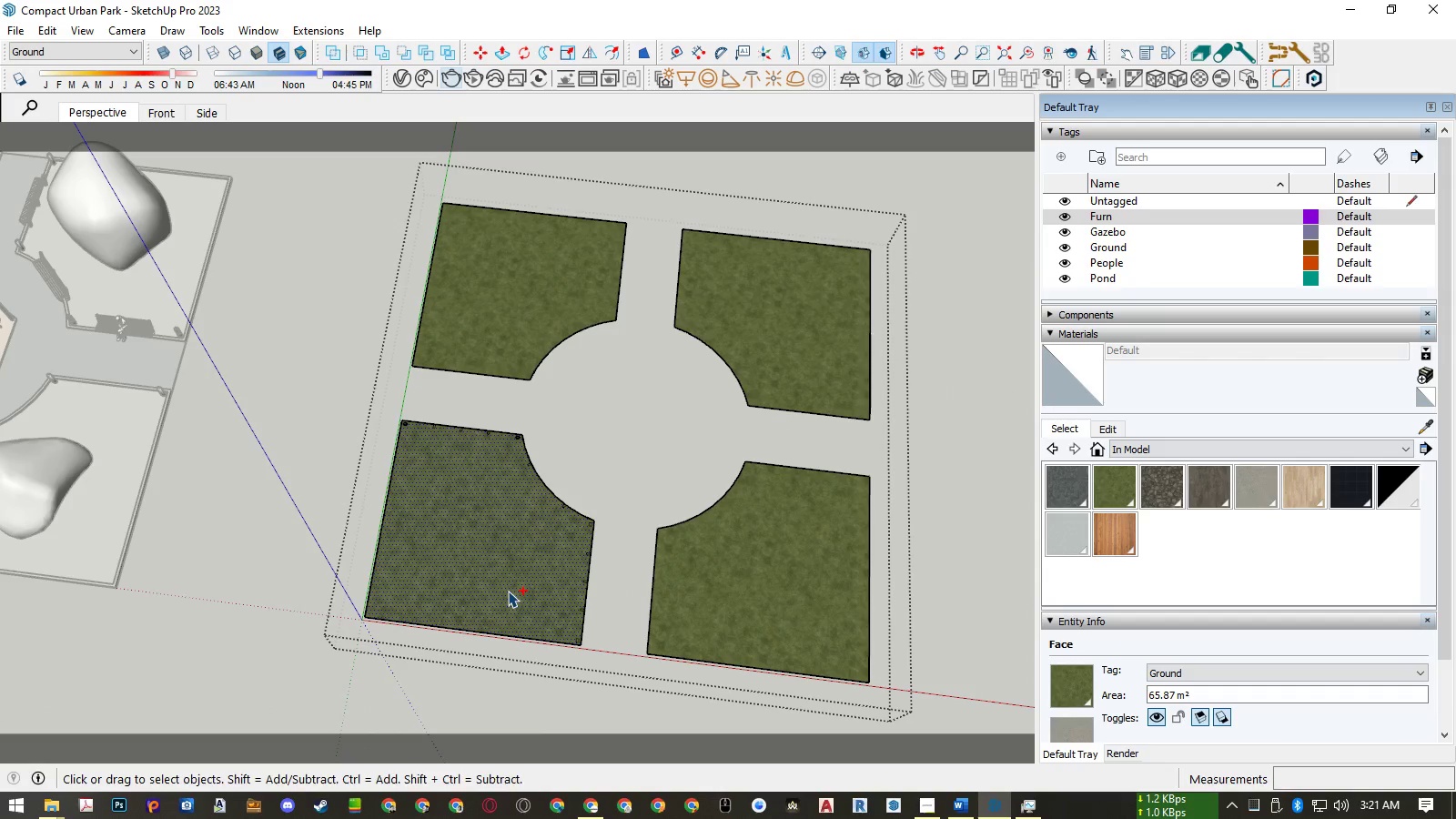 
key(Control+Z)
 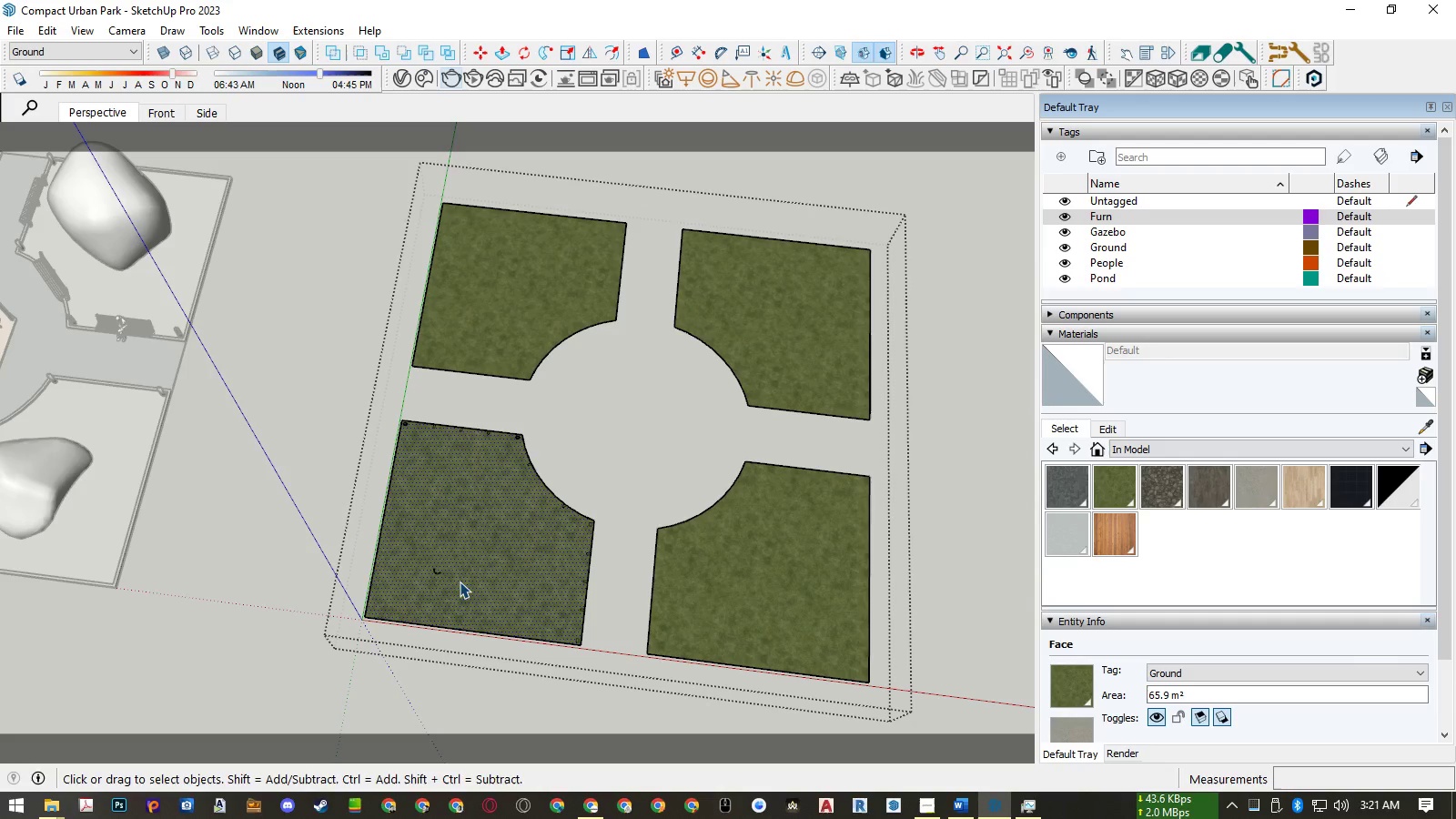 
scroll: coordinate [403, 386], scroll_direction: up, amount: 19.0
 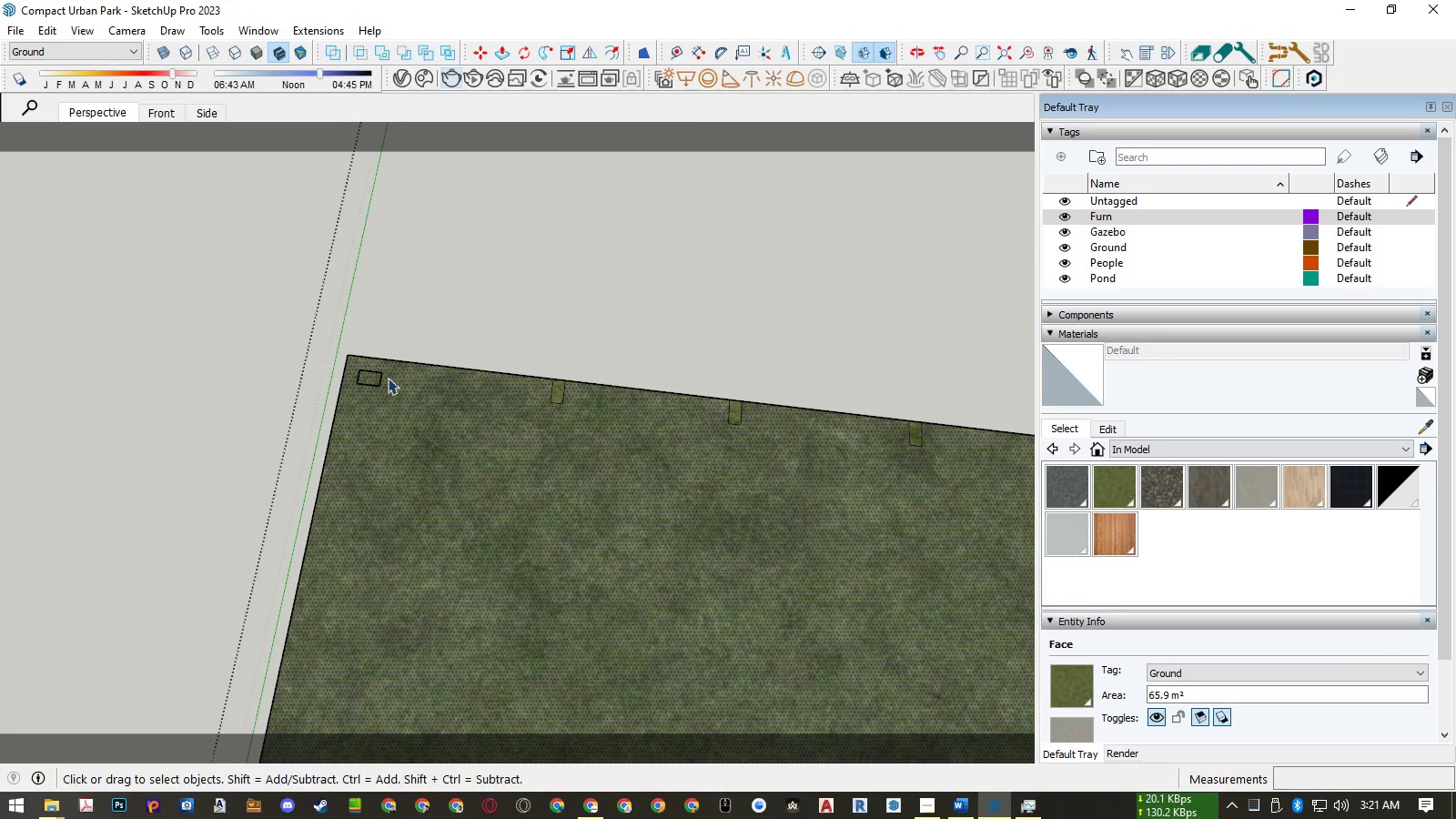 
key(L)
 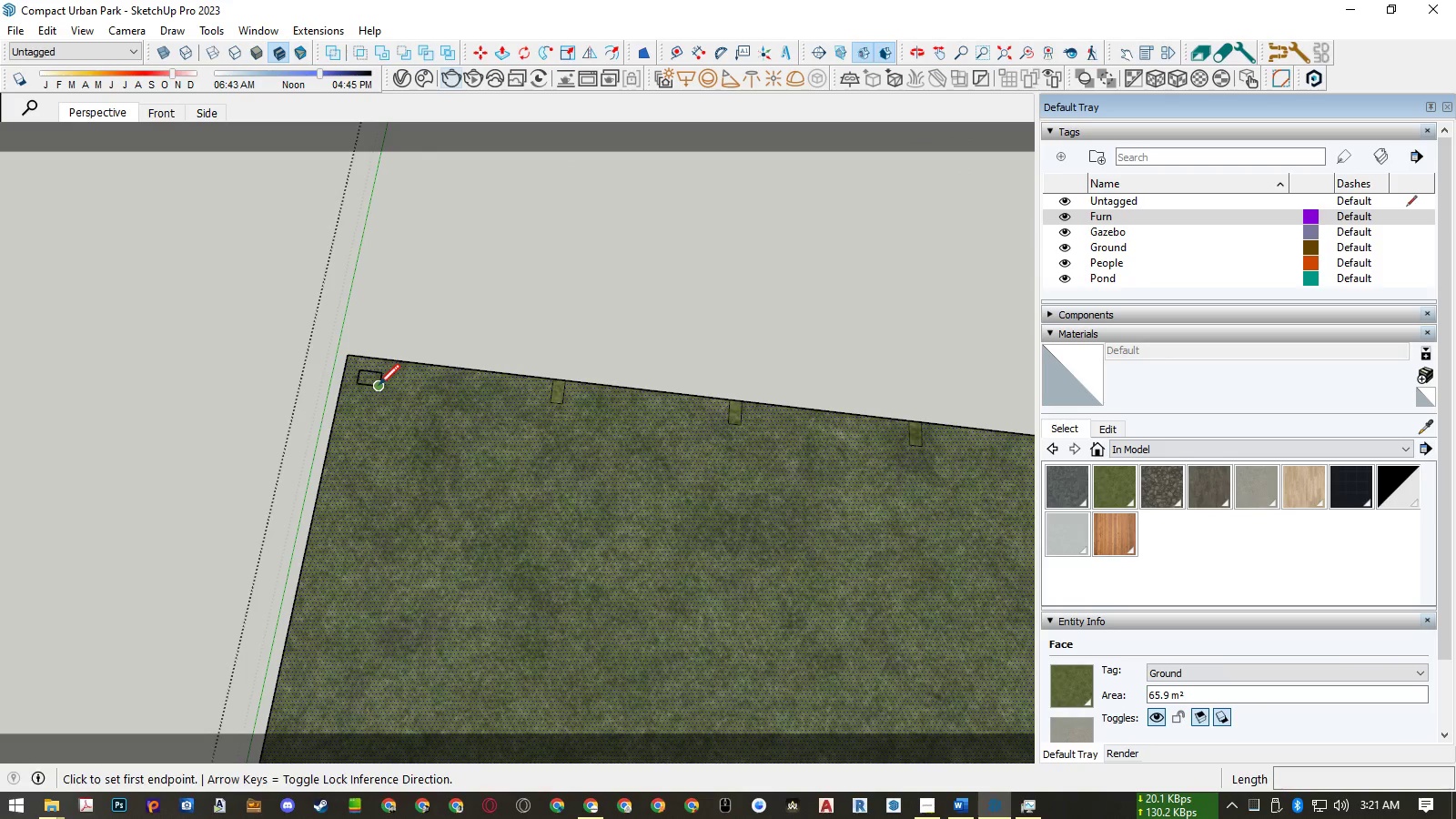 
left_click([379, 385])
 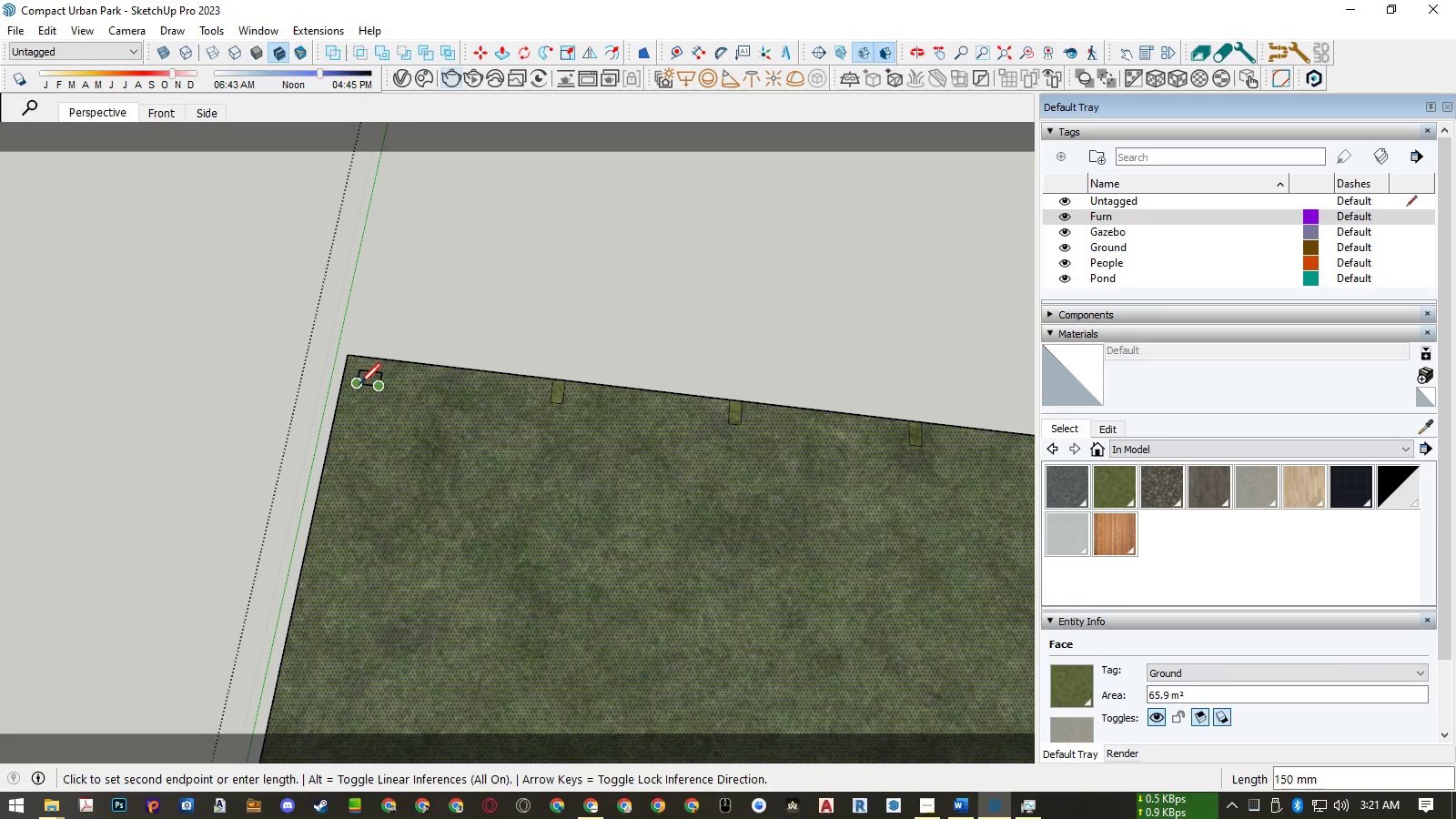 
double_click([359, 384])
 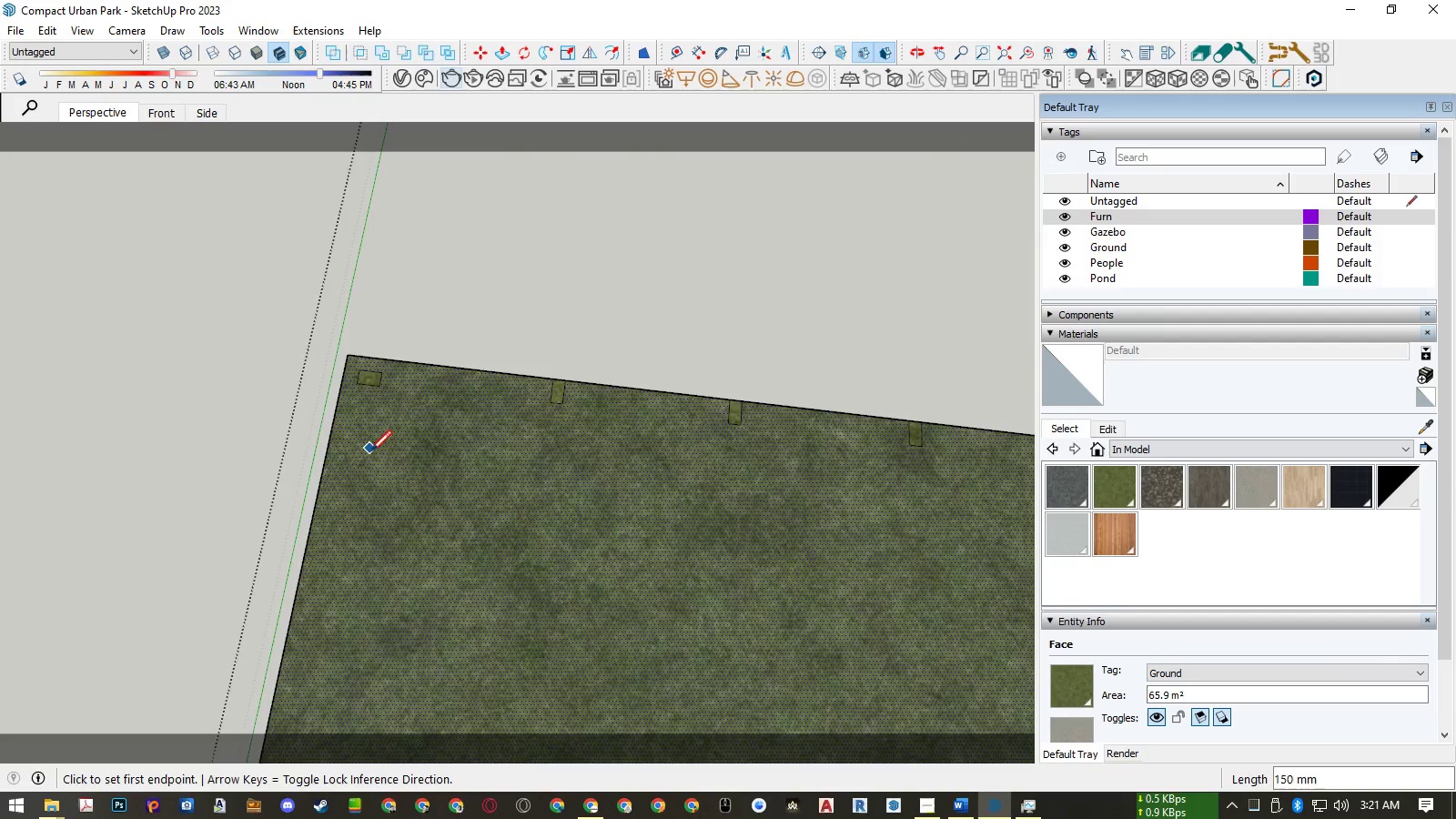 
scroll: coordinate [703, 481], scroll_direction: down, amount: 5.0
 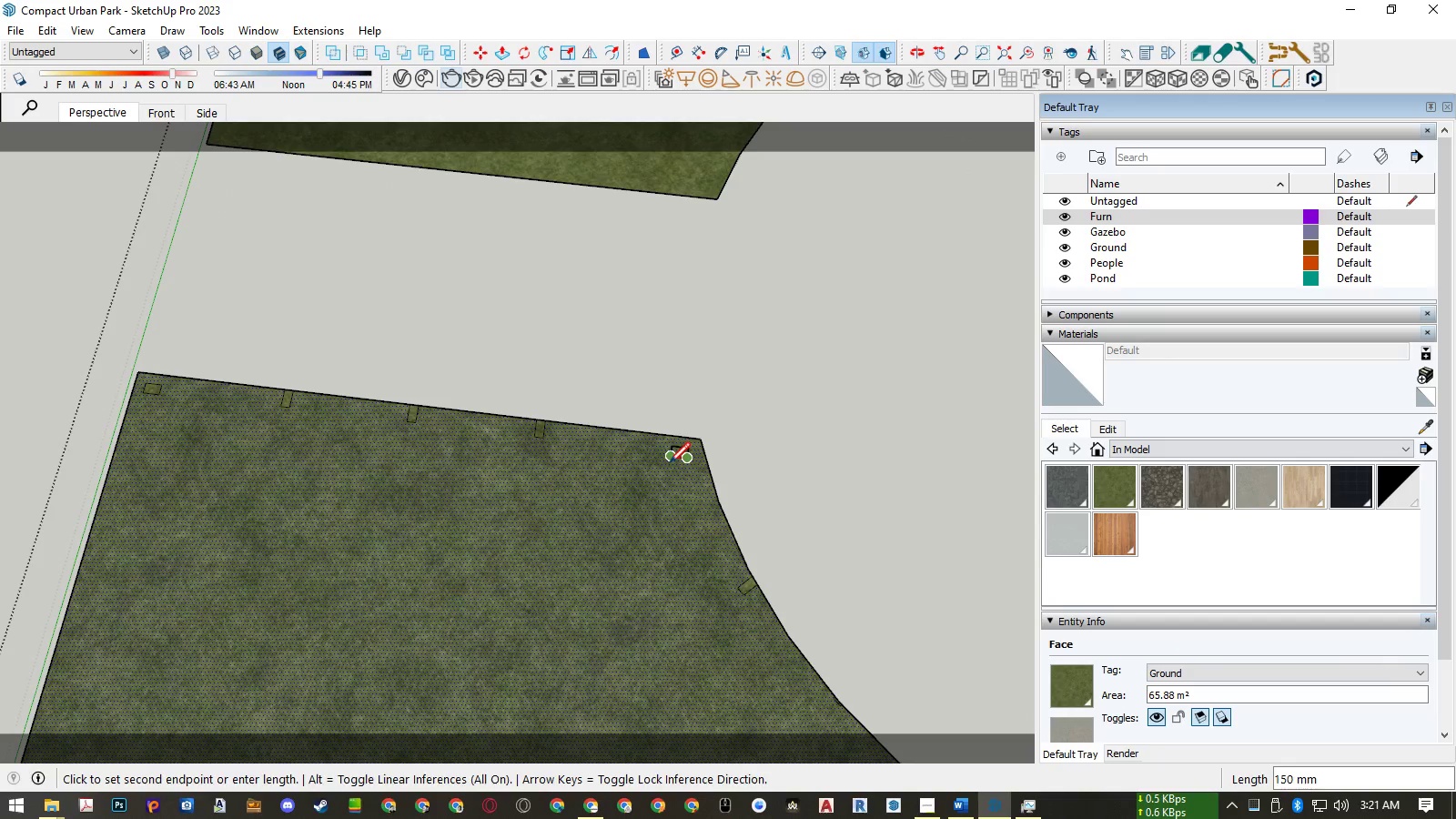 
double_click([669, 463])
 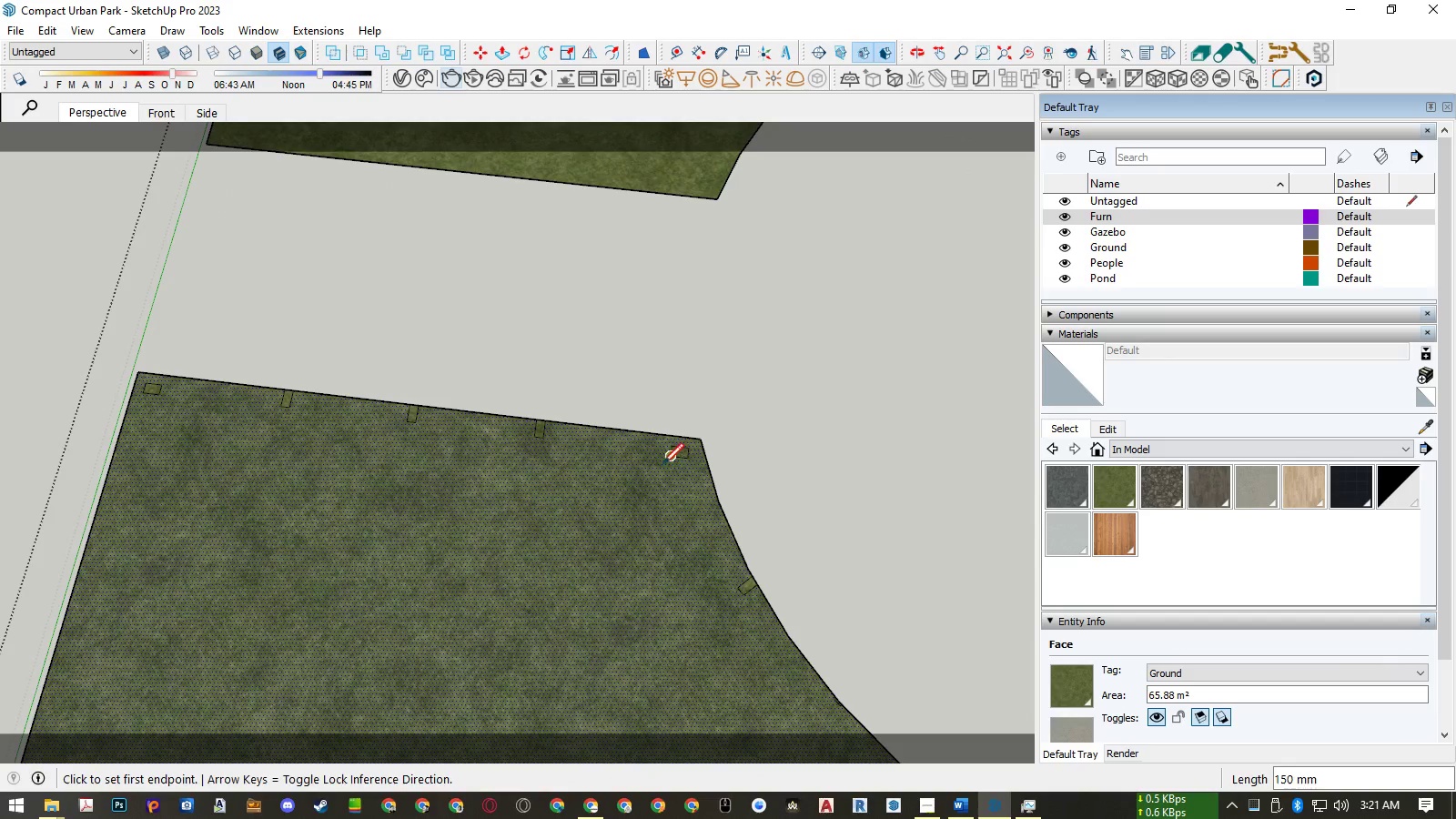 
key(Space)
 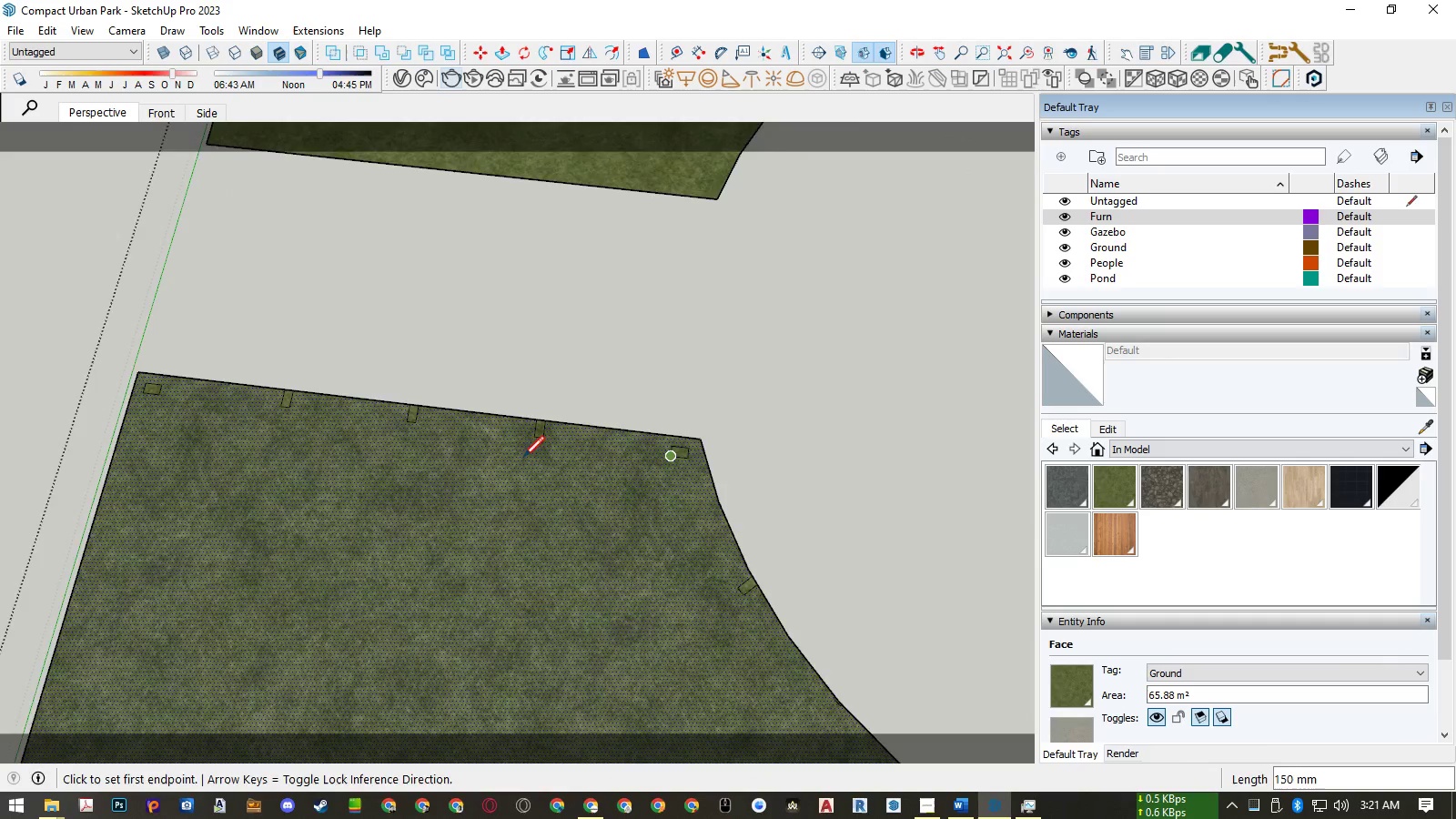 
scroll: coordinate [468, 454], scroll_direction: down, amount: 12.0
 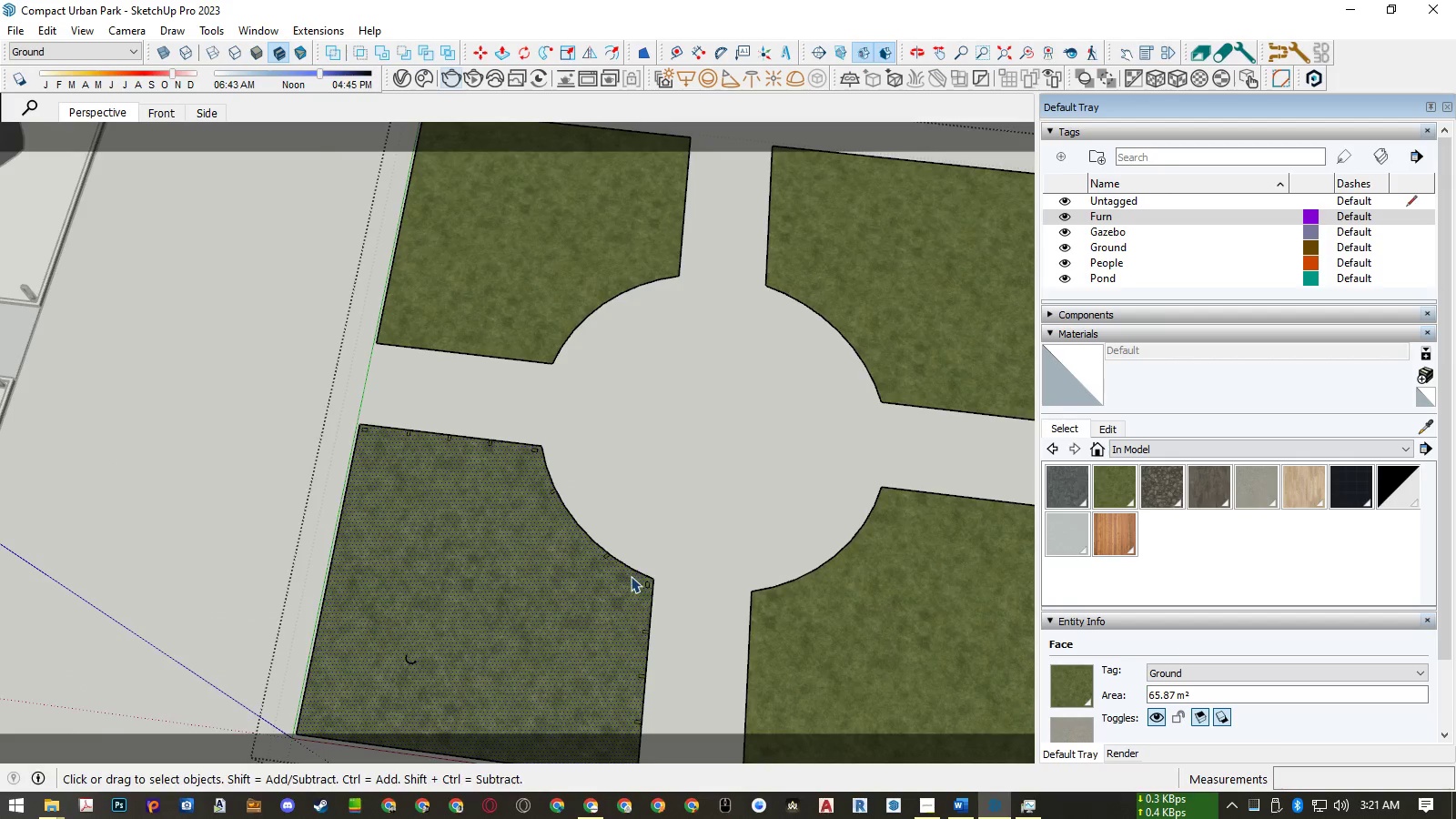 
scroll: coordinate [598, 473], scroll_direction: none, amount: 0.0
 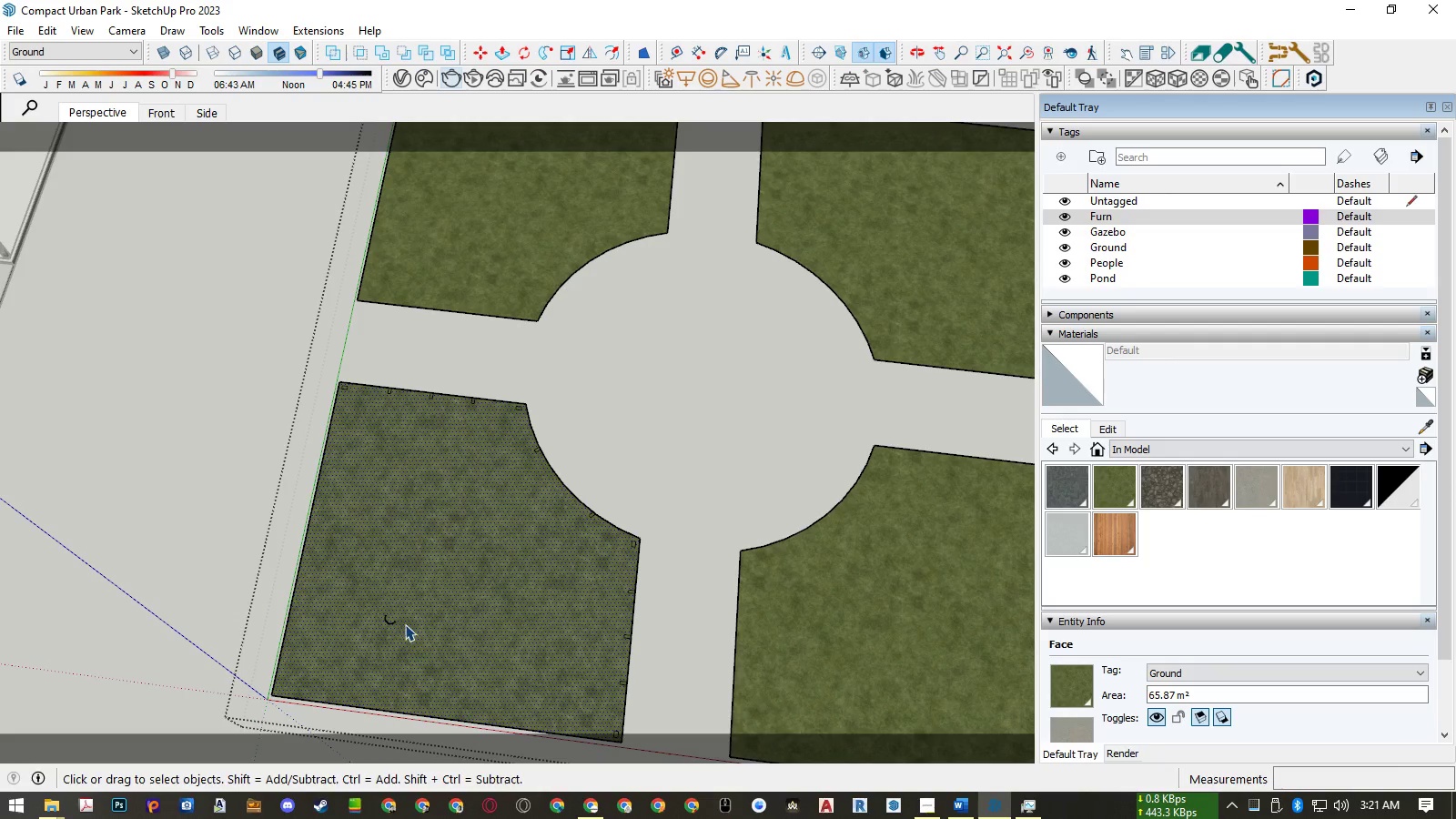 
scroll: coordinate [766, 484], scroll_direction: down, amount: 17.0
 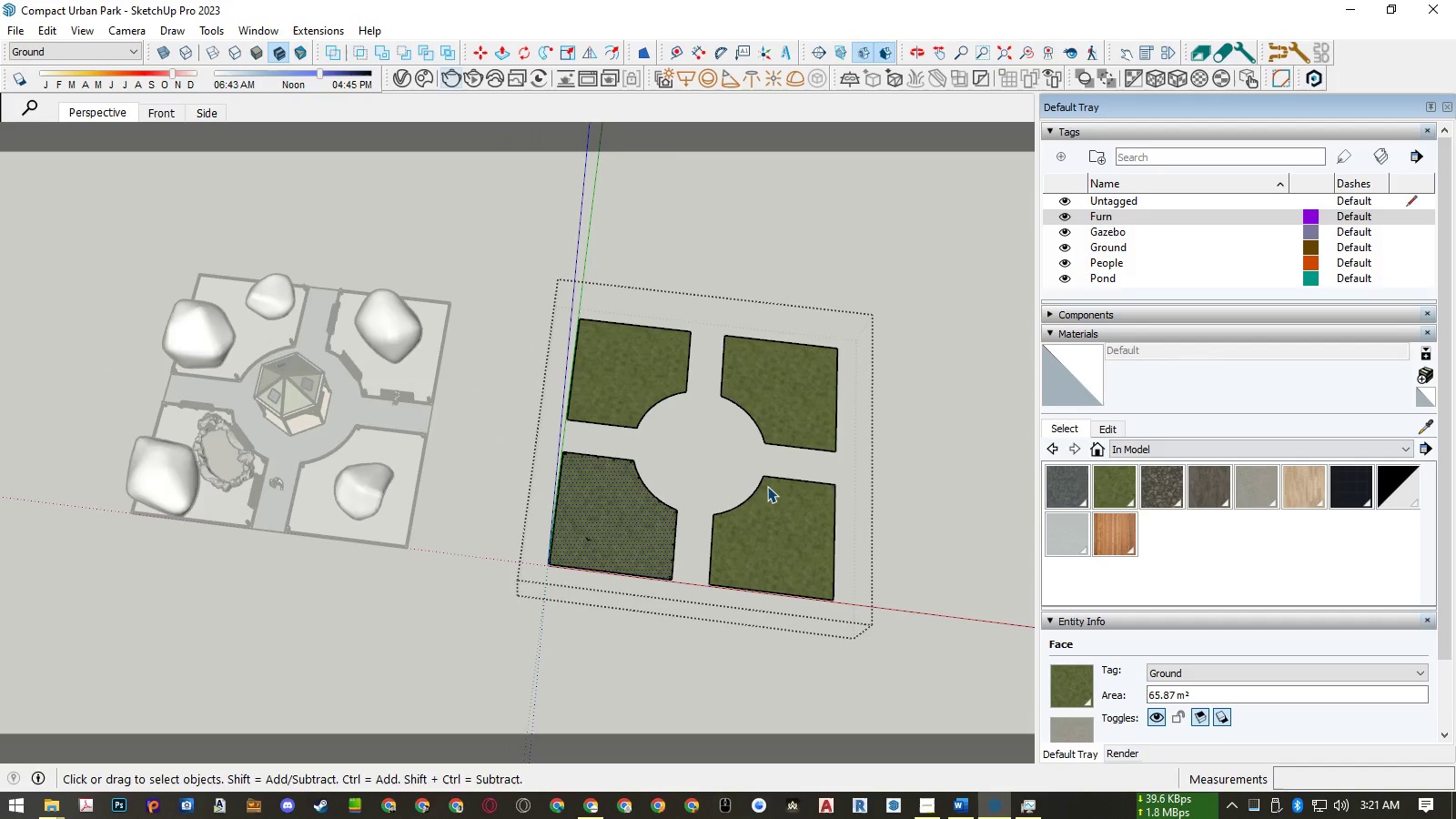 
key(Space)
 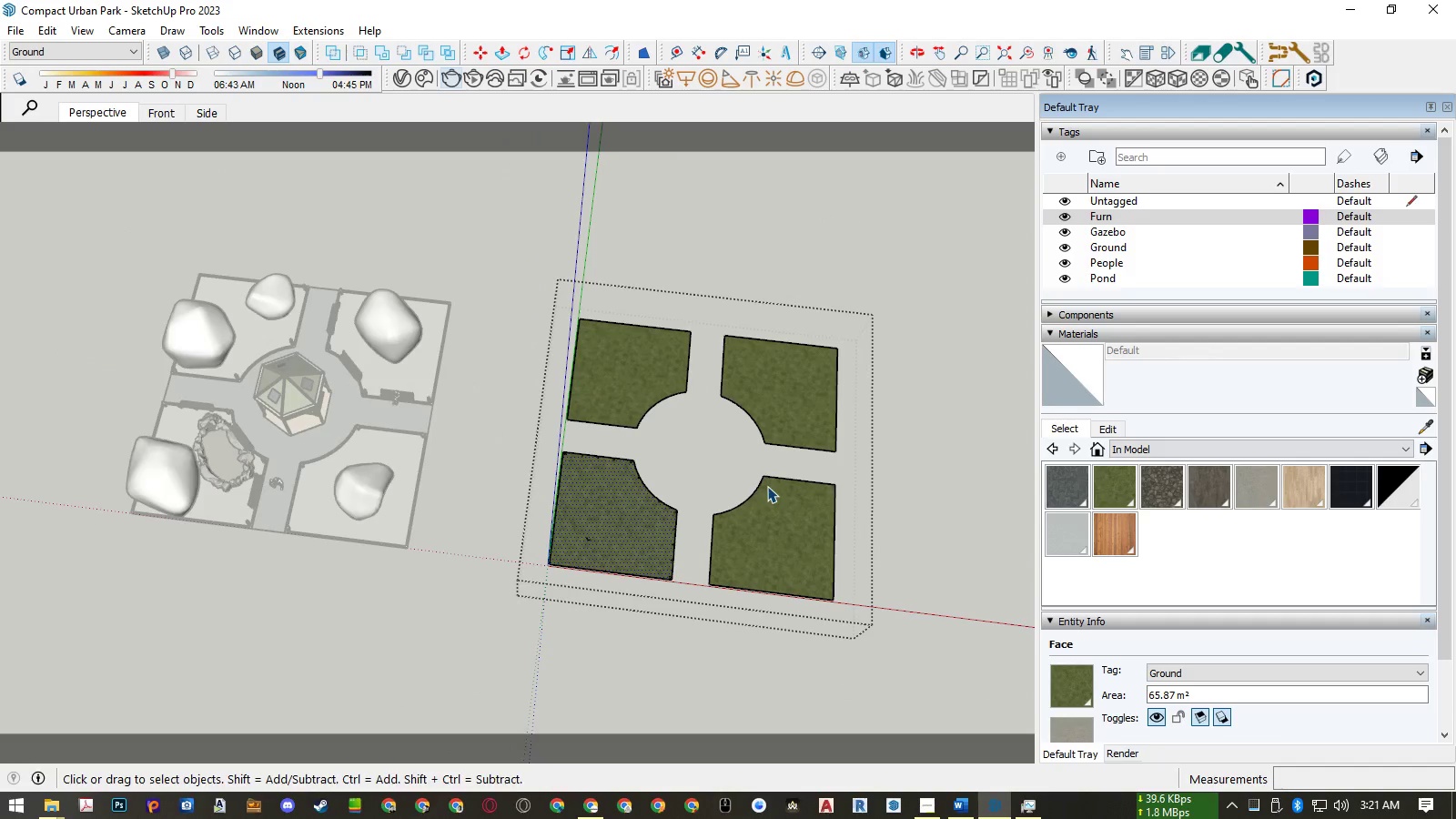 
key(Escape)
 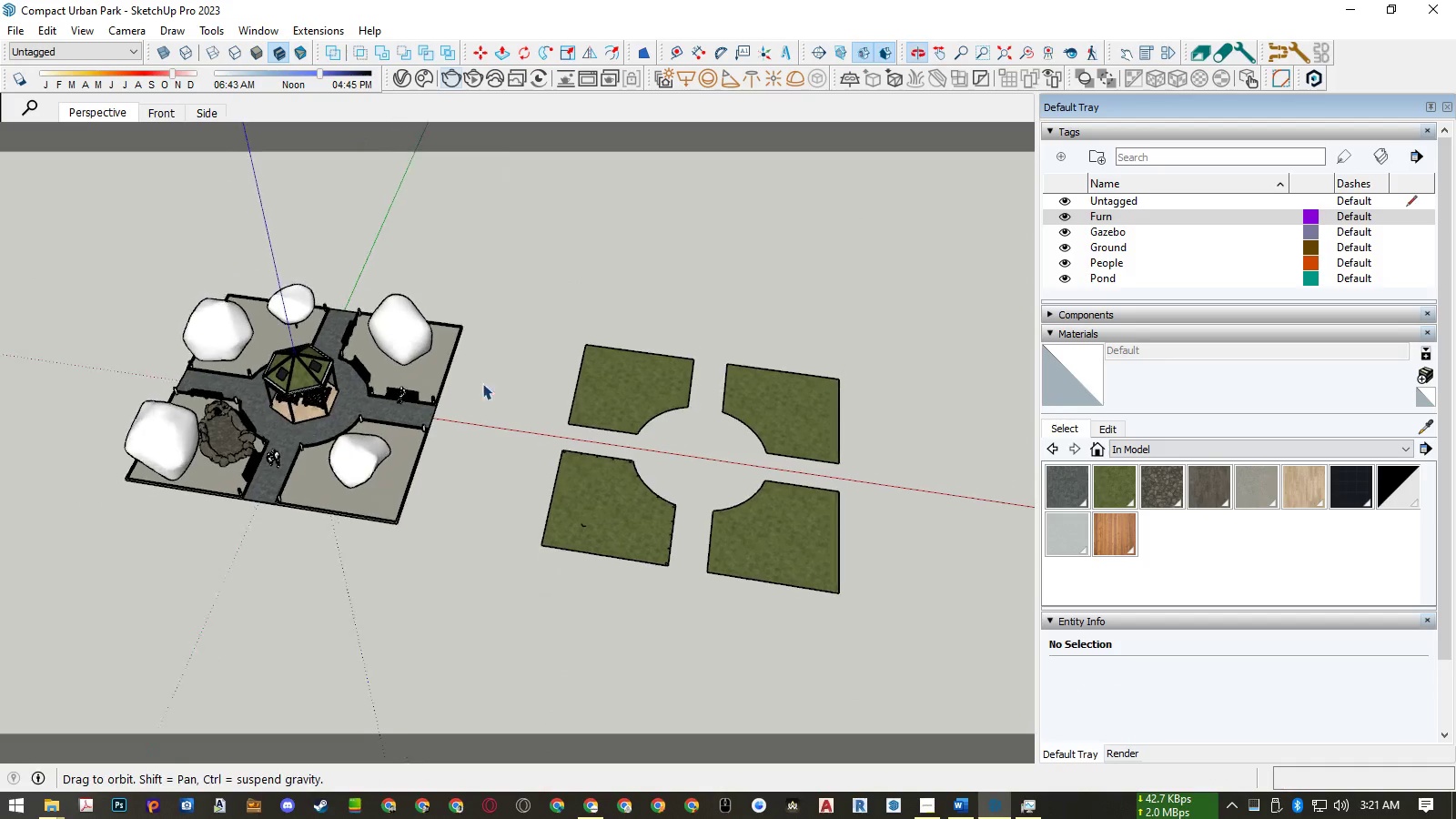 
scroll: coordinate [342, 393], scroll_direction: up, amount: 4.0
 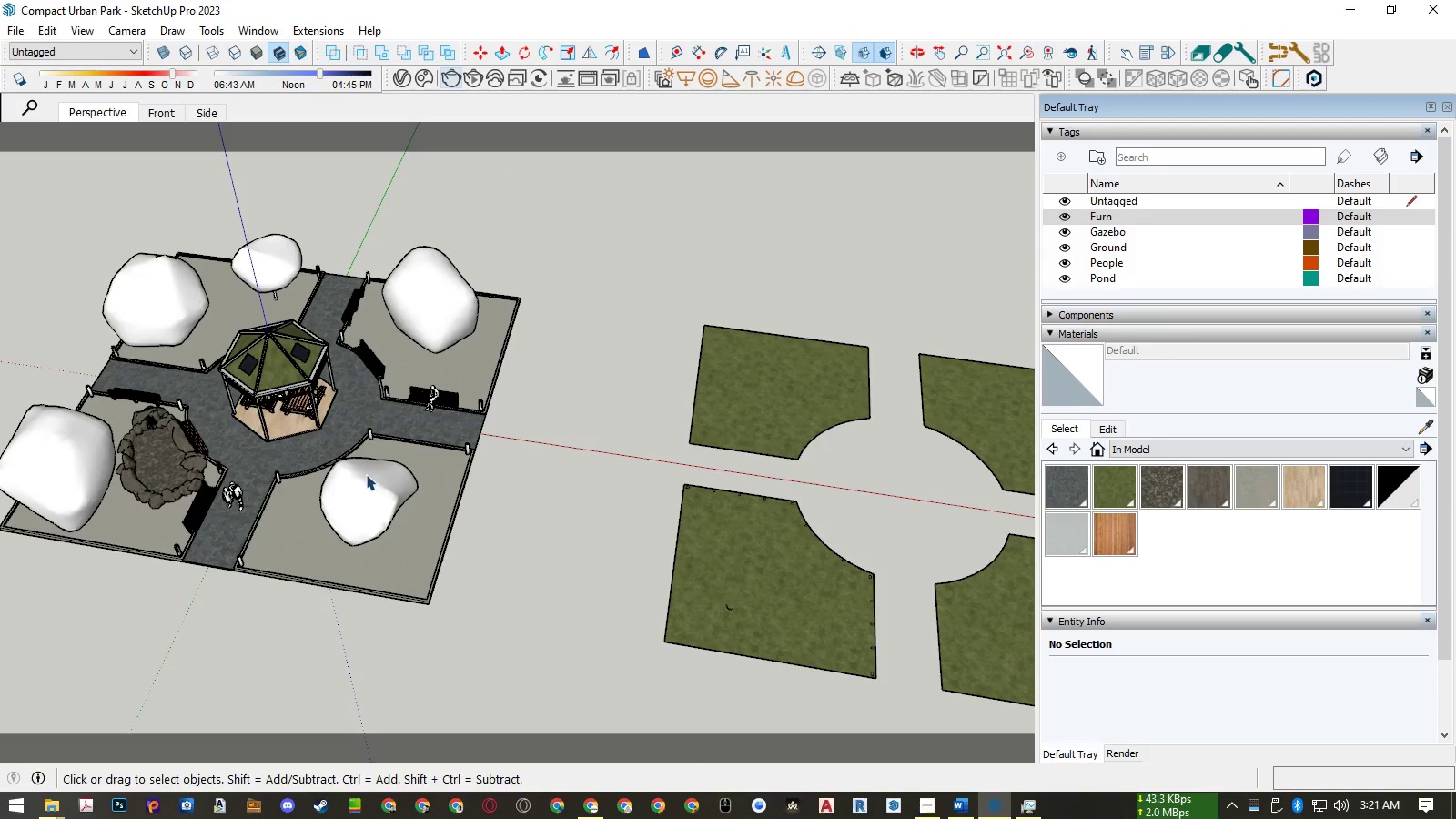 
left_click([366, 478])
 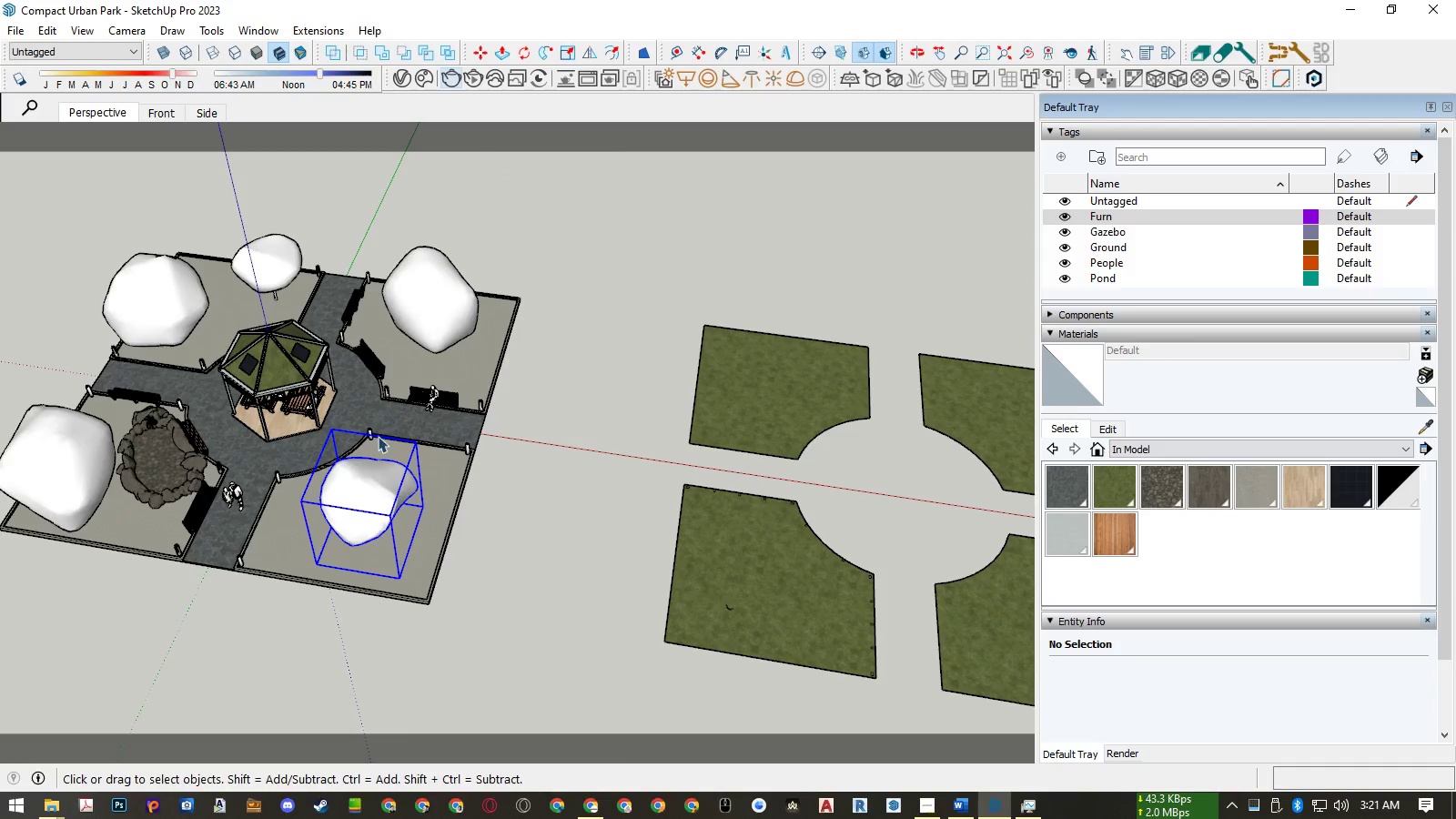 
hold_key(key=ControlLeft, duration=1.5)
 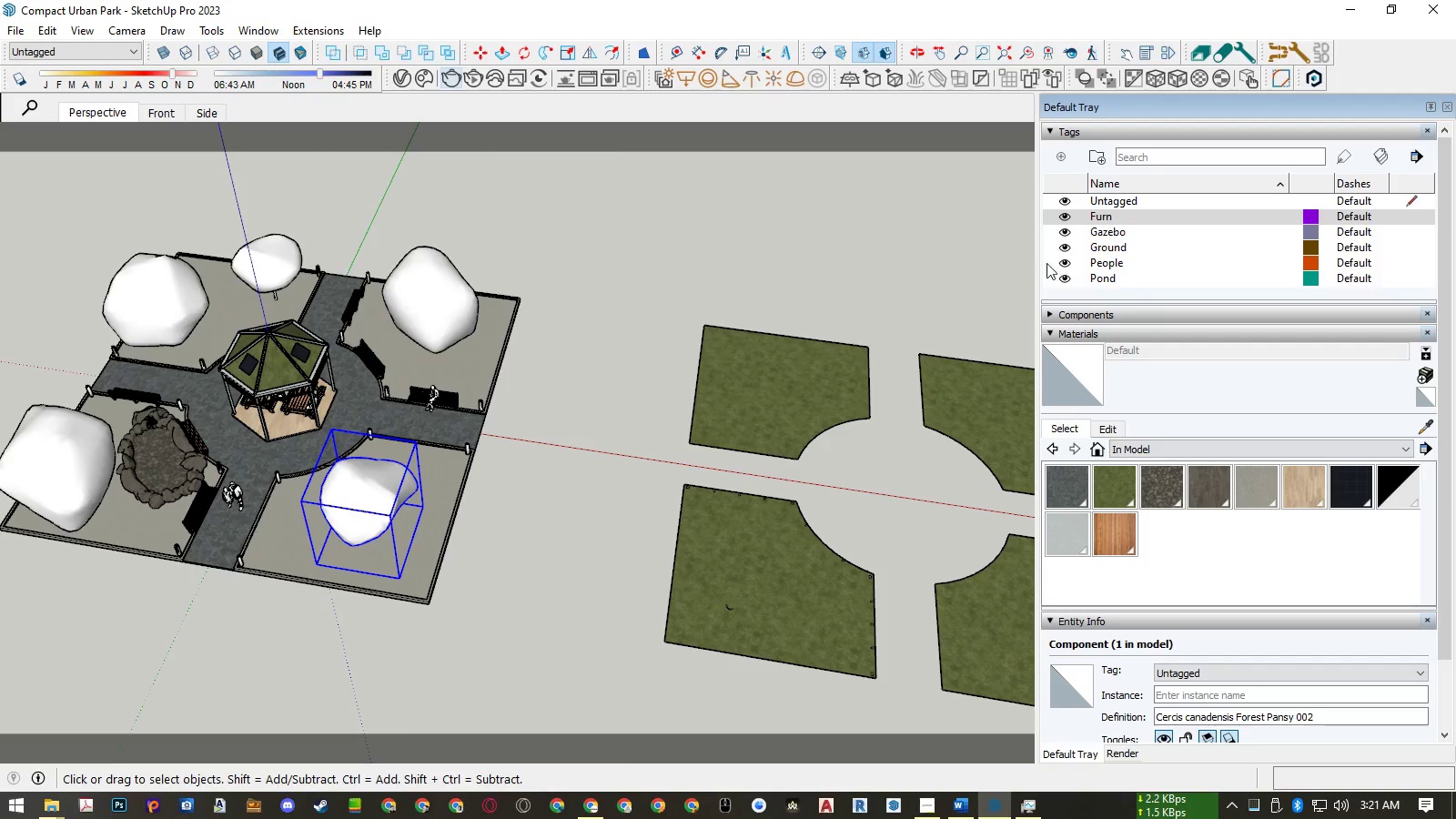 
key(Control+ControlLeft)
 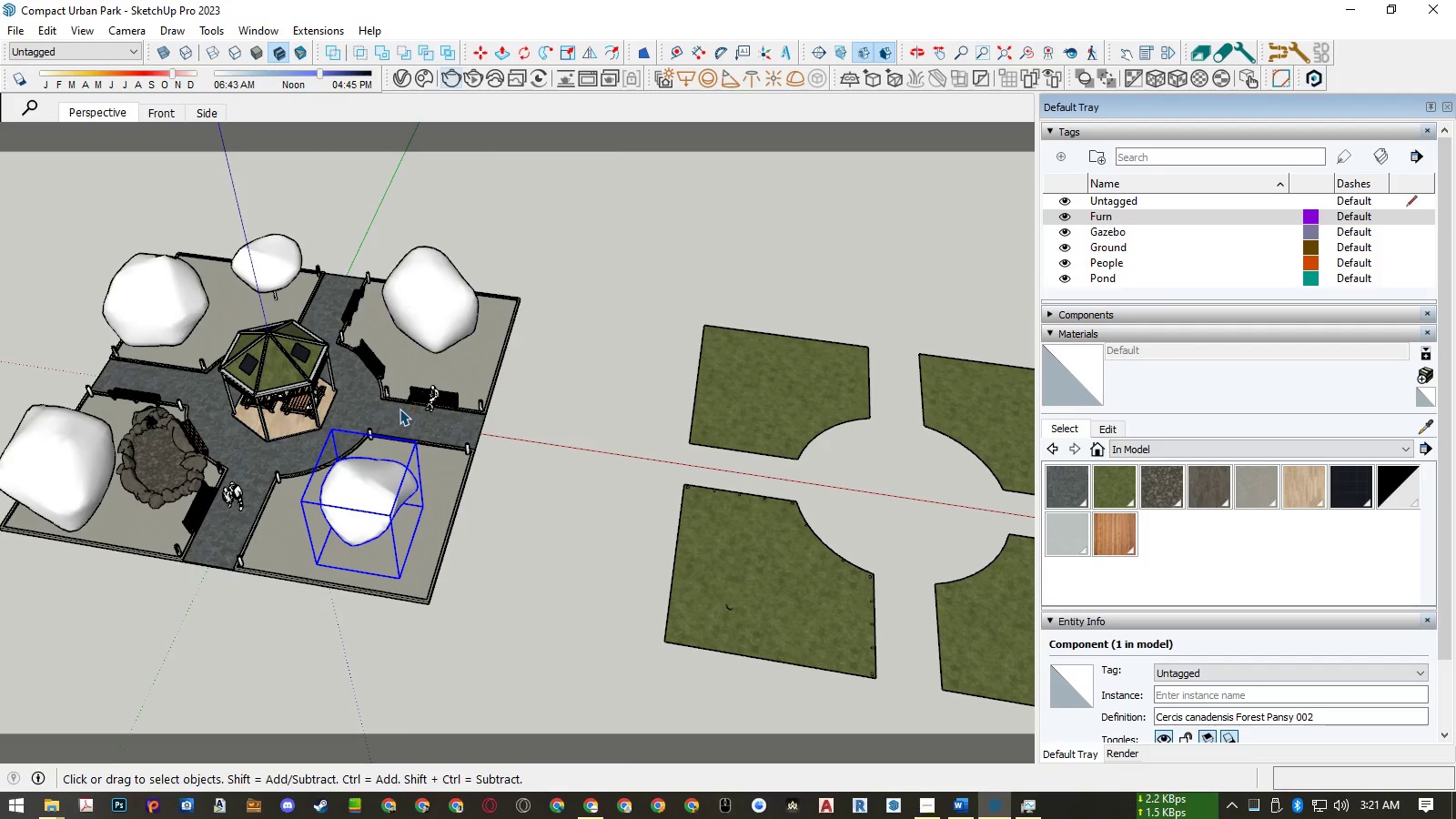 
key(Control+ControlLeft)
 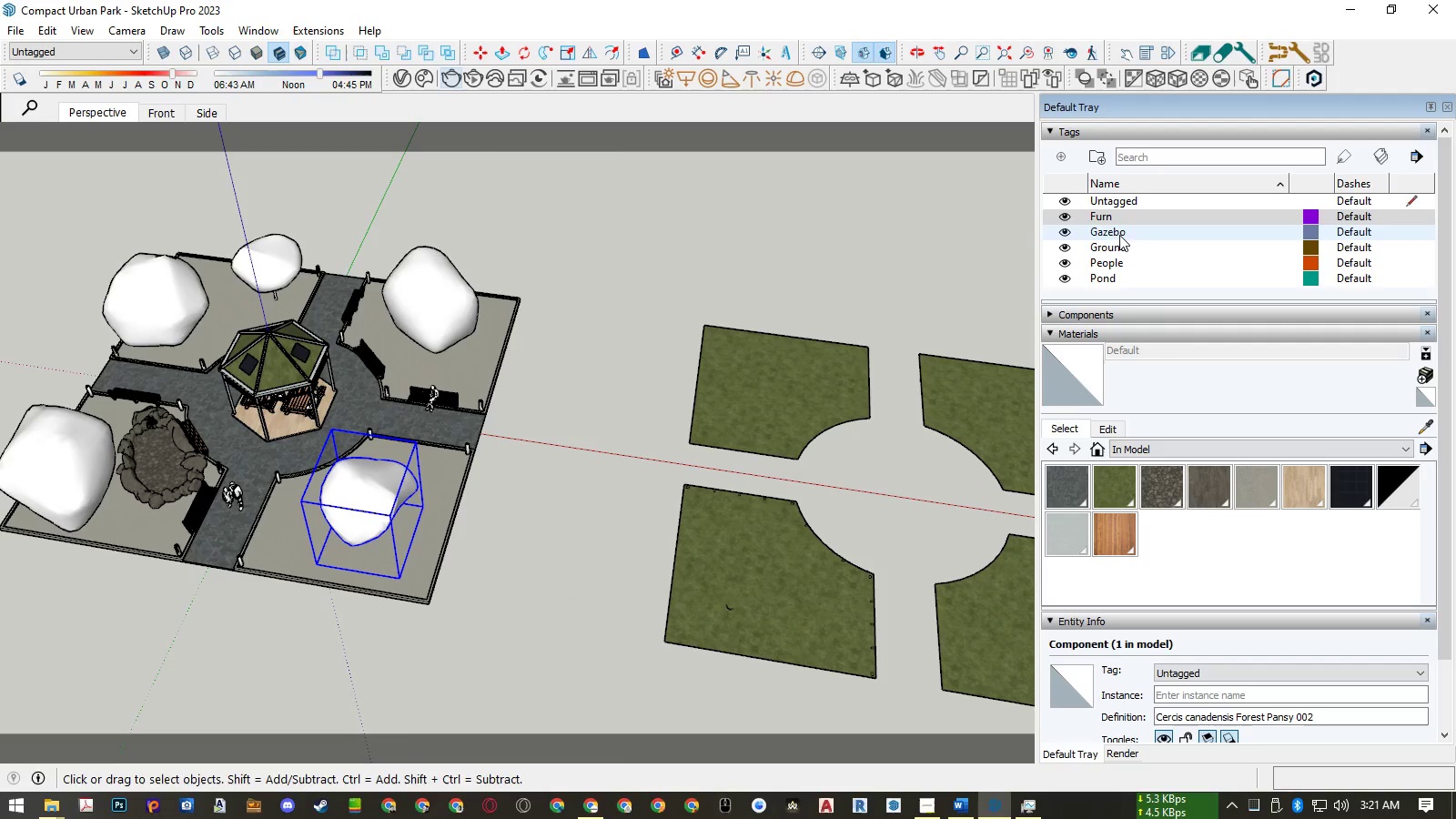 
left_click([1066, 231])
 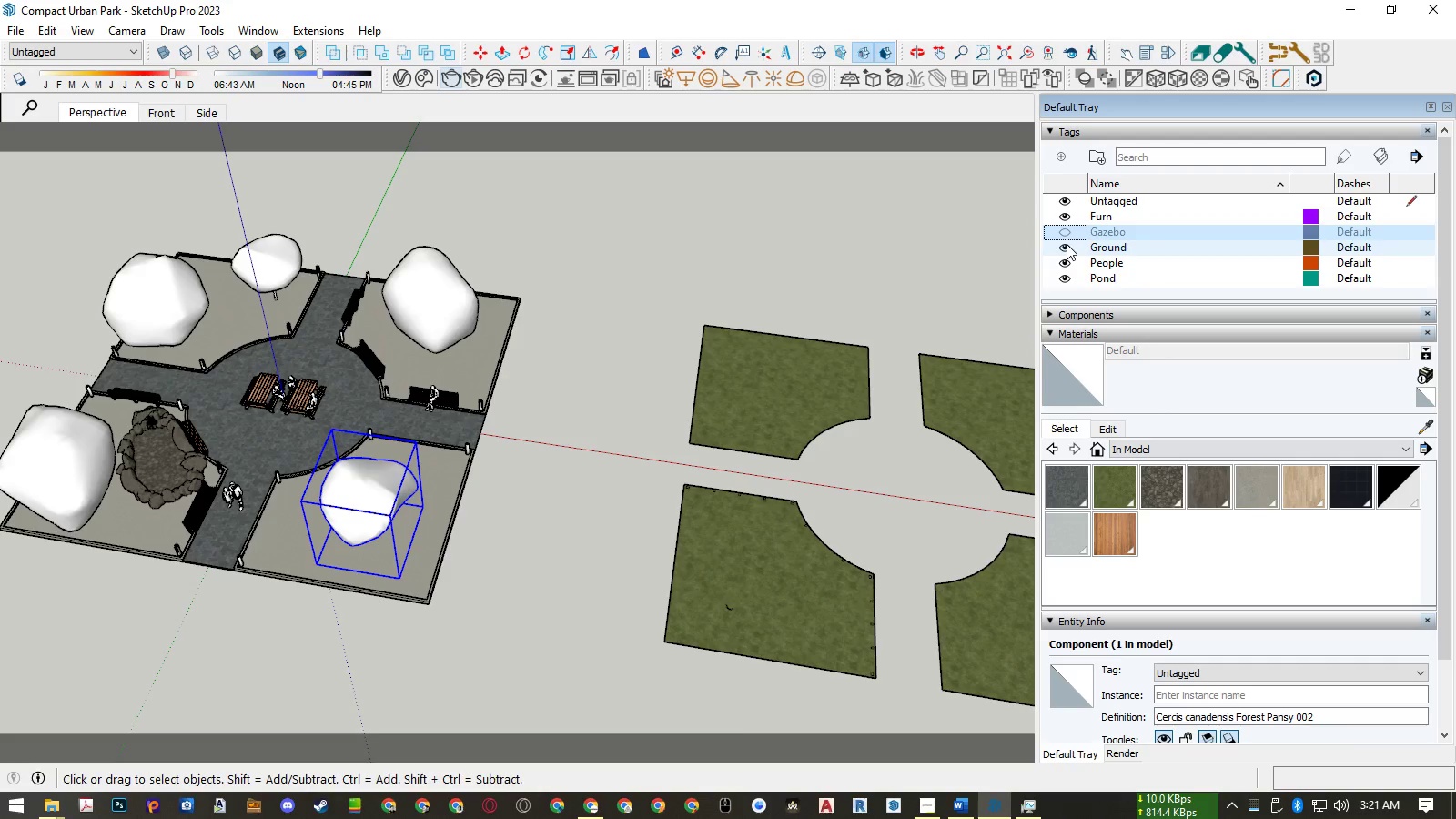 
left_click([1067, 245])
 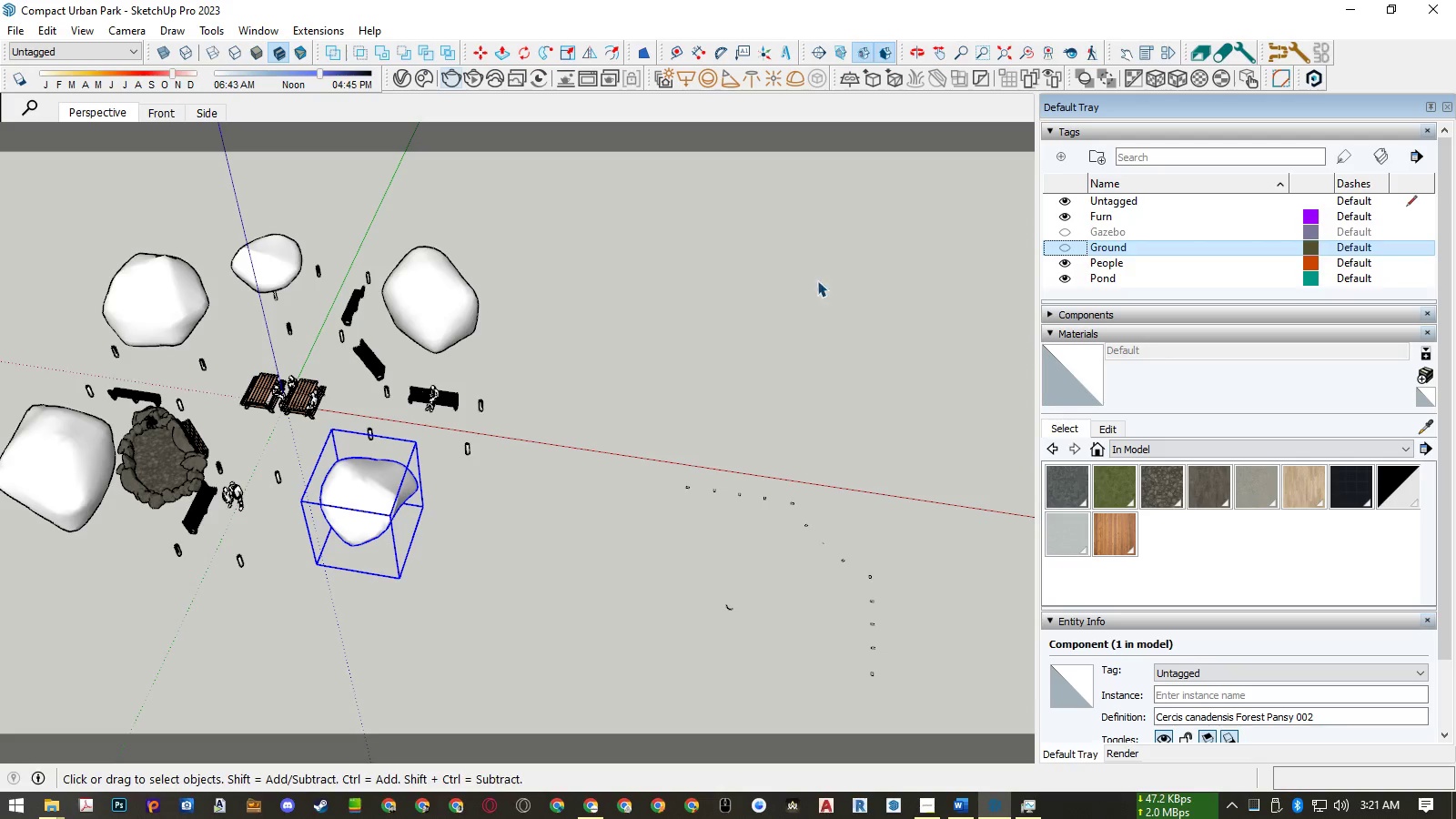 
left_click([804, 281])
 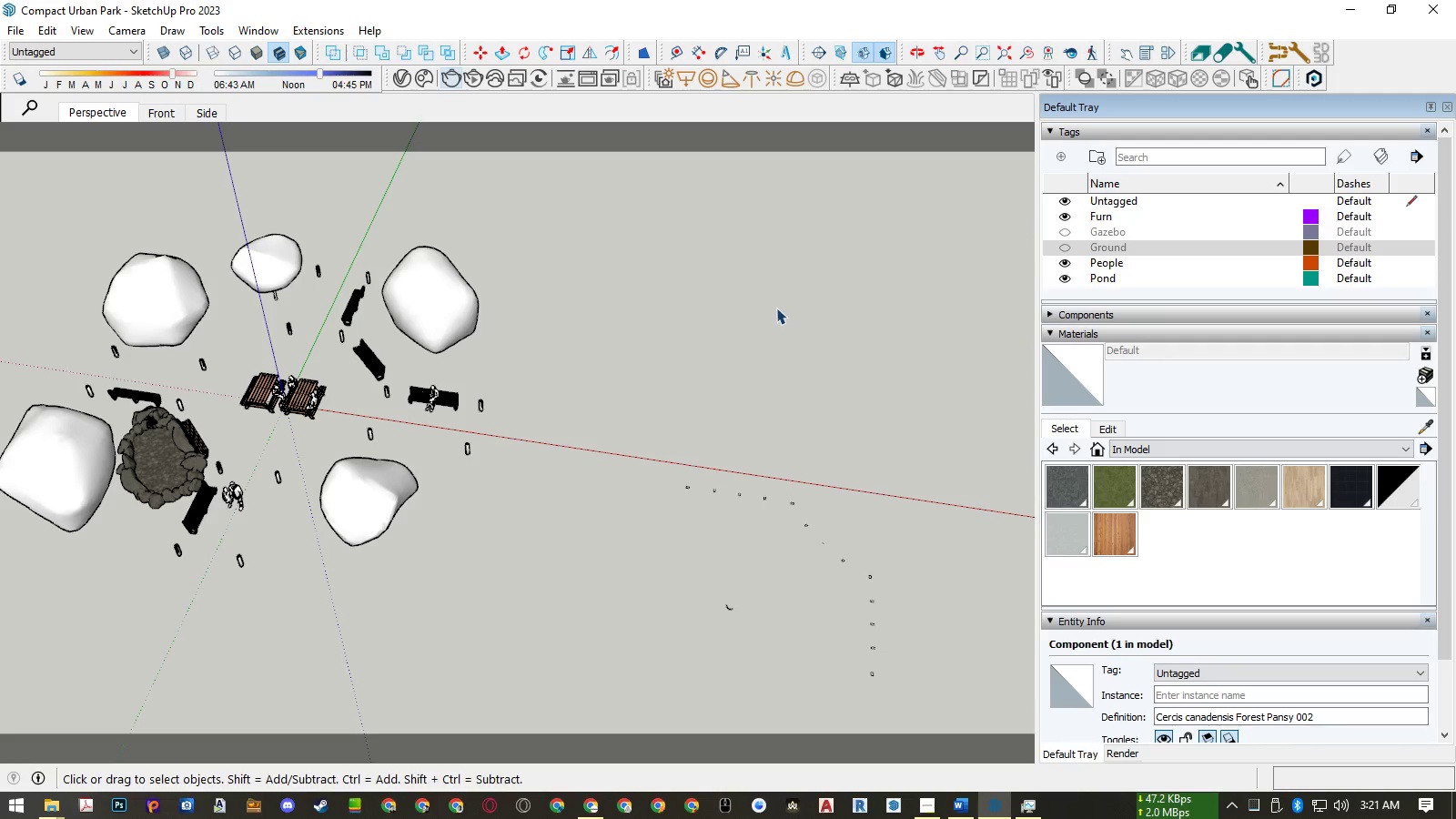 
scroll: coordinate [774, 308], scroll_direction: down, amount: 5.0
 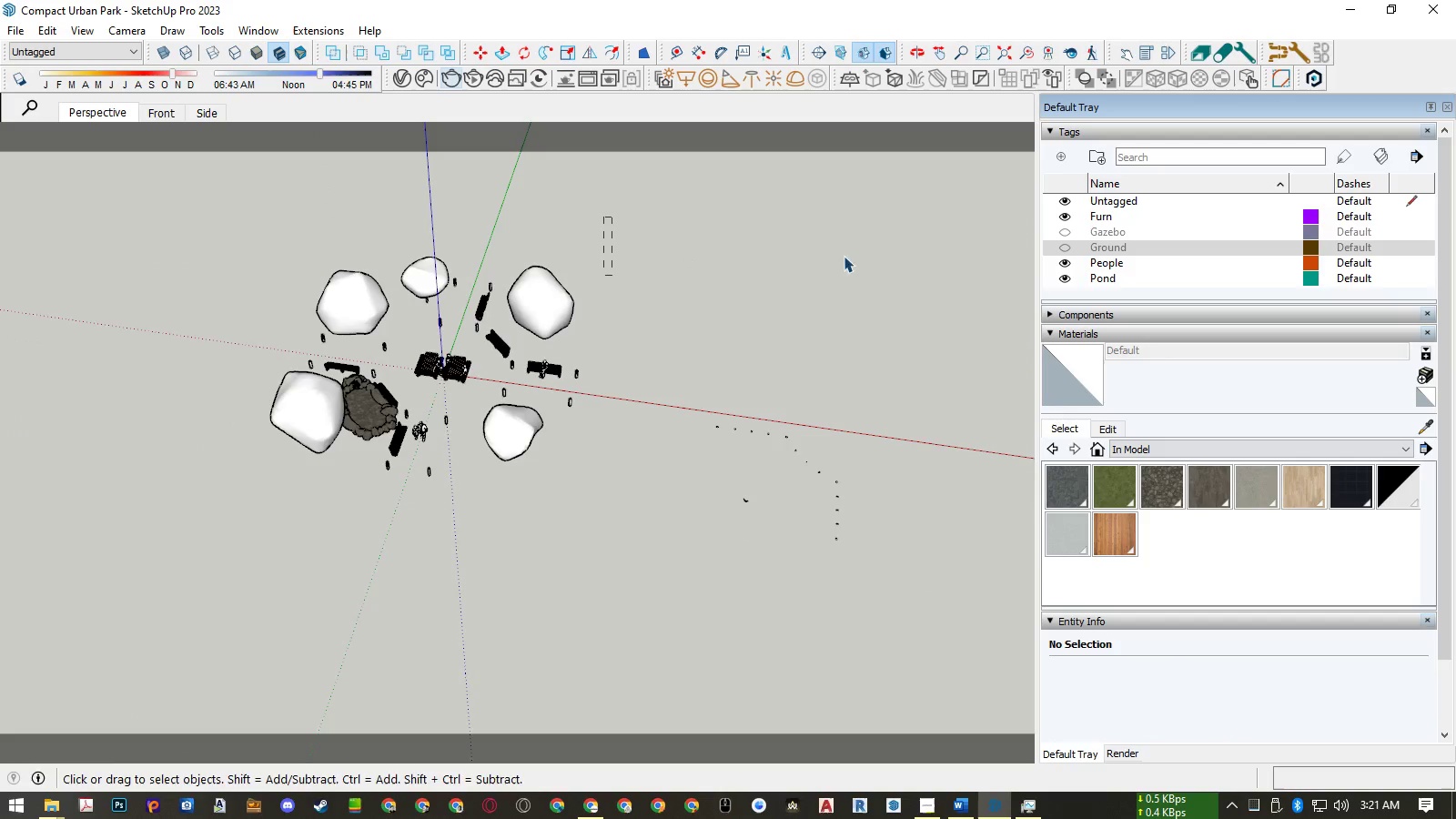 
left_click([1061, 264])
 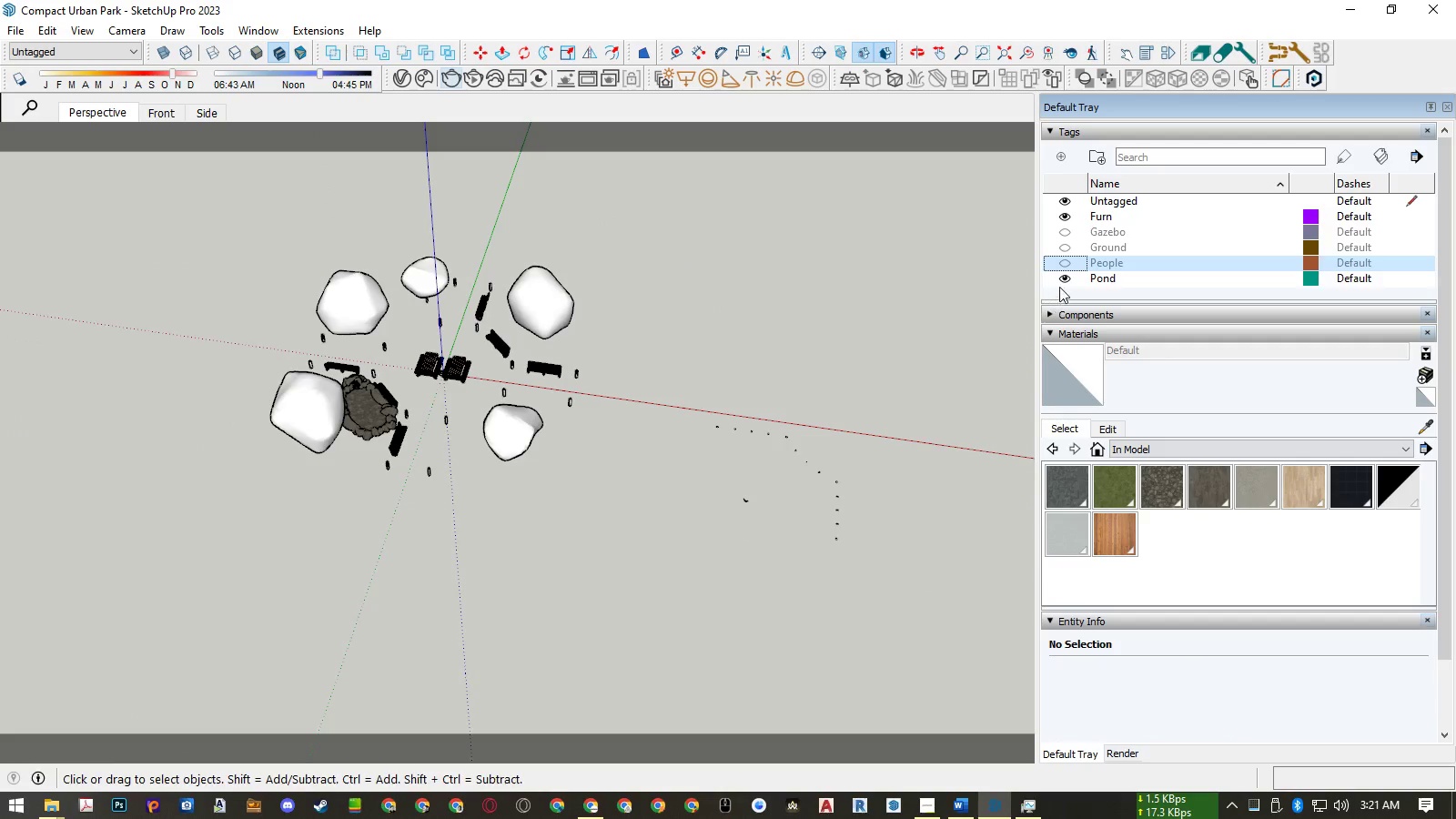 
left_click([1063, 277])
 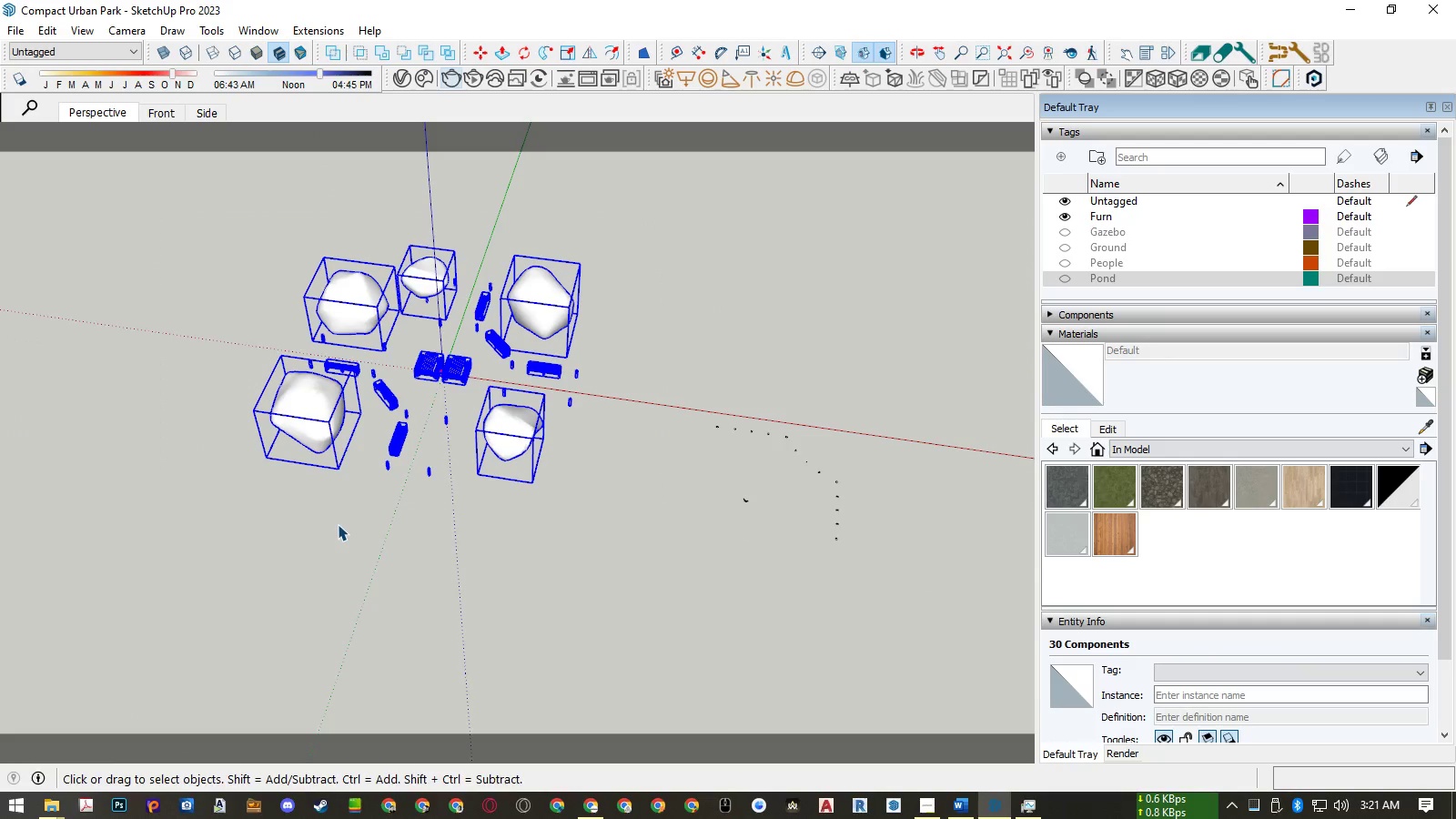 
key(M)
 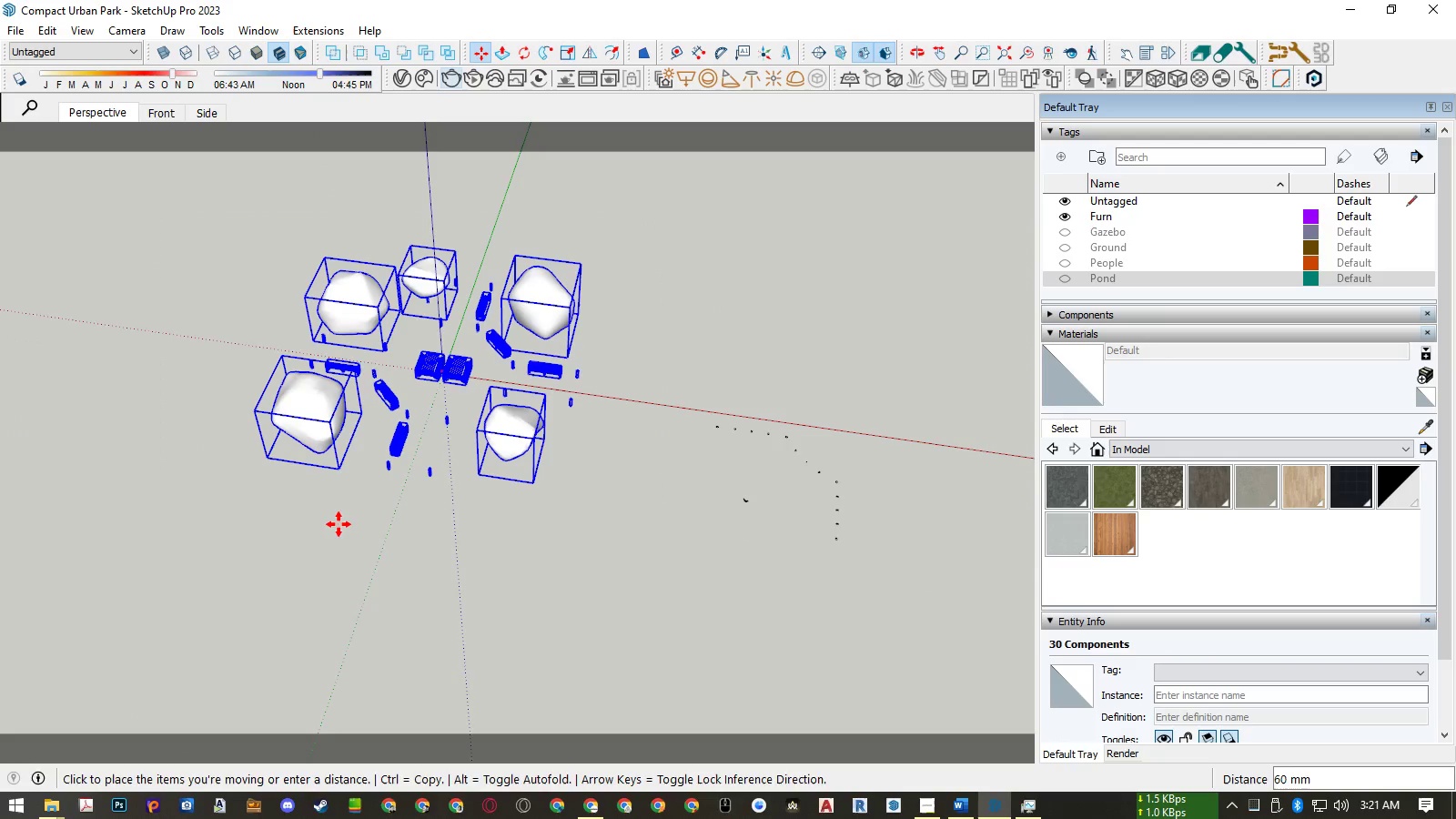 
key(ArrowRight)
 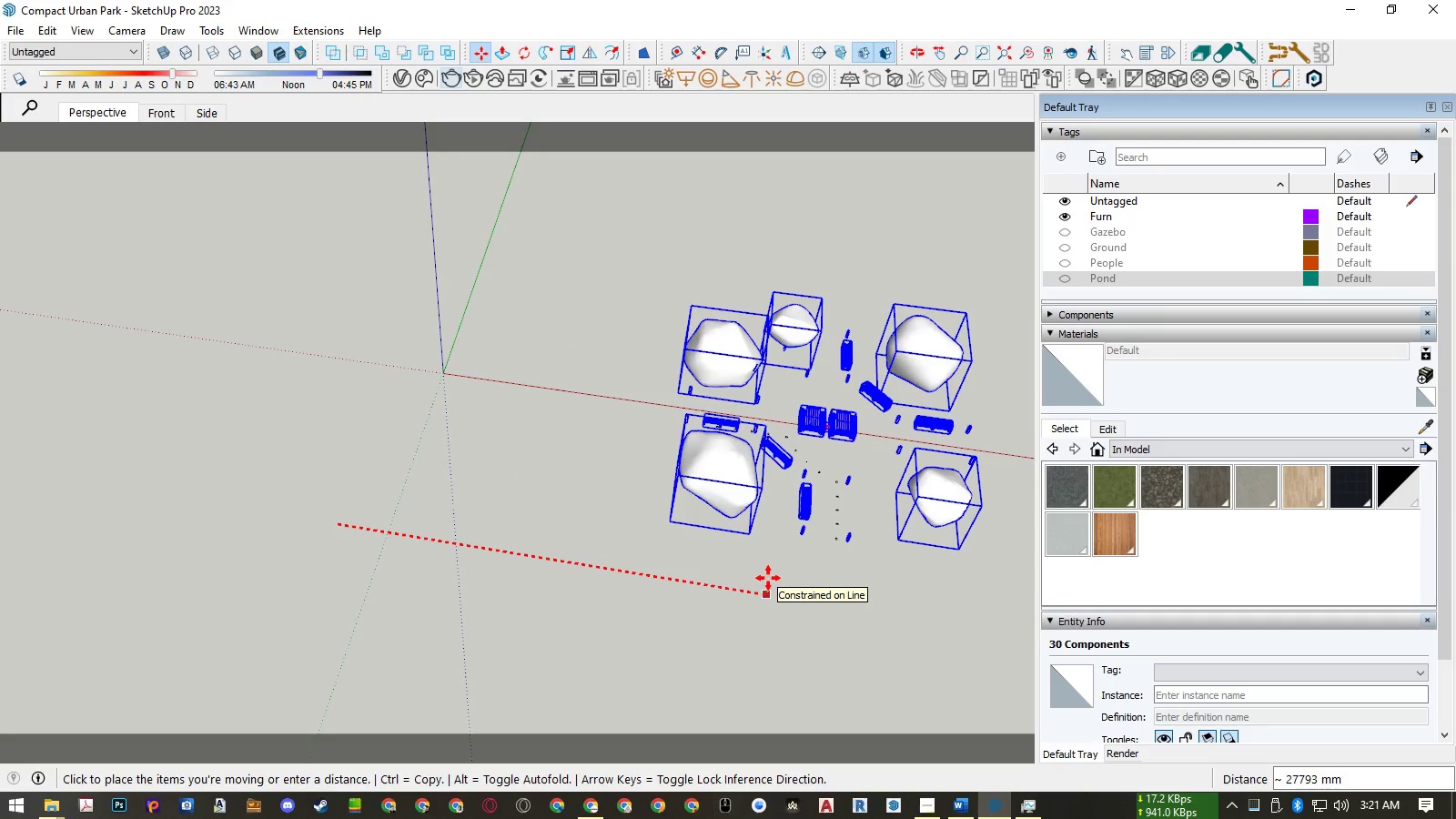 
key(Control+ControlRight)
 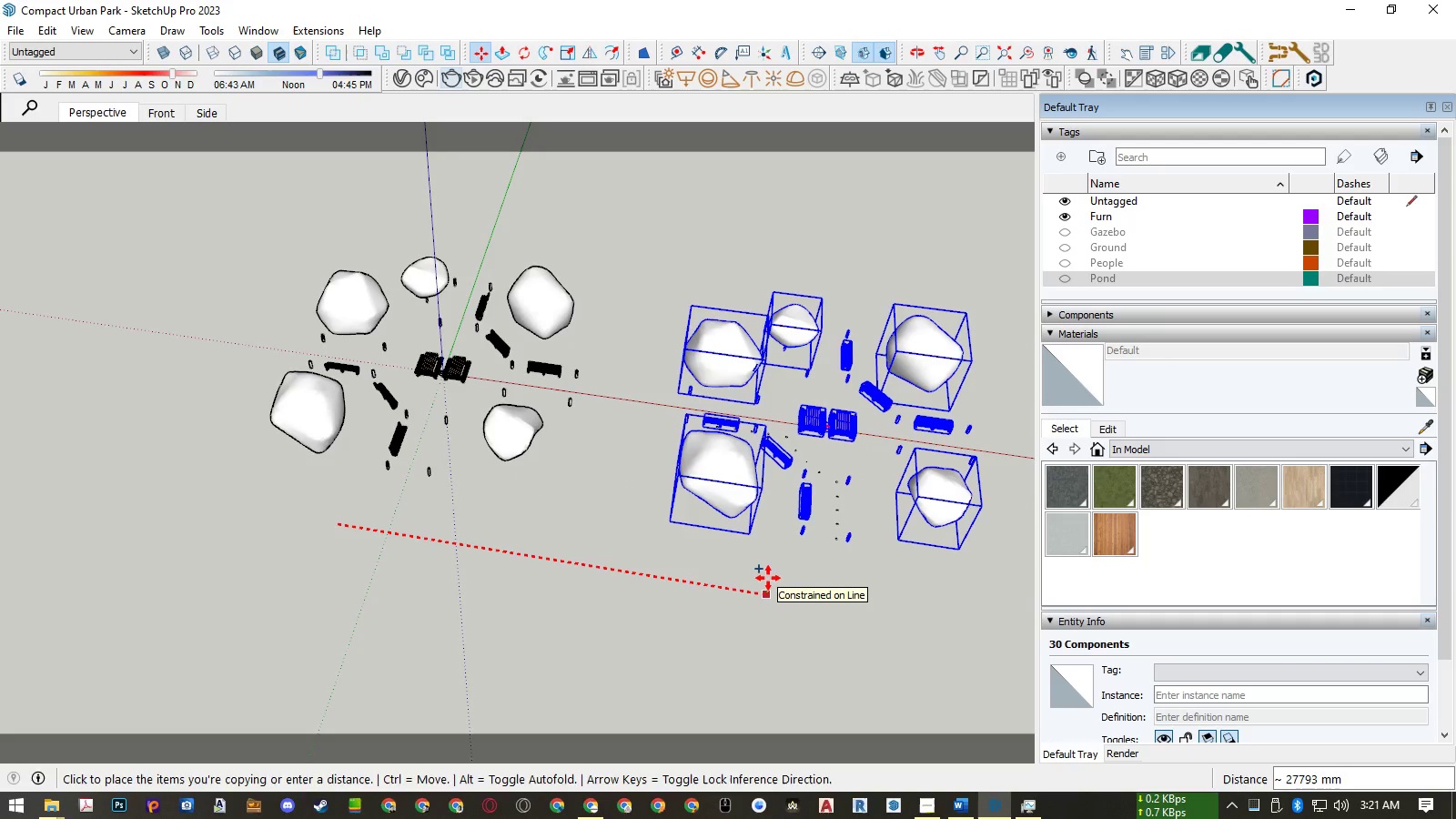 
key(Numpad3)
 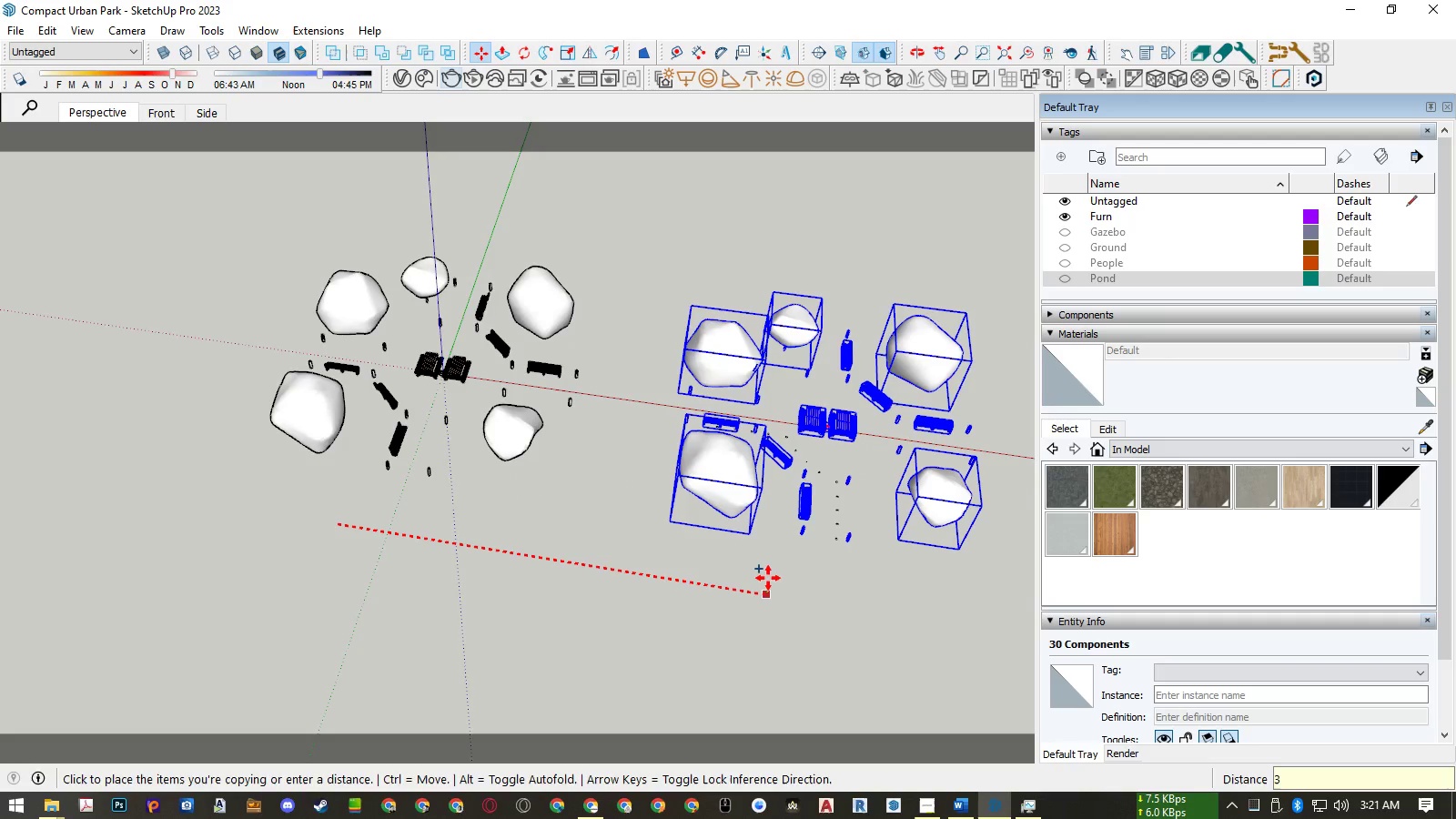 
key(Numpad0)
 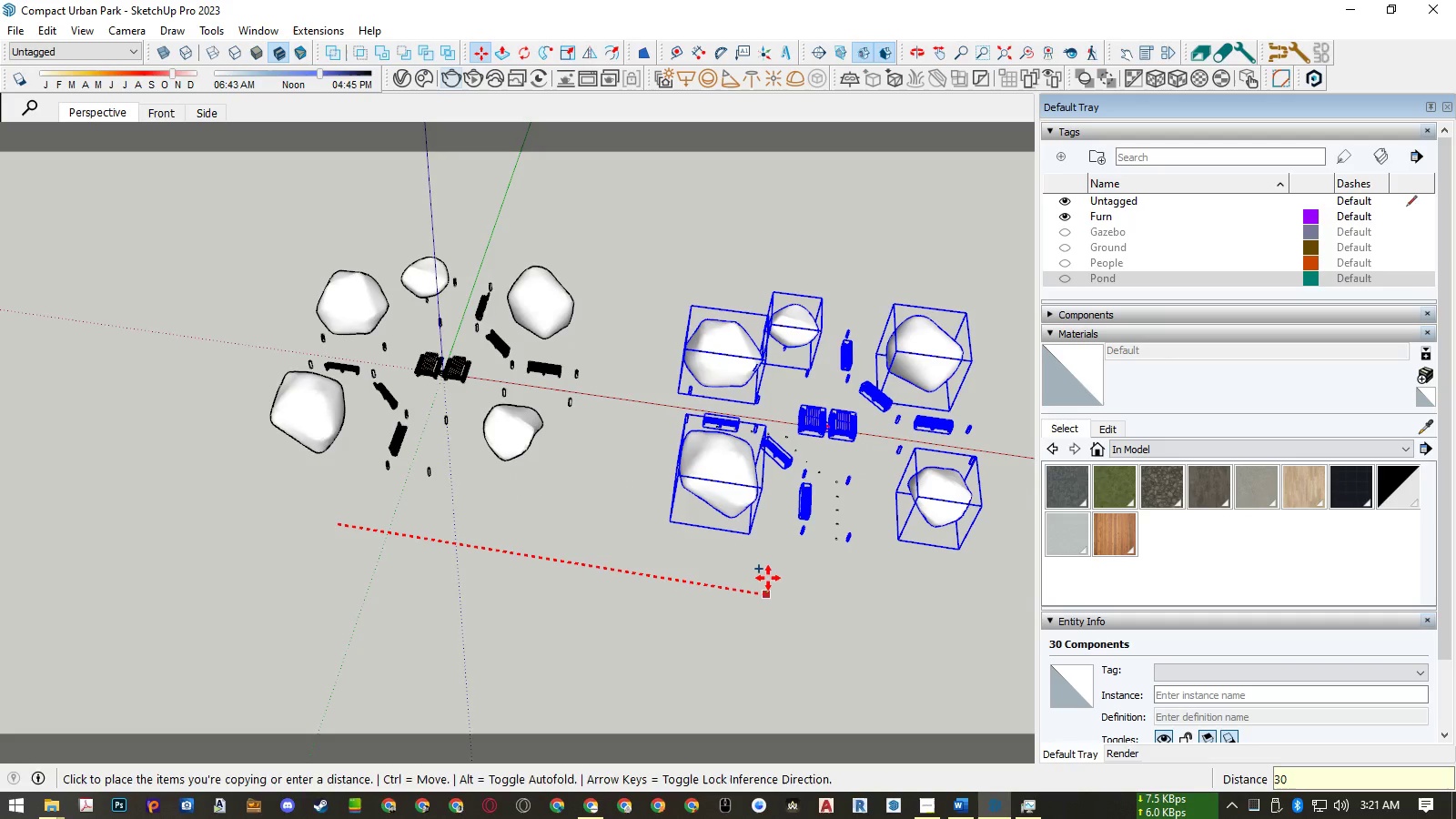 
key(Numpad0)
 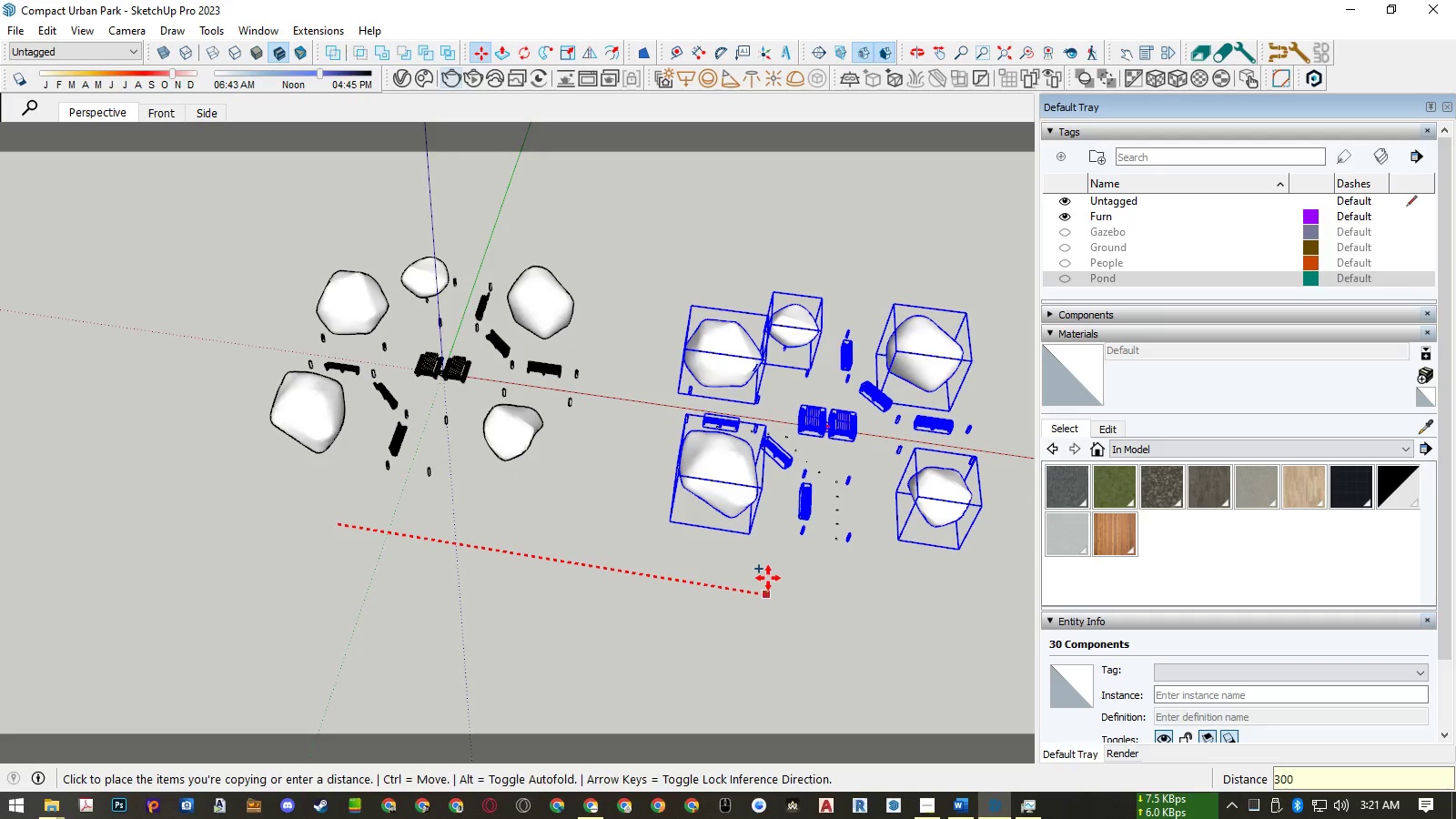 
key(Numpad0)
 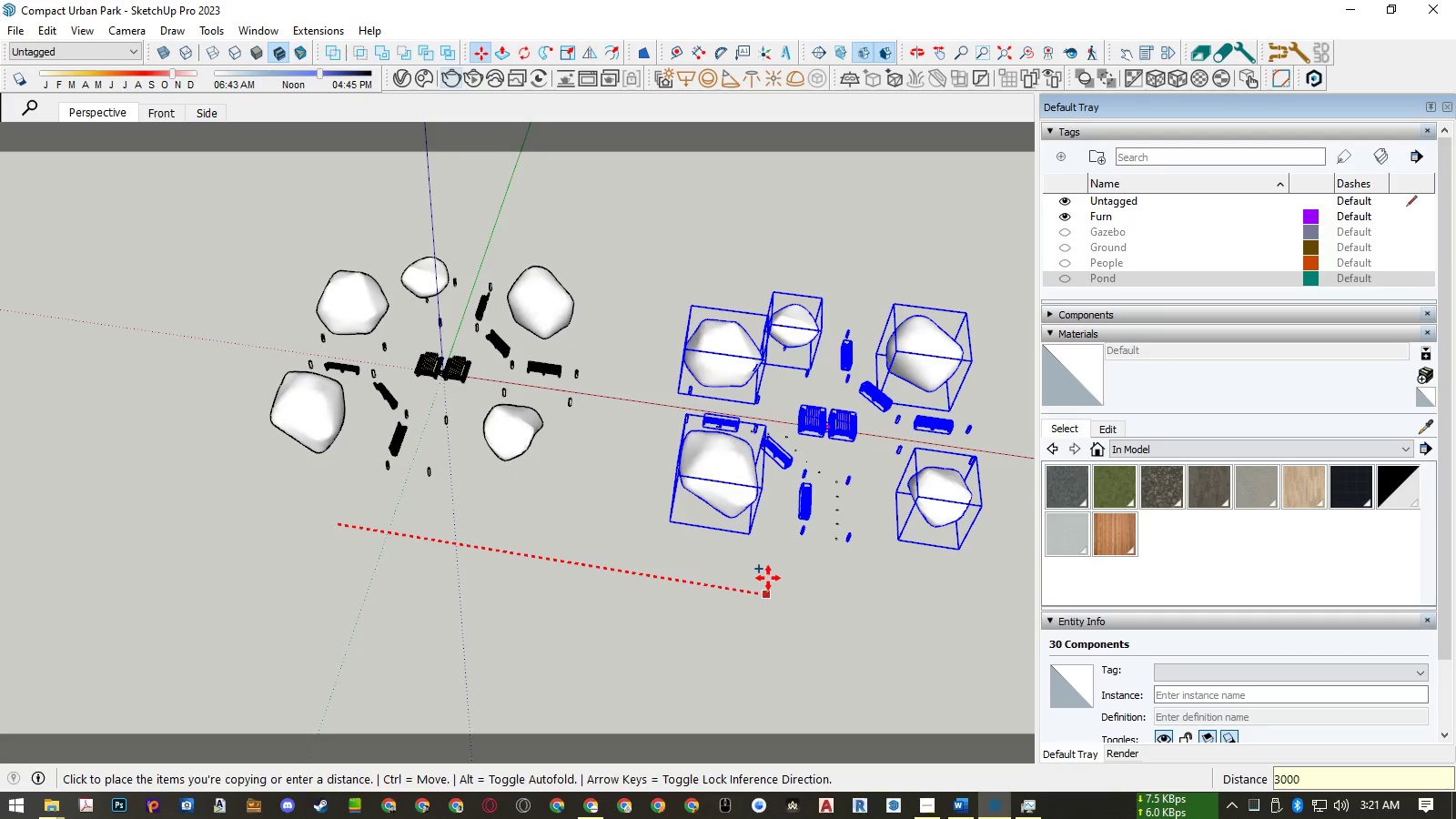 
key(Numpad0)
 